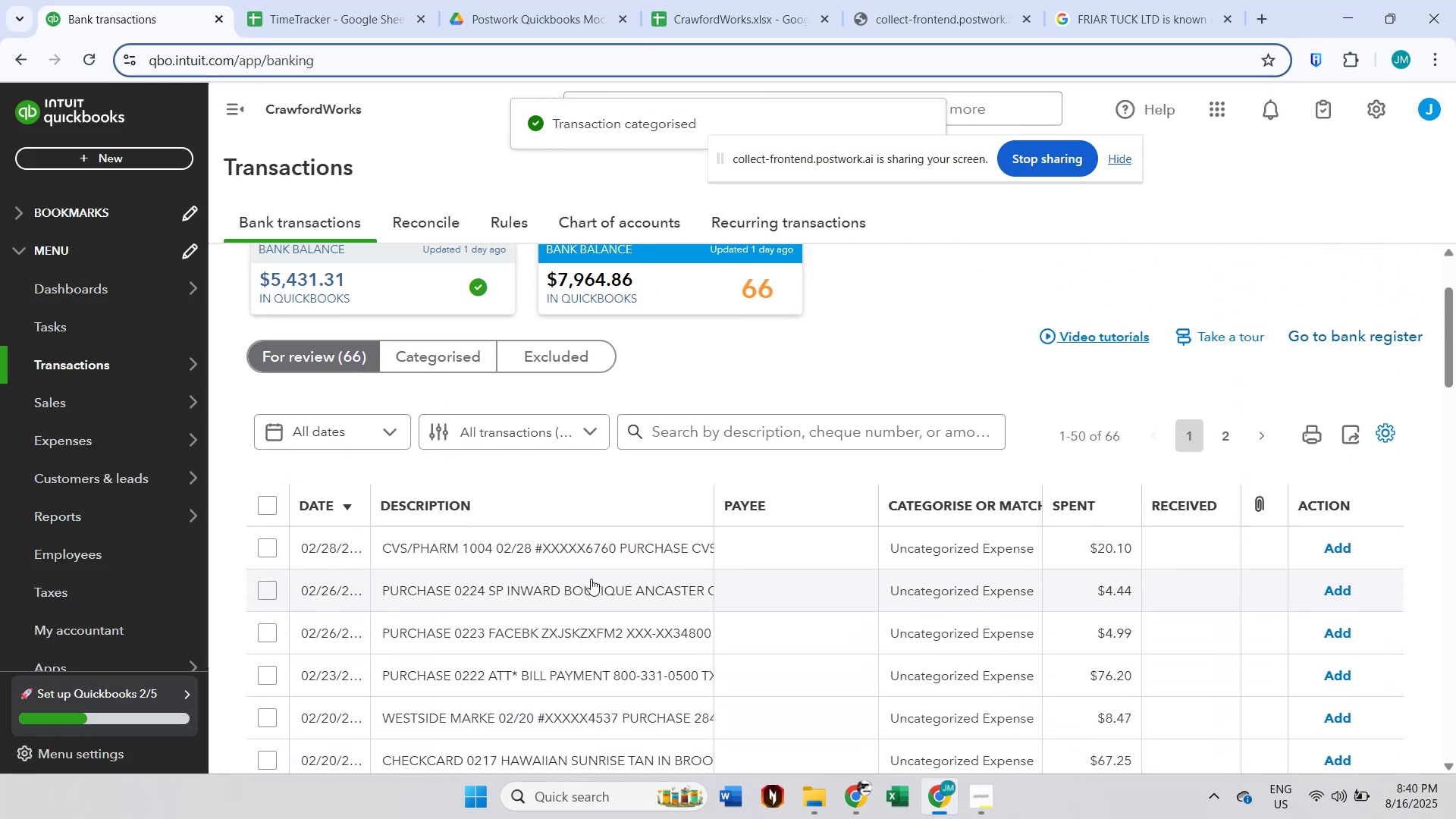 
left_click([592, 555])
 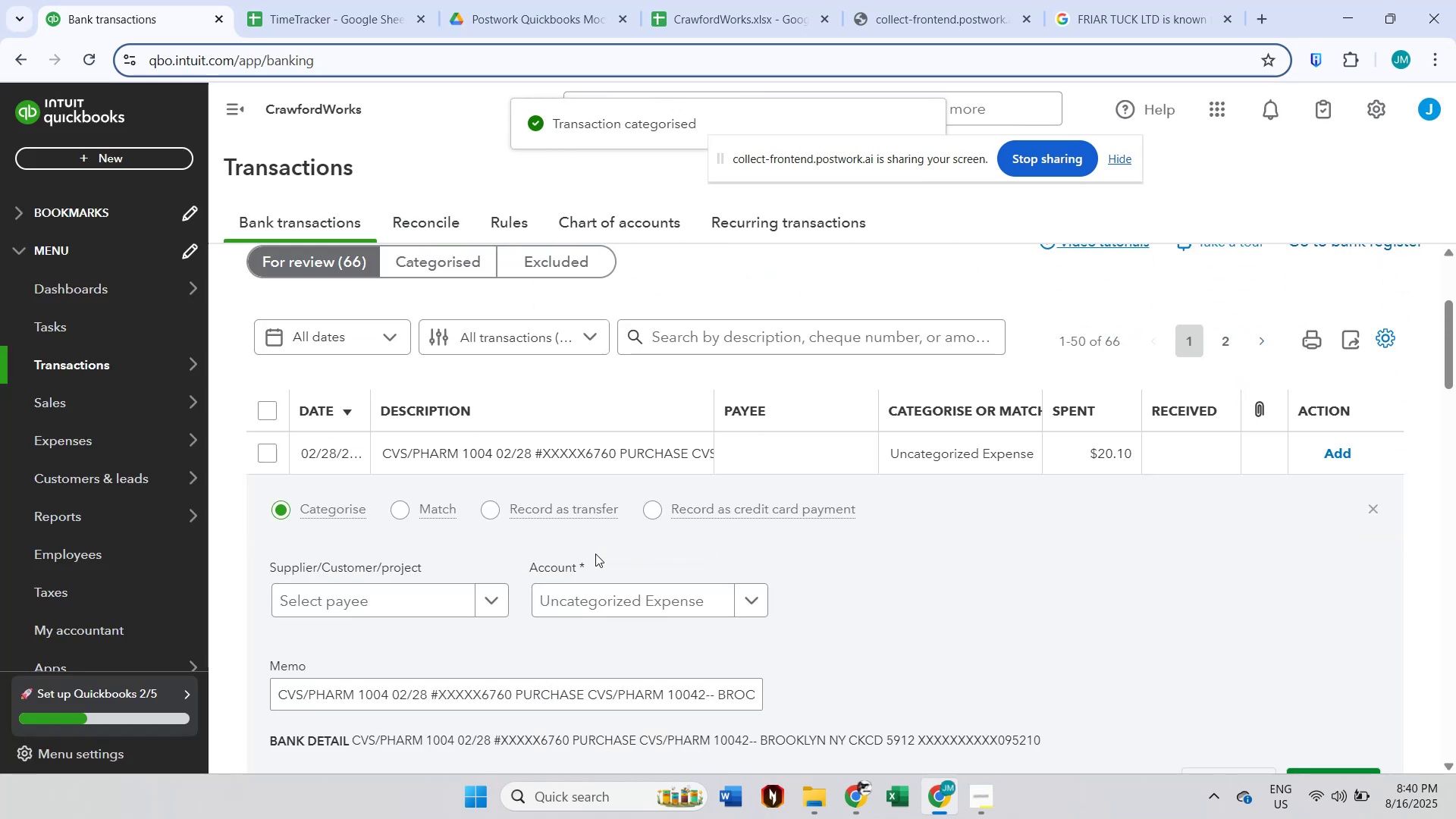 
scroll: coordinate [641, 557], scroll_direction: down, amount: 1.0
 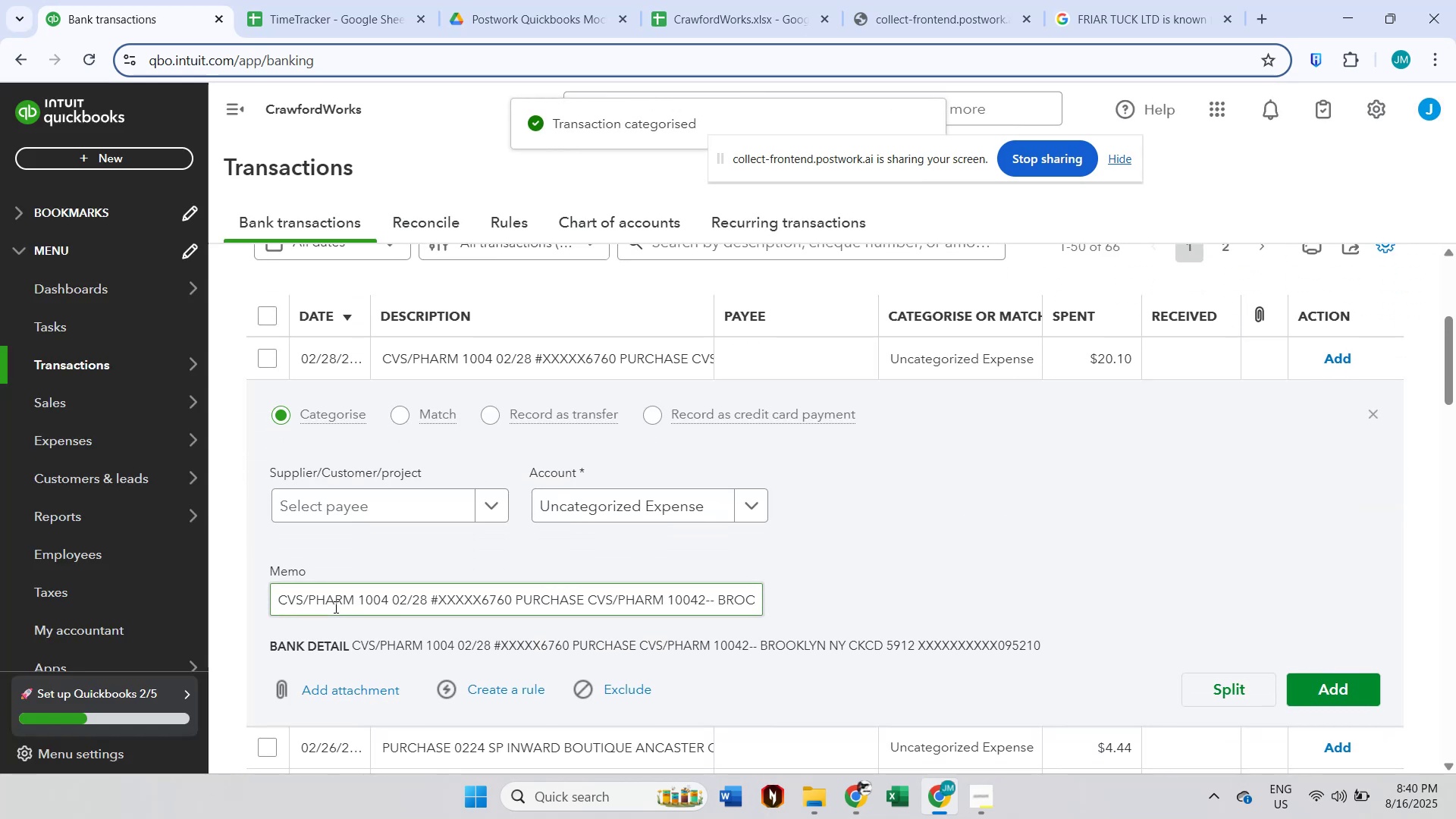 
double_click([290, 600])
 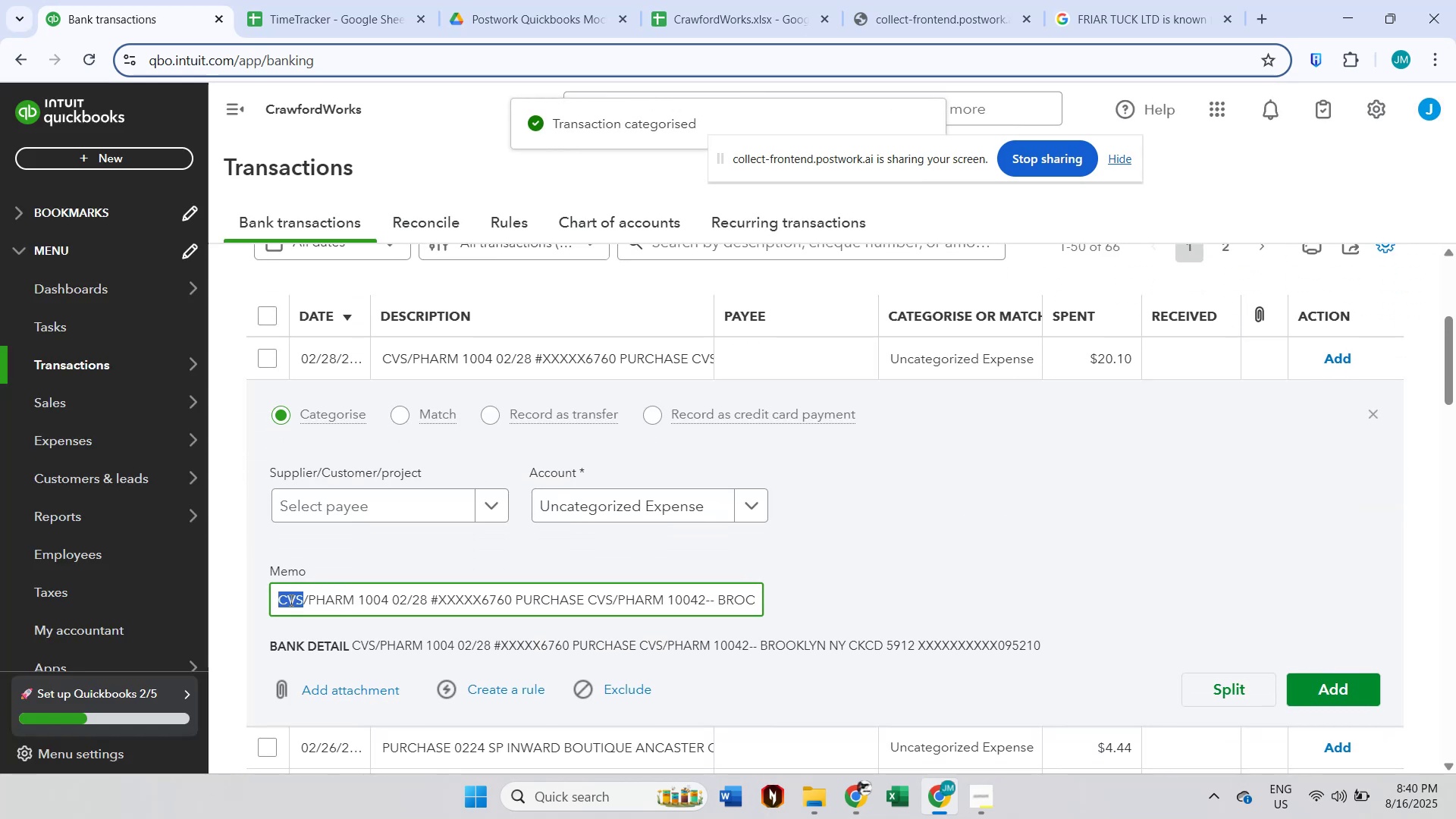 
hold_key(key=ShiftLeft, duration=0.75)
left_click([353, 598])
 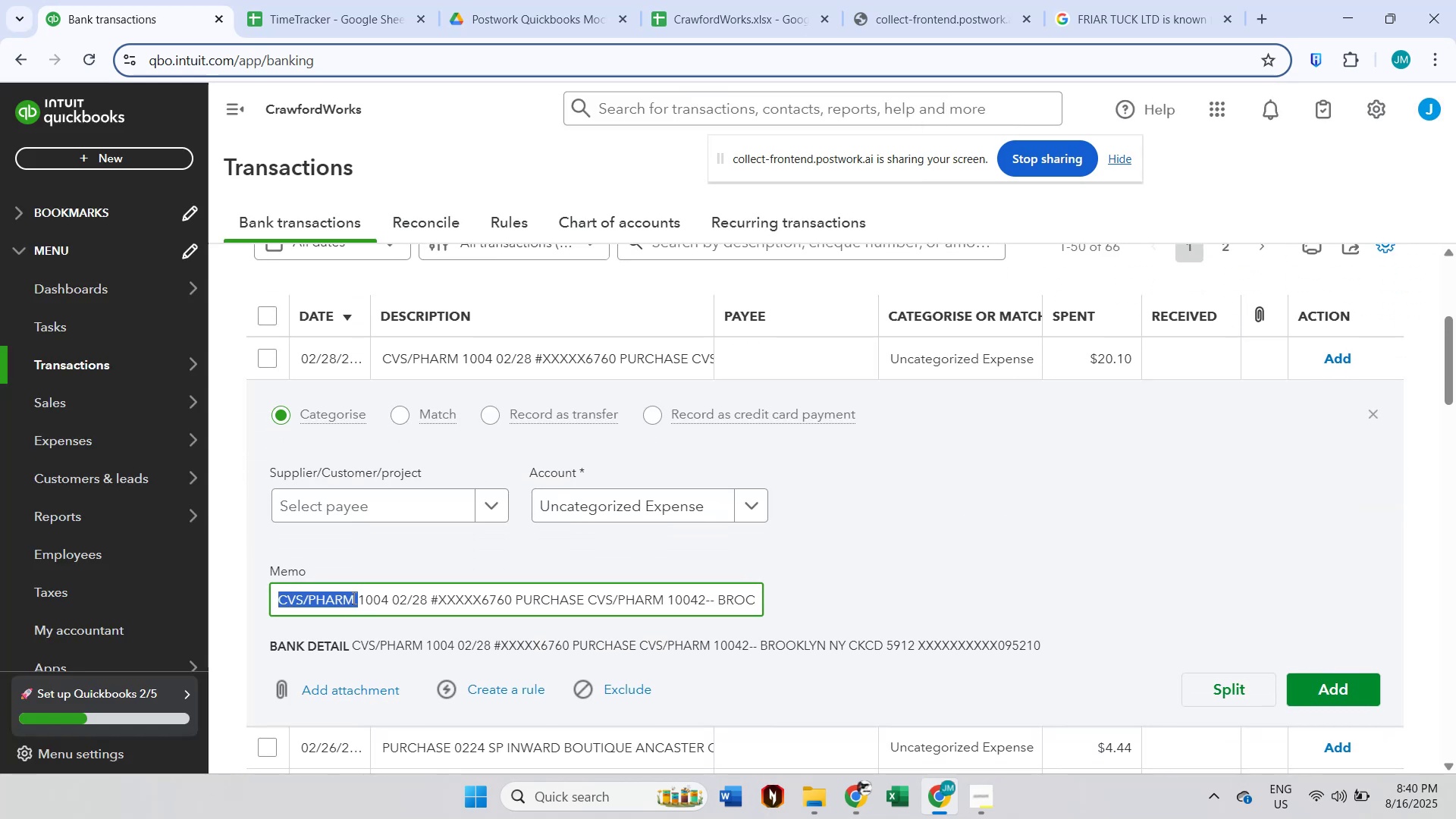 
key(Control+C)
 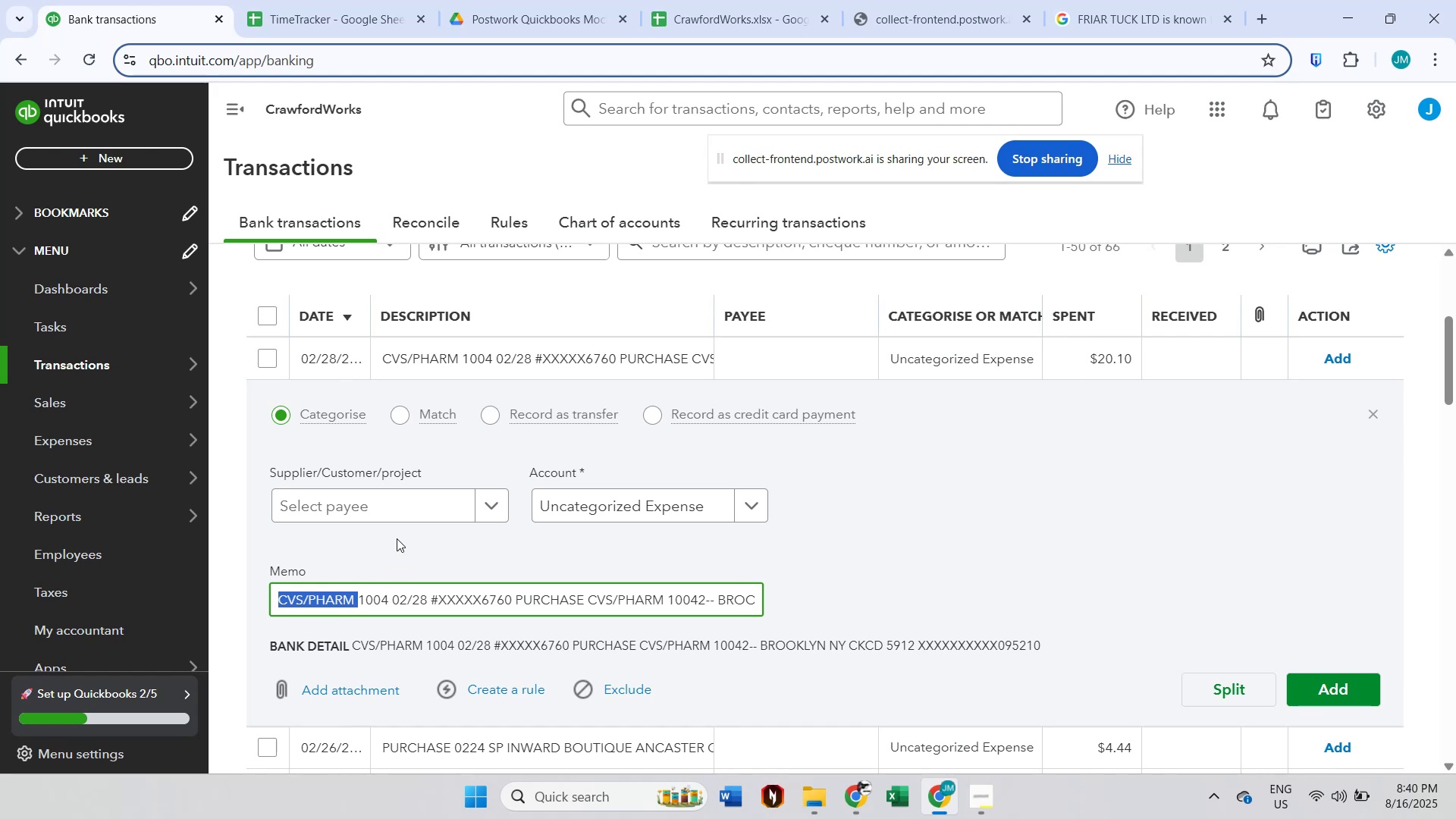 
left_click([402, 506])
 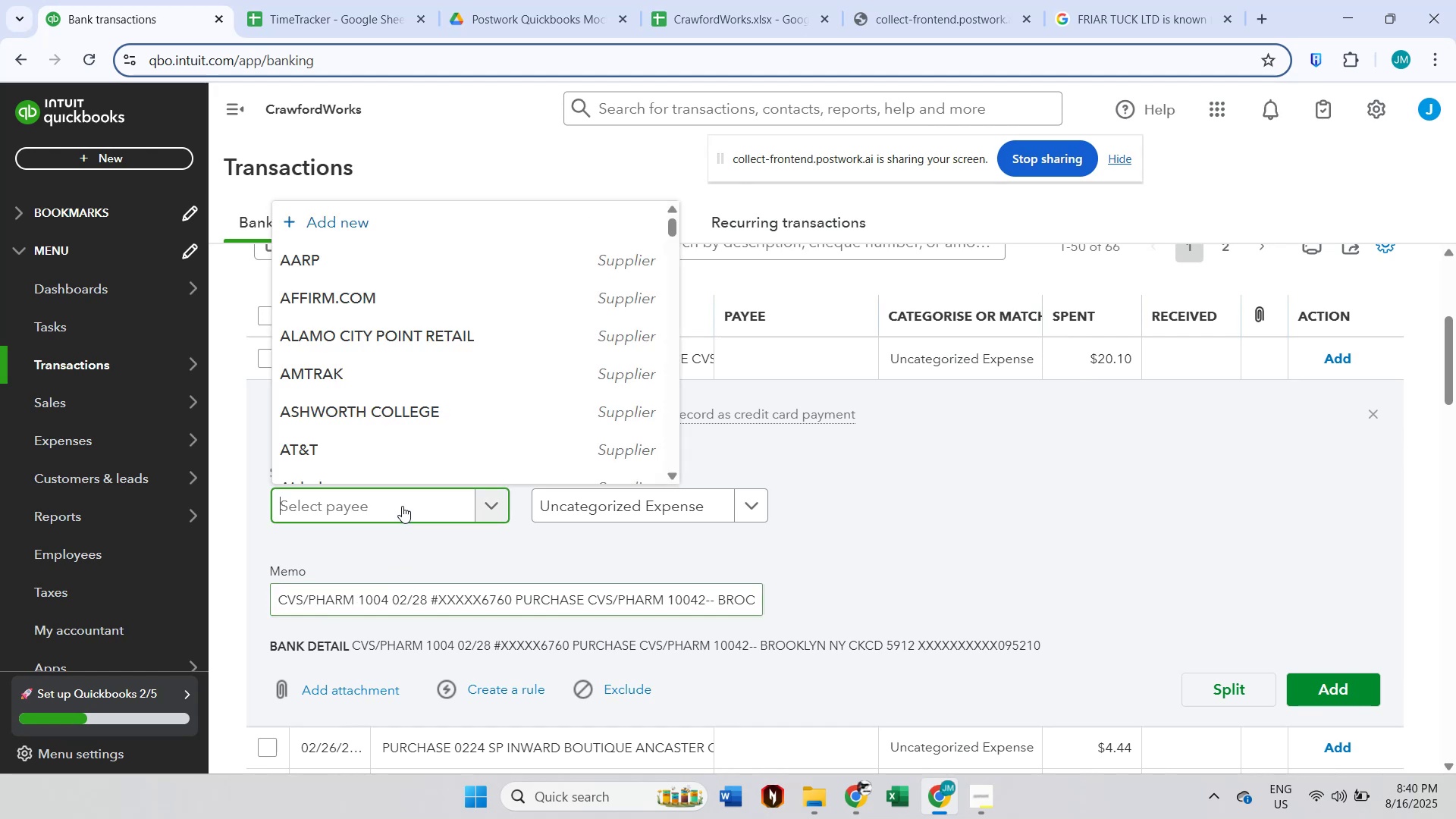 
key(Control+ControlLeft)
 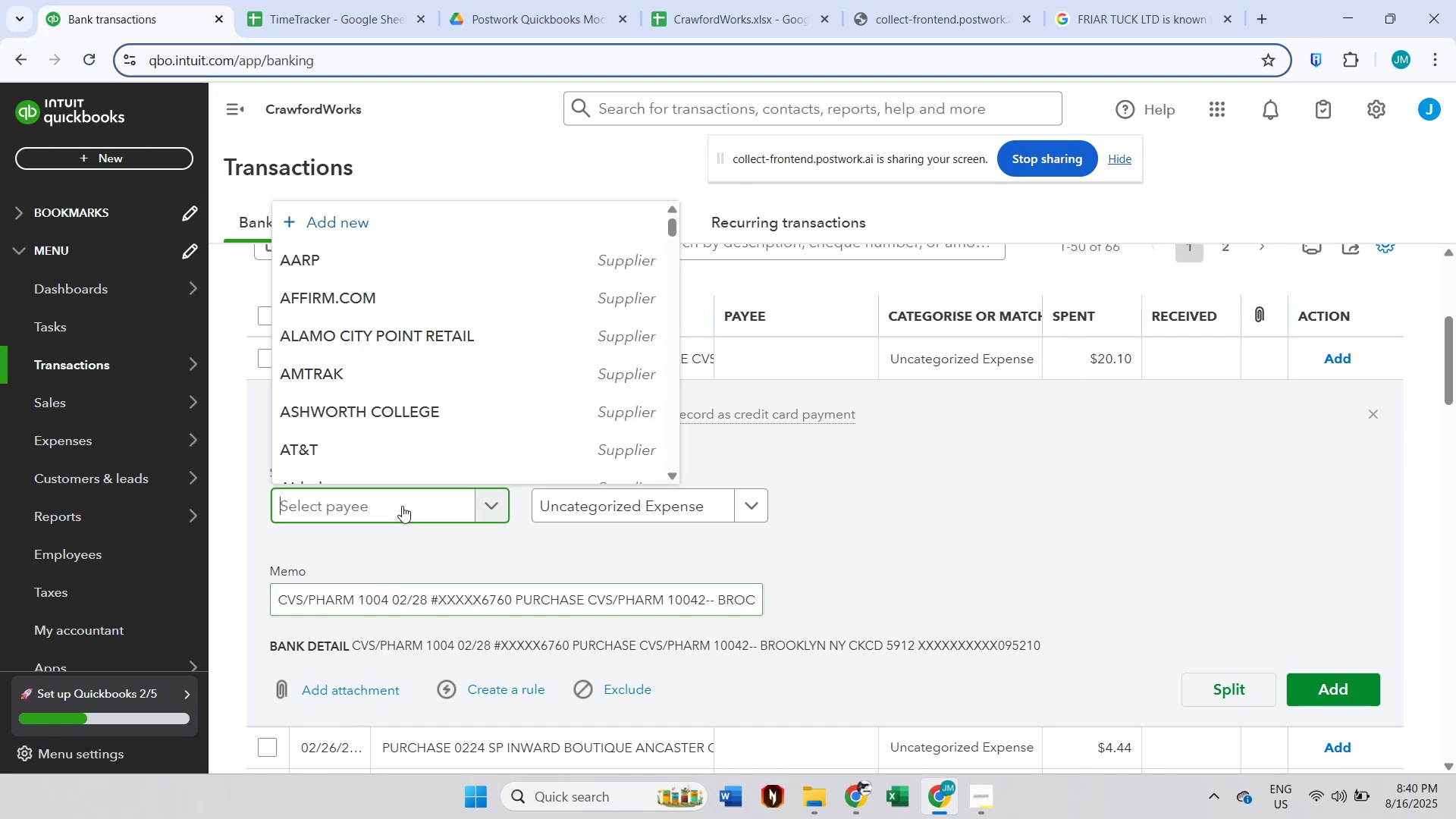 
key(Control+V)
 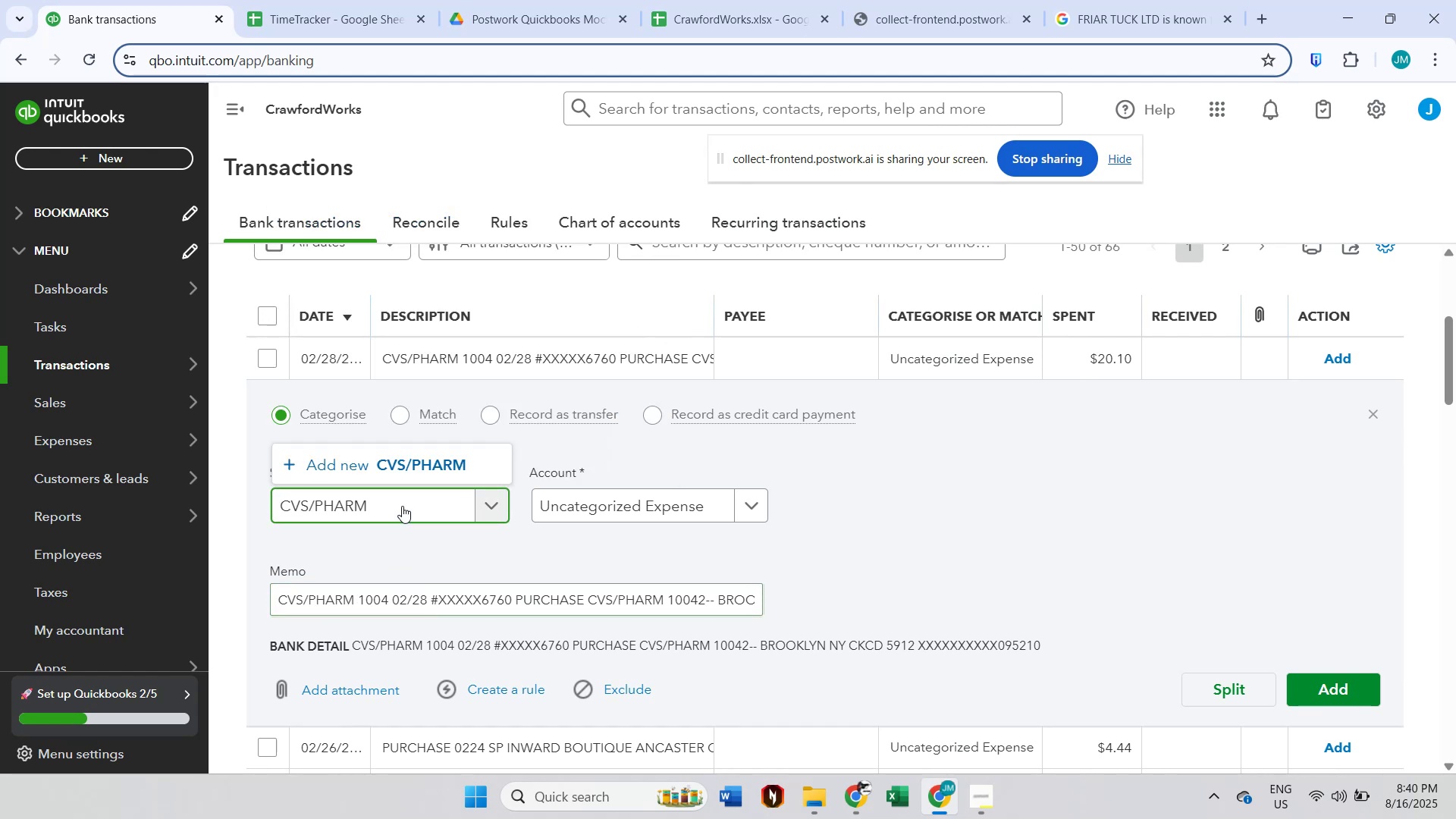 
left_click([431, 457])
 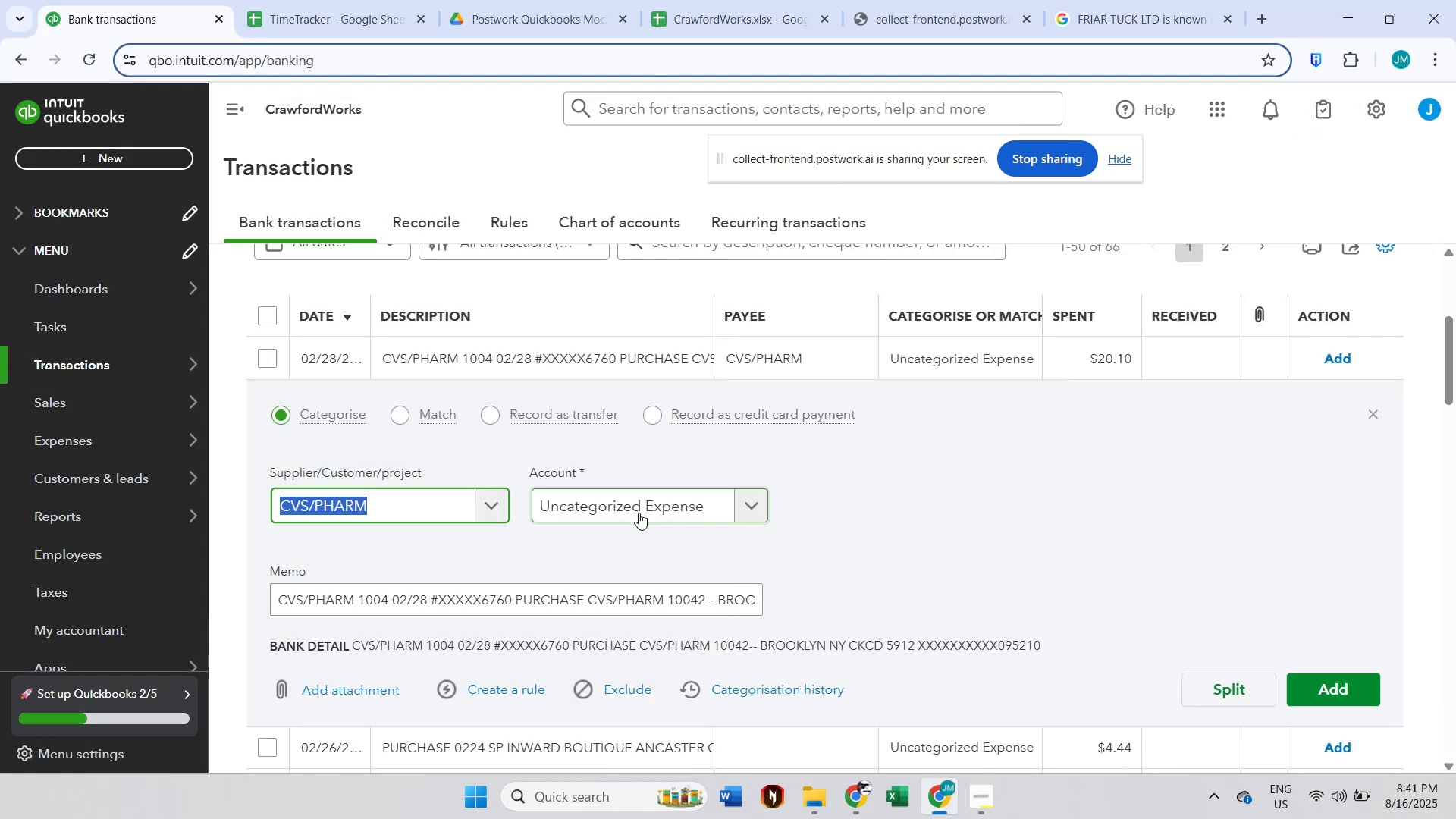 
double_click([633, 510])
 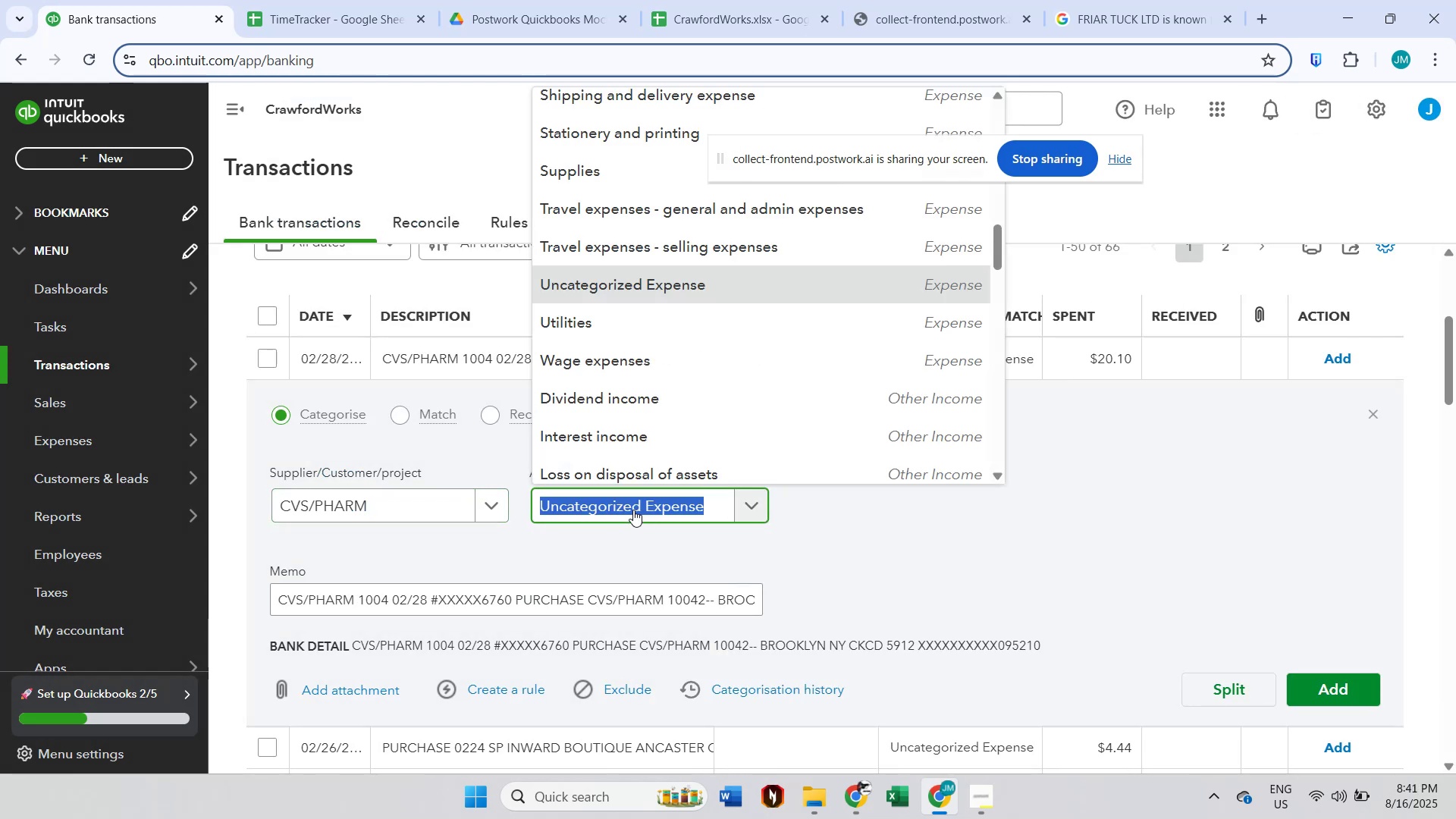 
type(medi)
 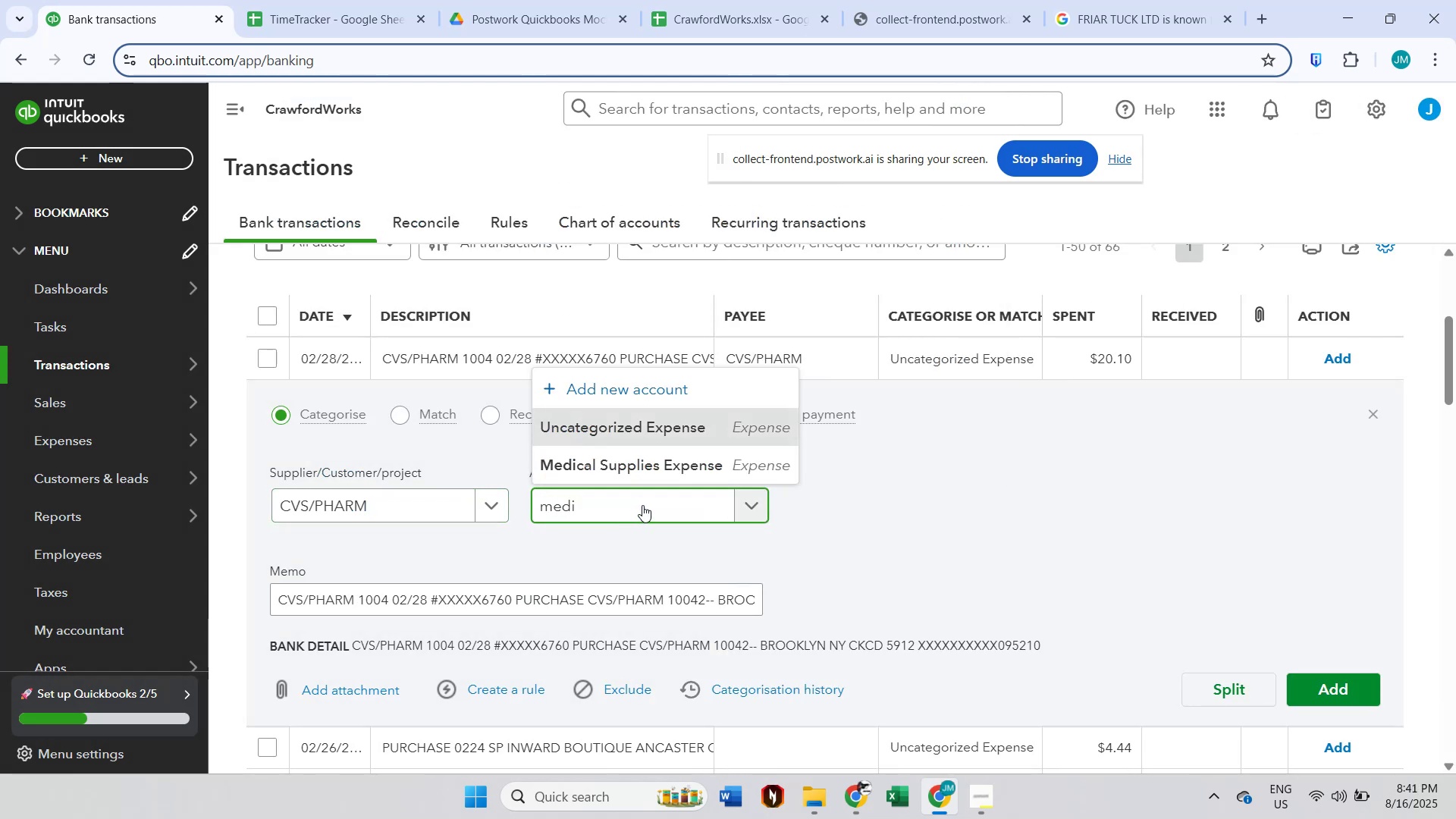 
left_click([669, 468])
 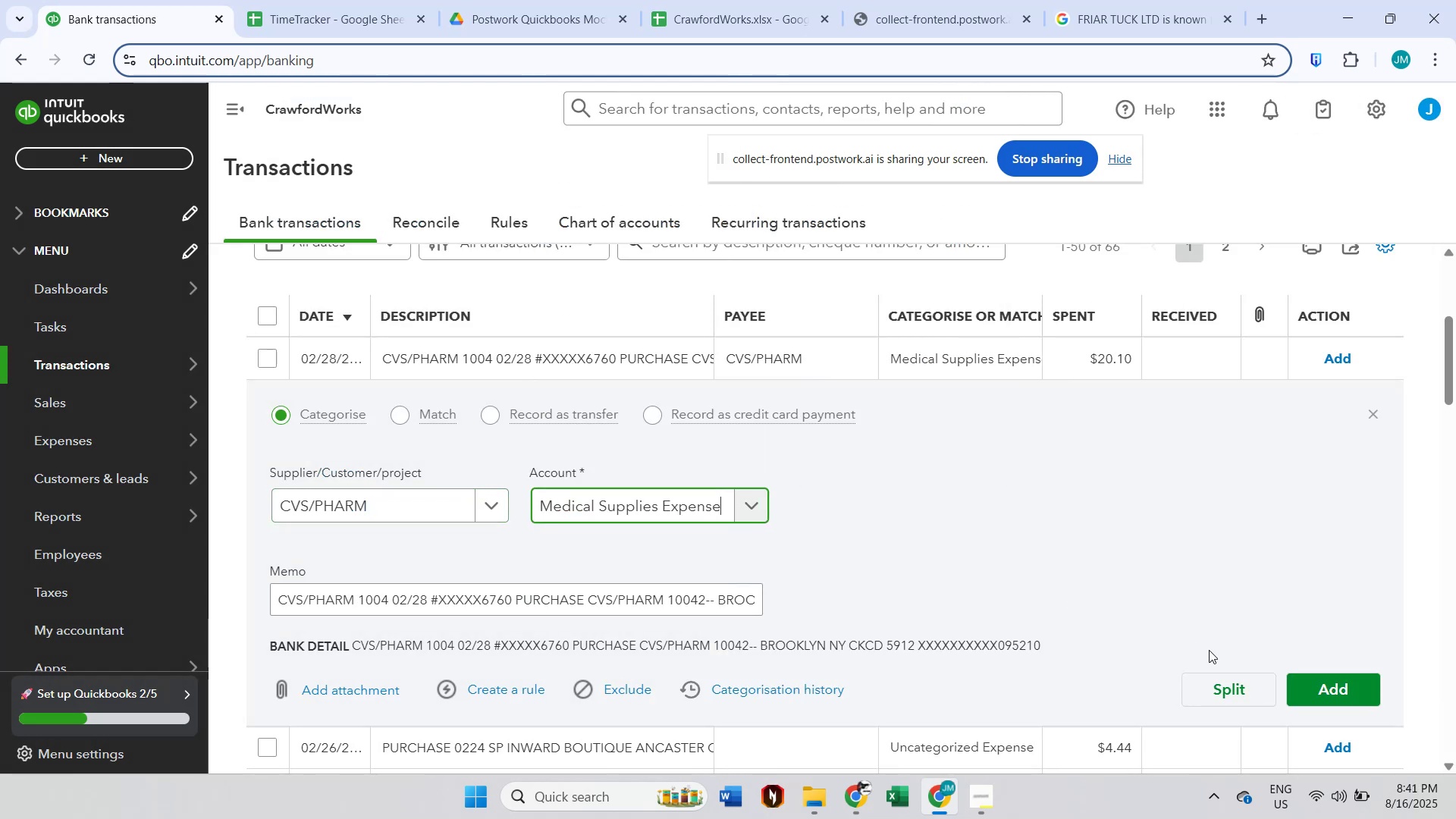 
left_click([1333, 690])
 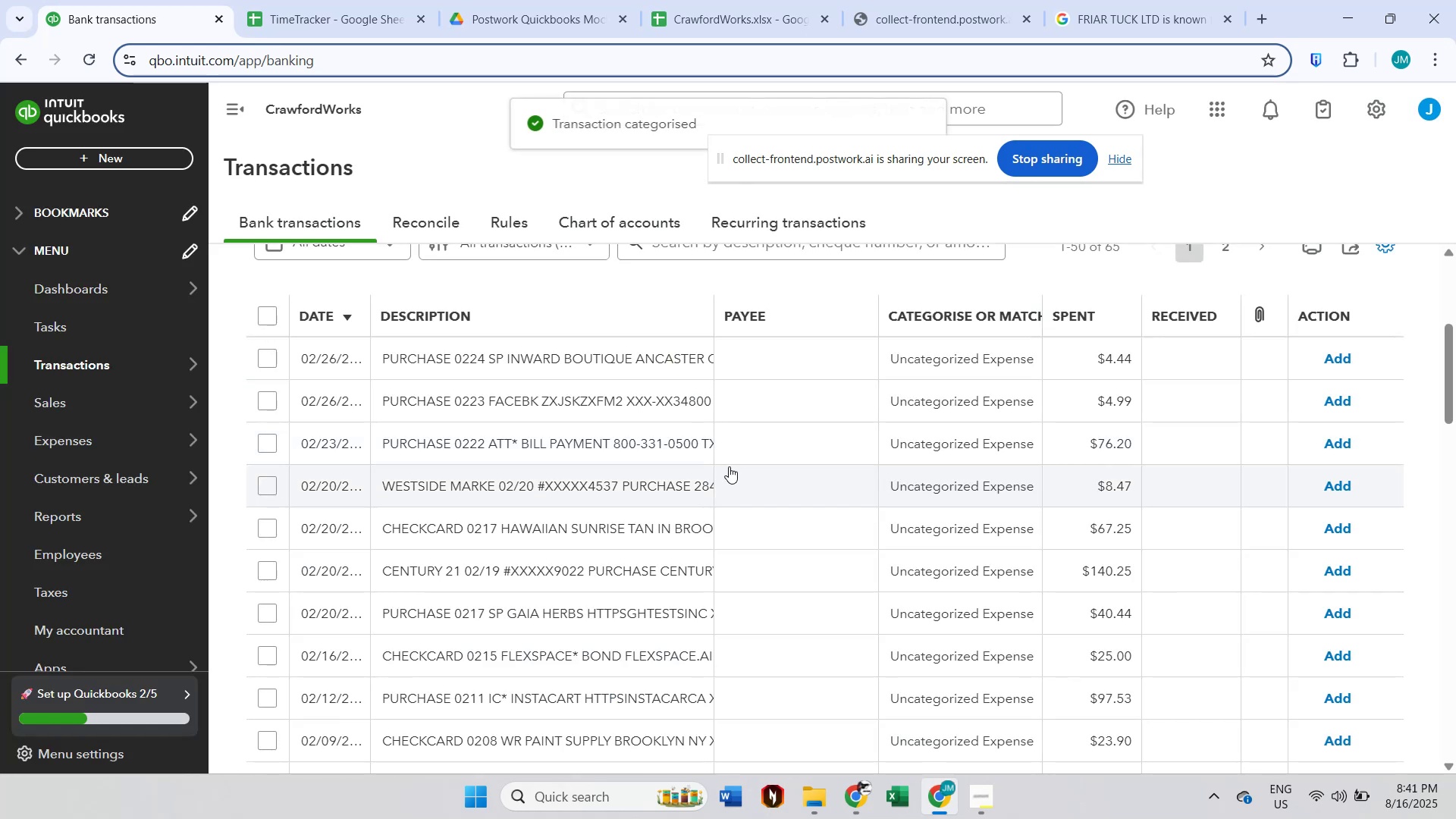 
scroll: coordinate [718, 462], scroll_direction: up, amount: 1.0
 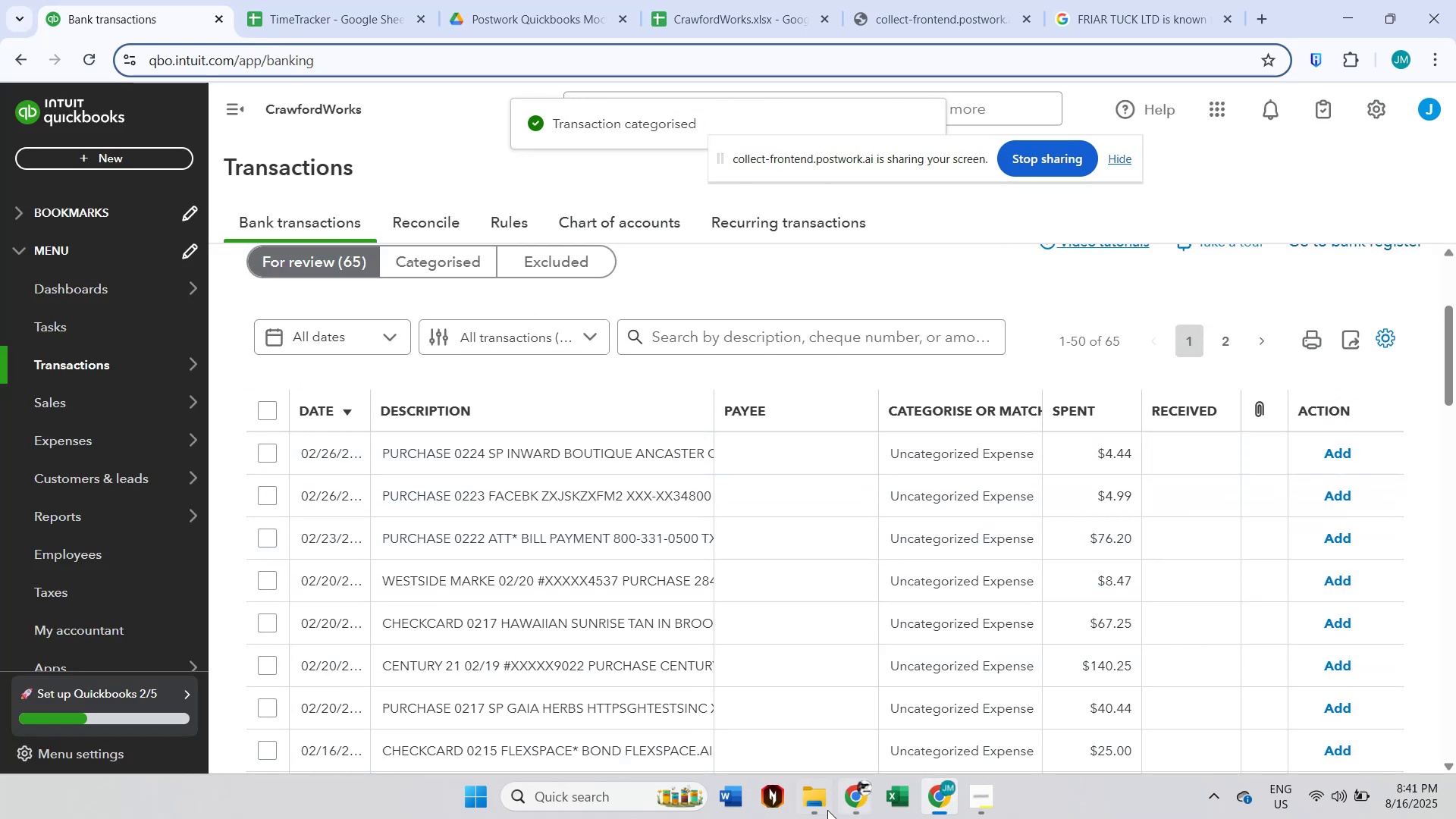 
left_click([865, 802])
 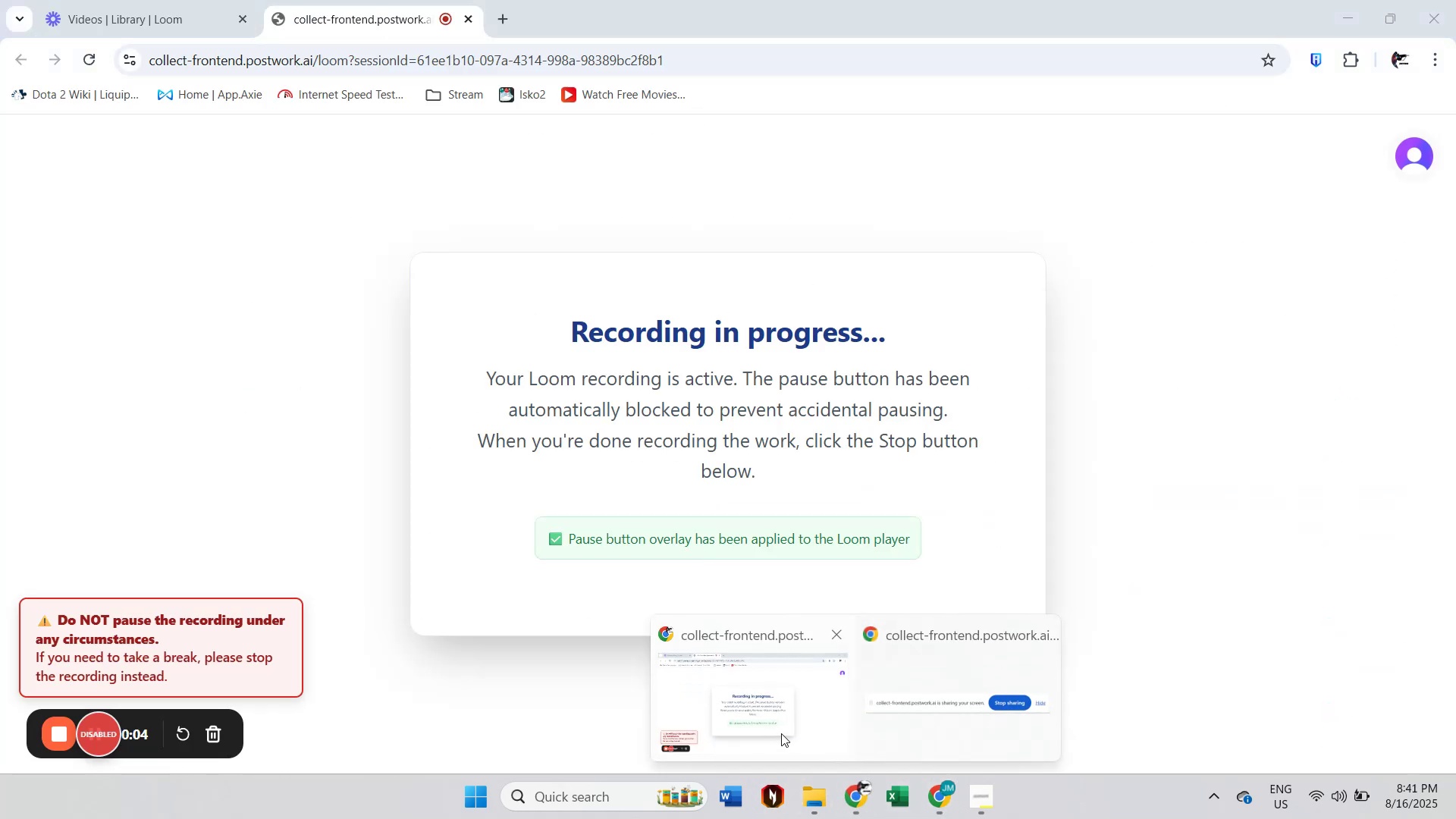 
left_click([781, 733])
 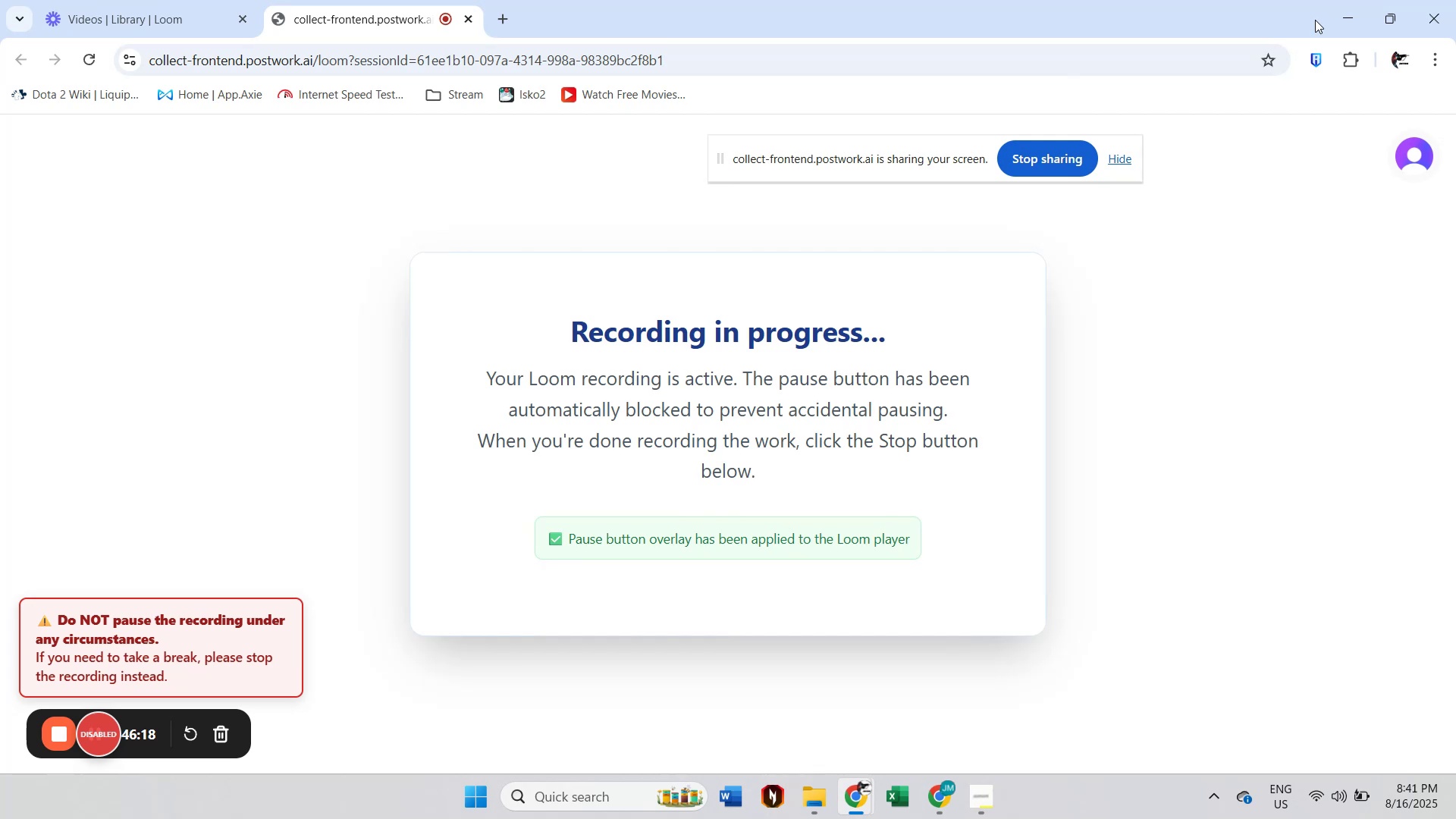 
left_click([1357, 8])
 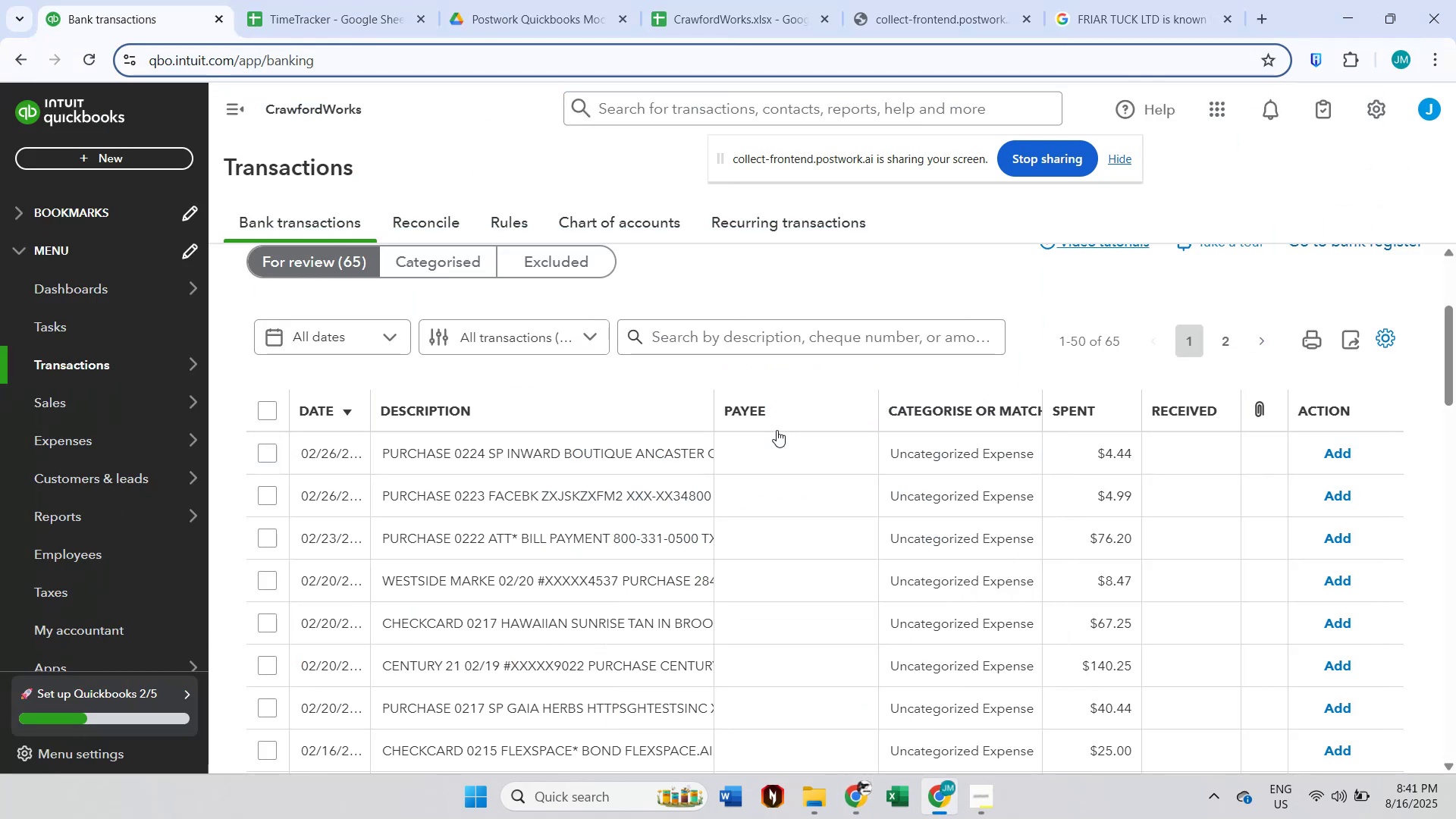 
scroll: coordinate [788, 457], scroll_direction: up, amount: 1.0
 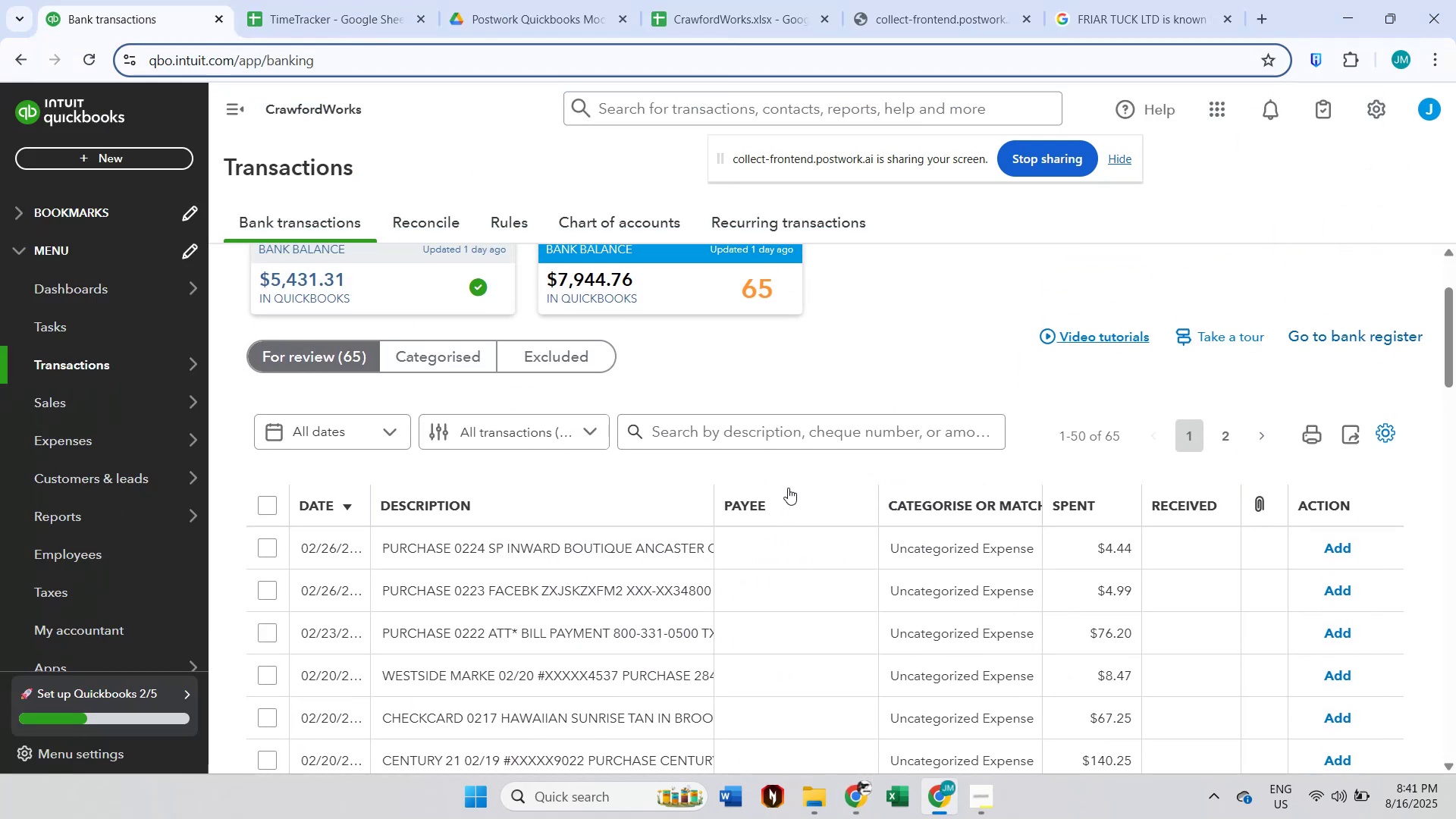 
scroll: coordinate [625, 536], scroll_direction: none, amount: 0.0
 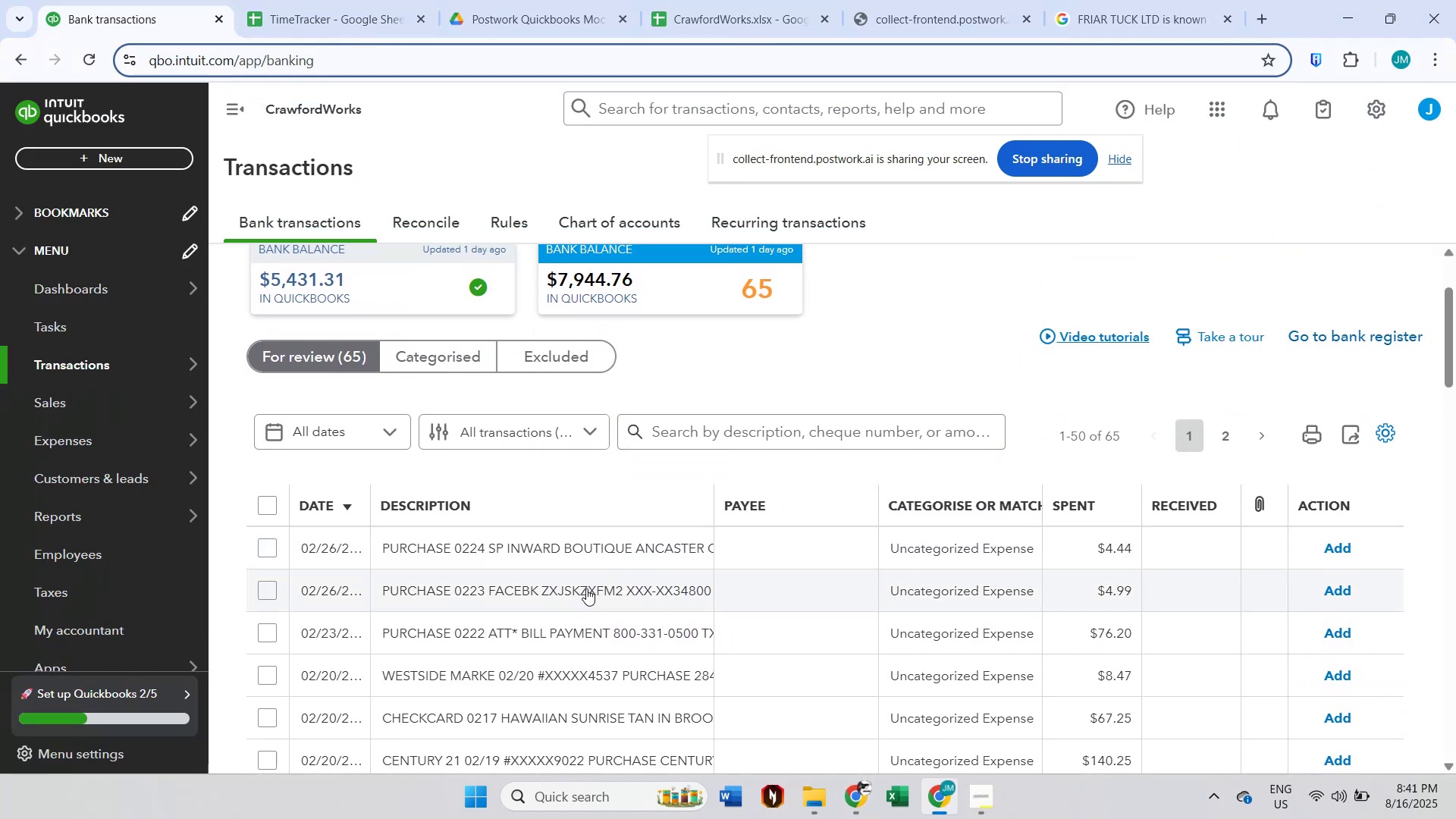 
left_click([795, 444])
 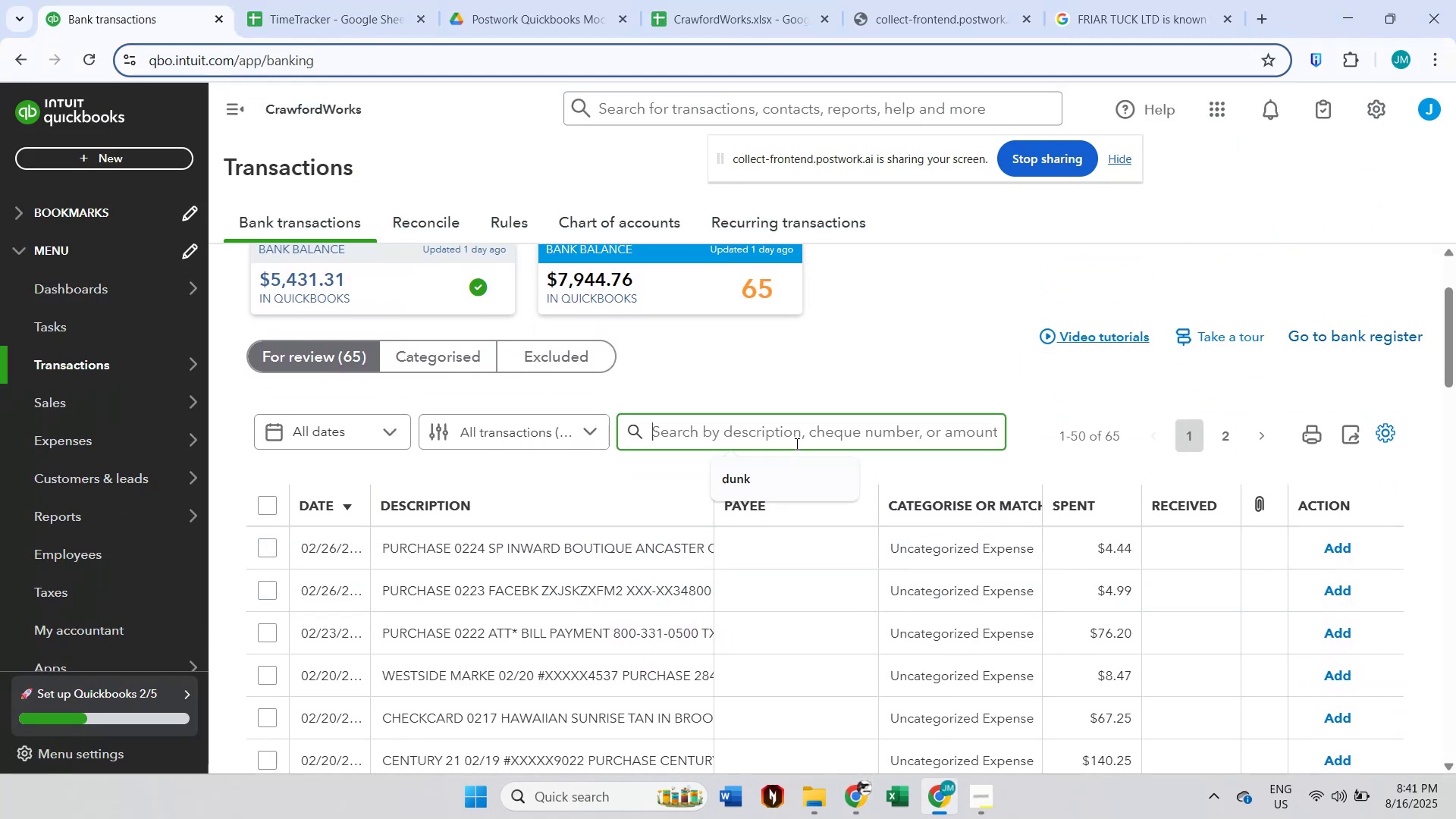 
type(face)
 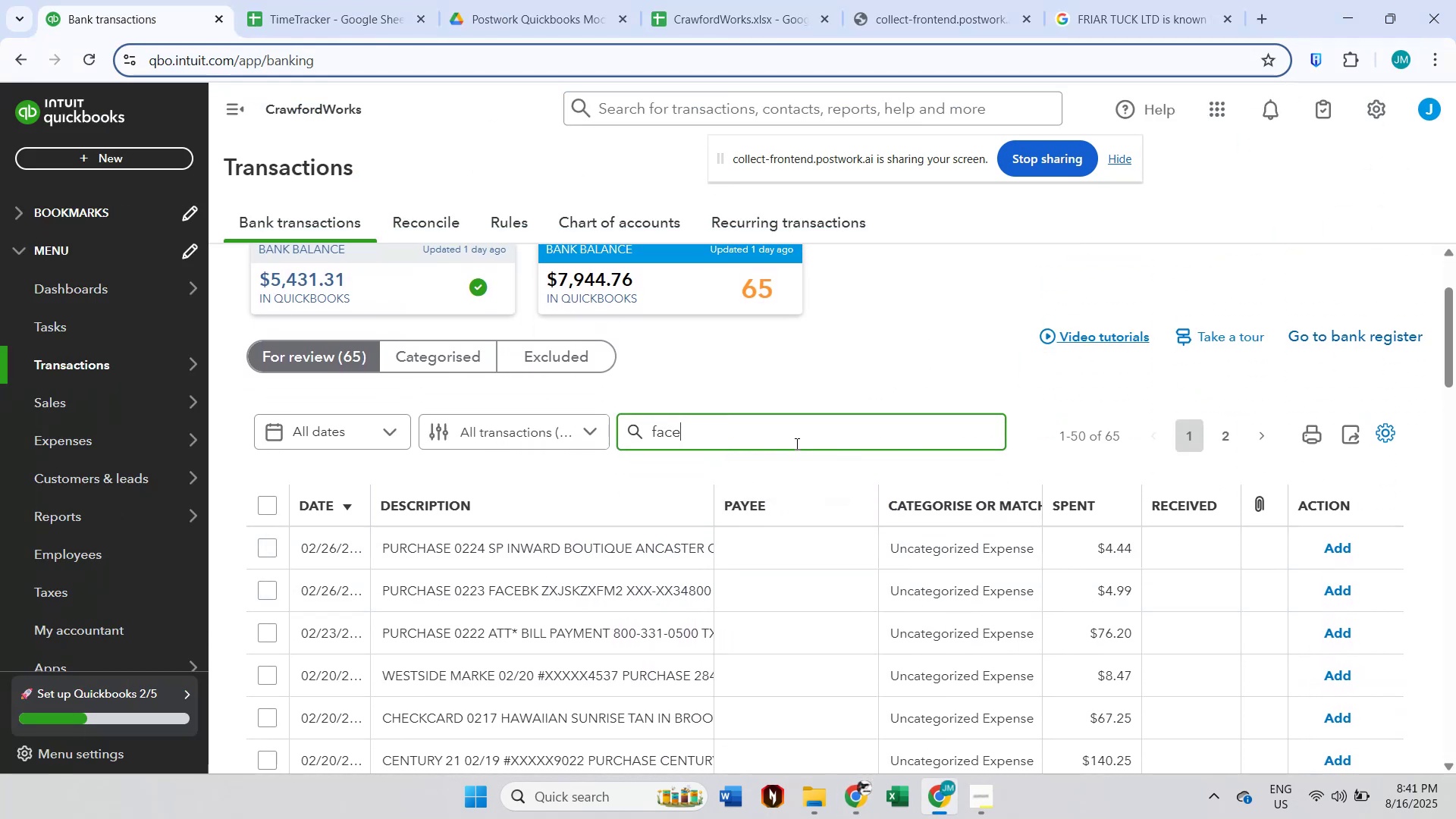 
key(Enter)
 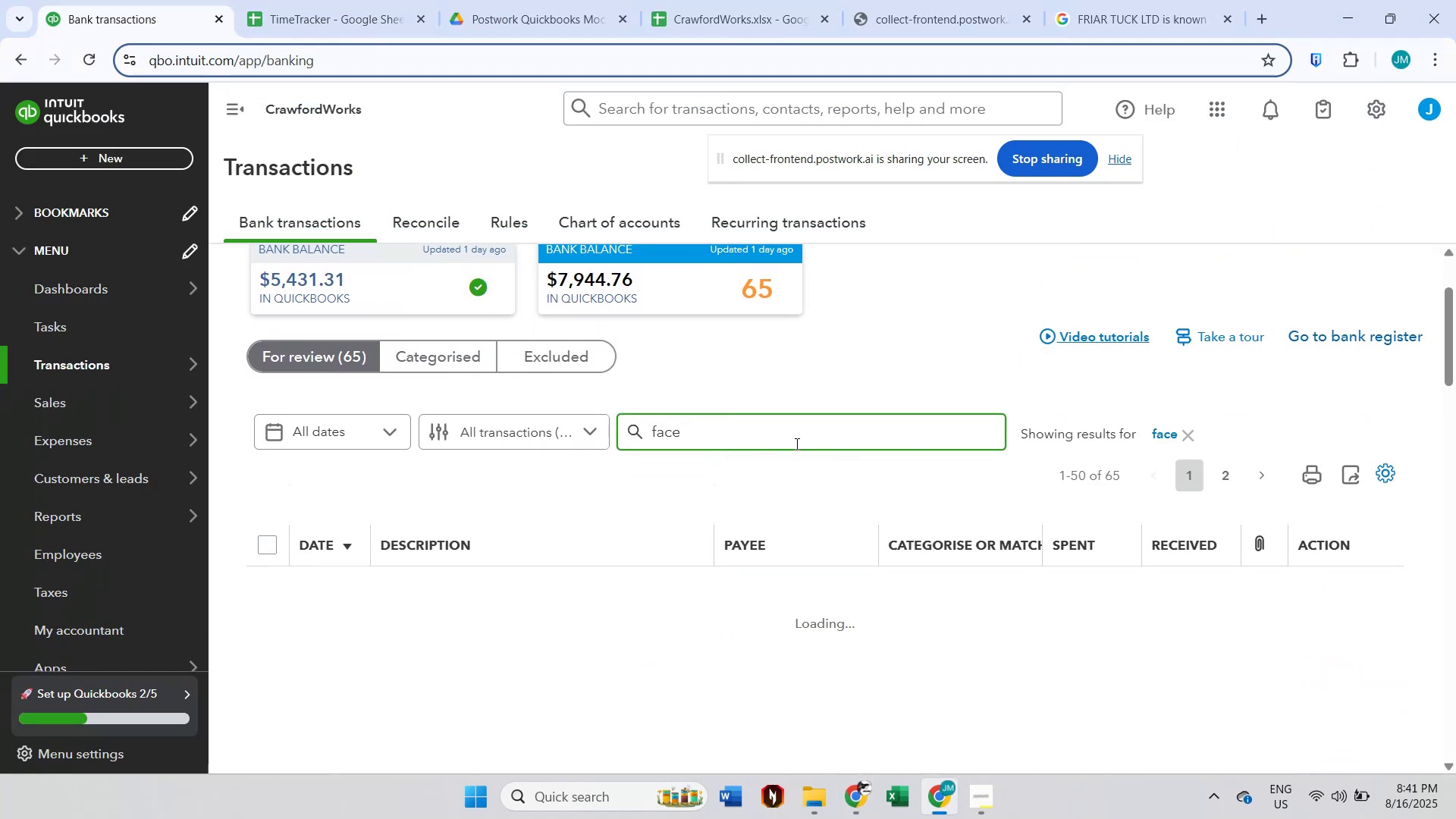 
scroll: coordinate [736, 453], scroll_direction: down, amount: 1.0
 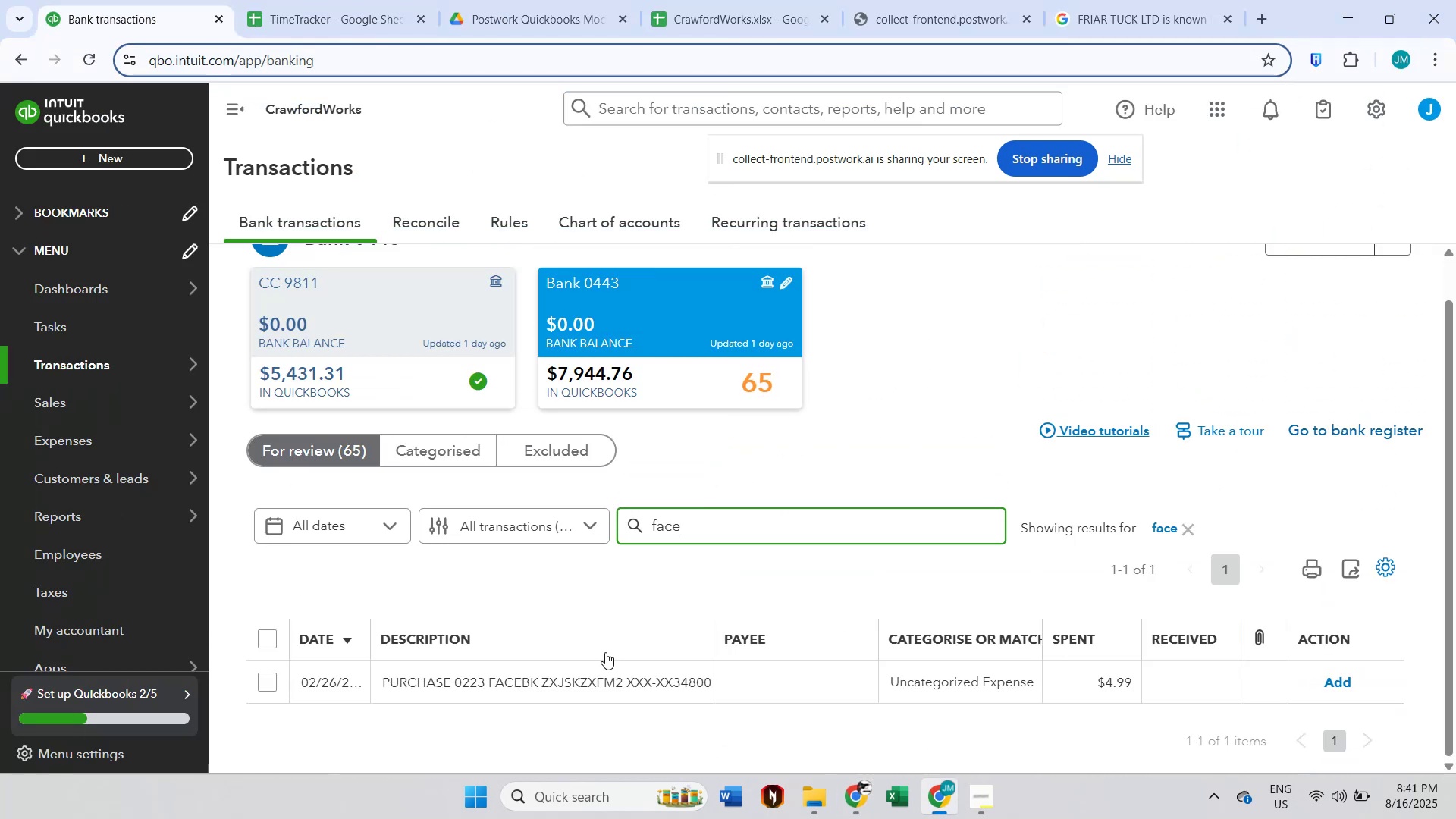 
left_click([606, 697])
 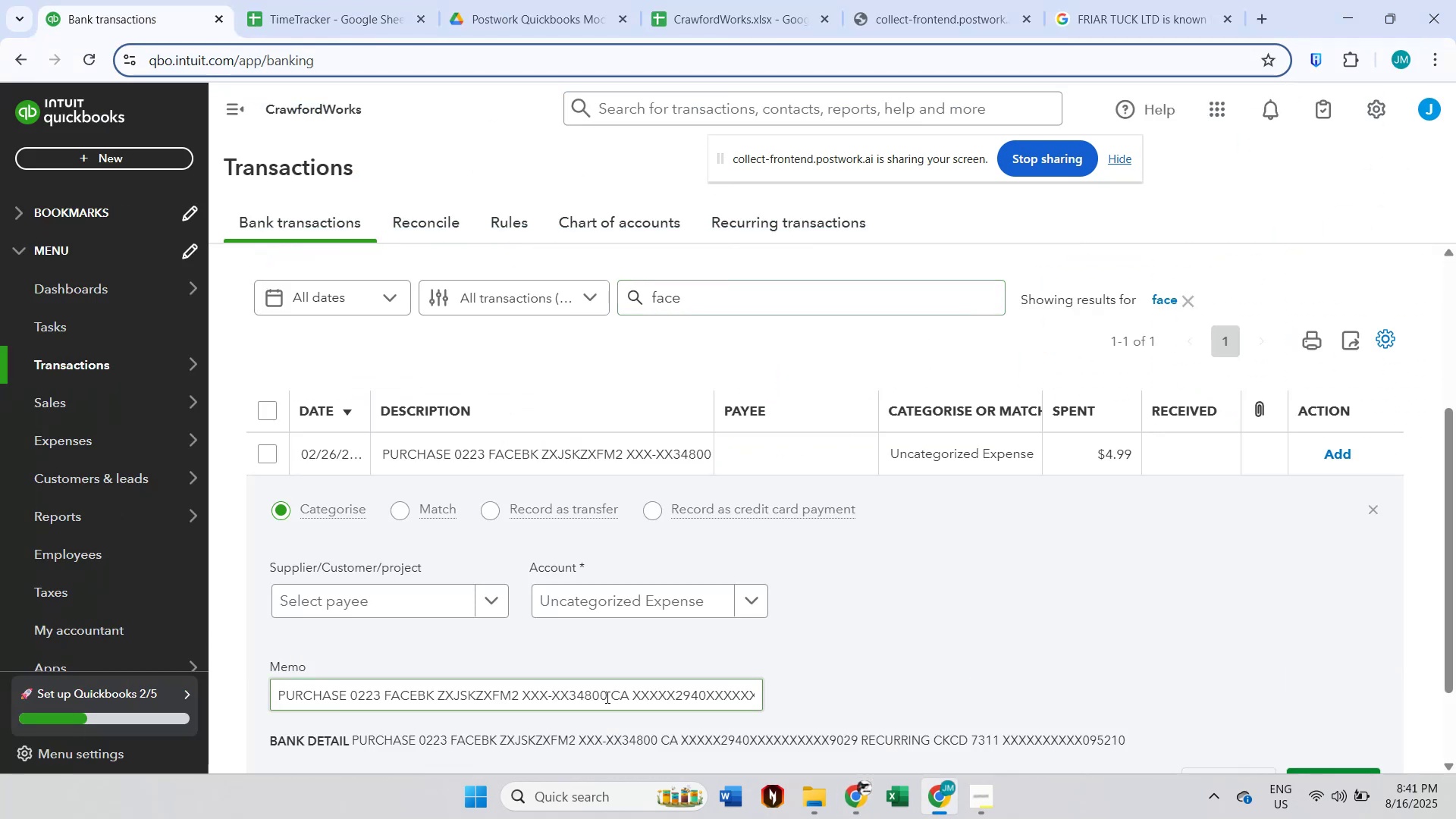 
scroll: coordinate [679, 660], scroll_direction: down, amount: 3.0
 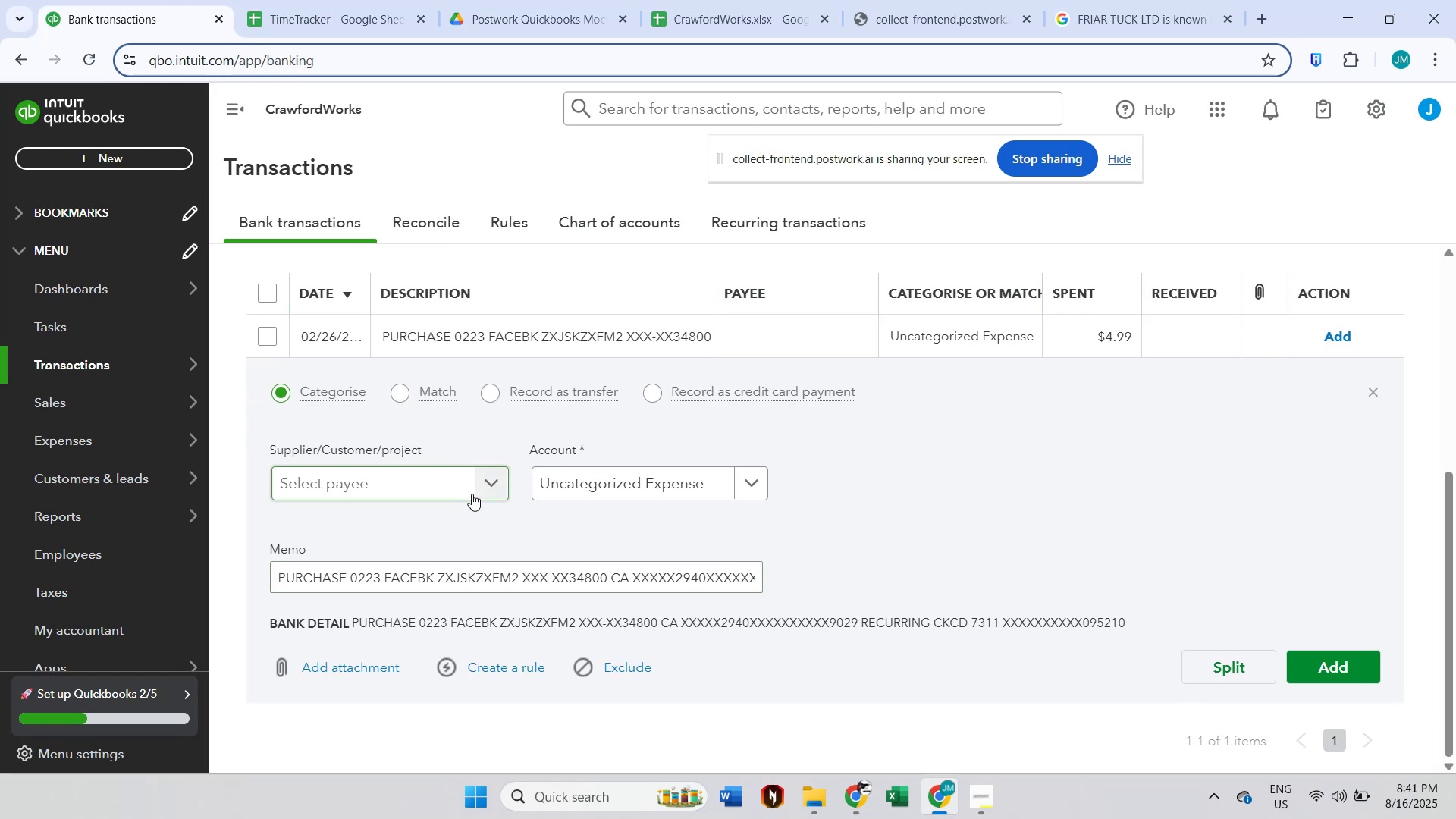 
left_click([472, 494])
 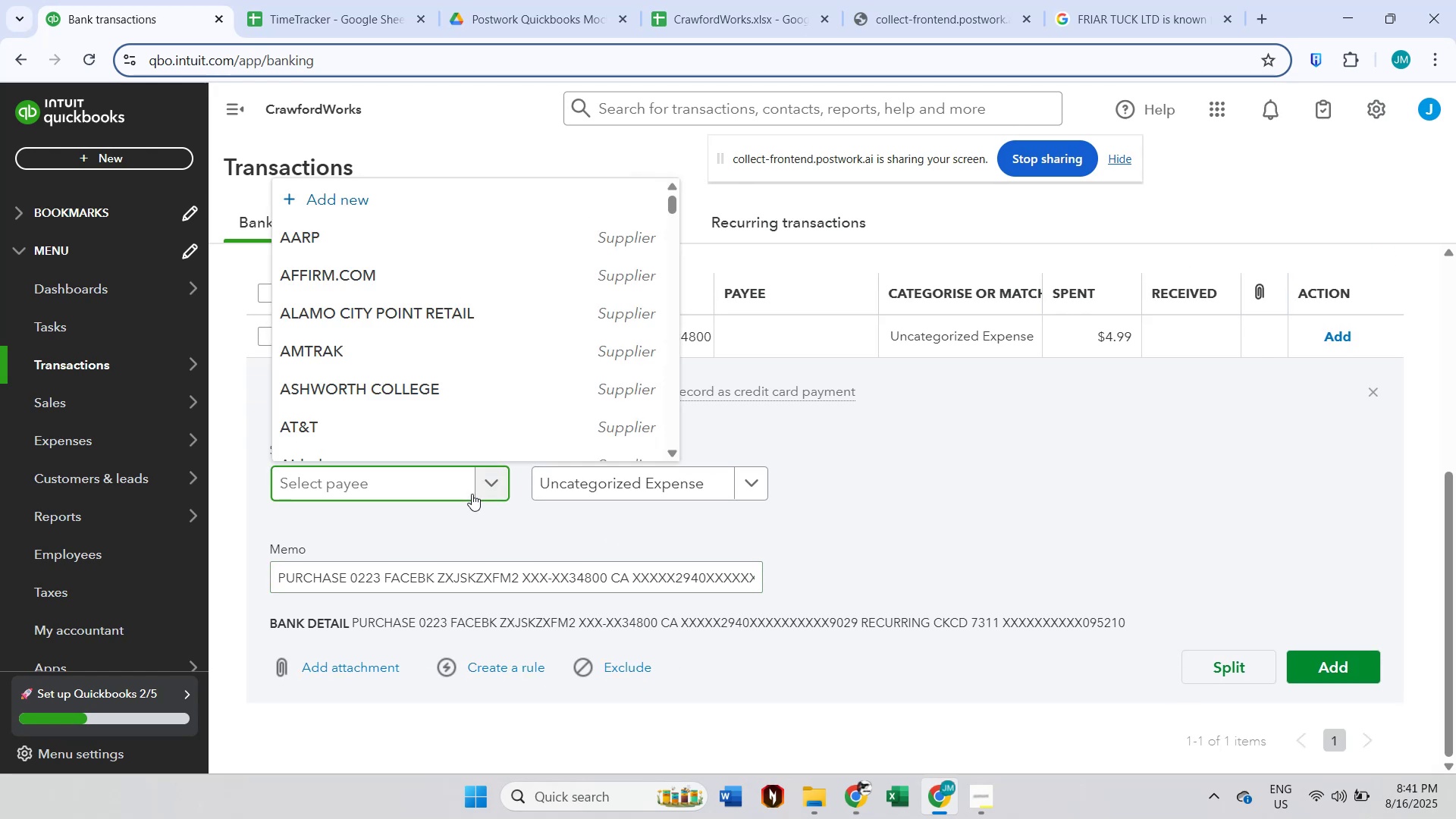 
type(Facebook)
 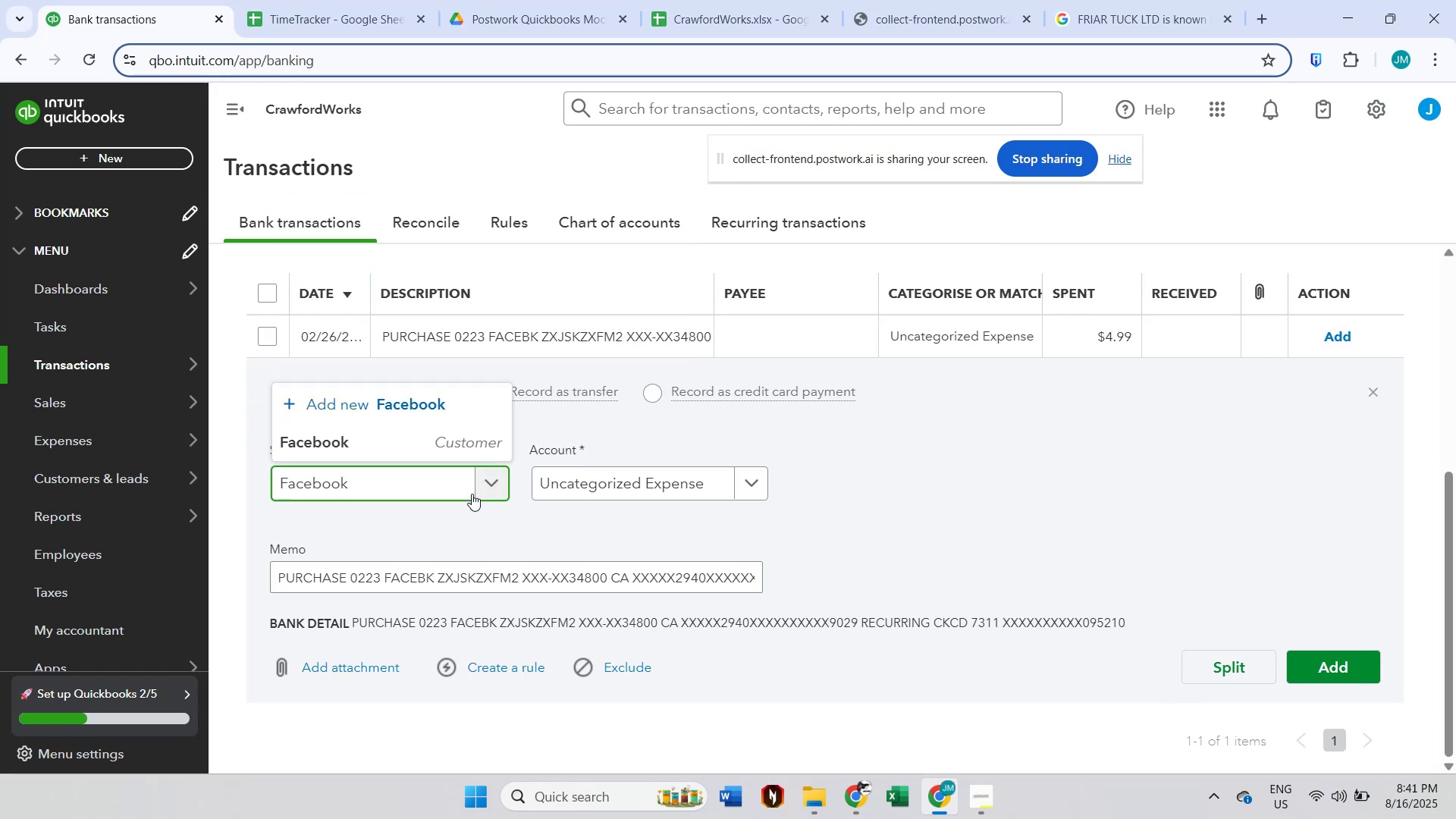 
left_click([463, 419])
 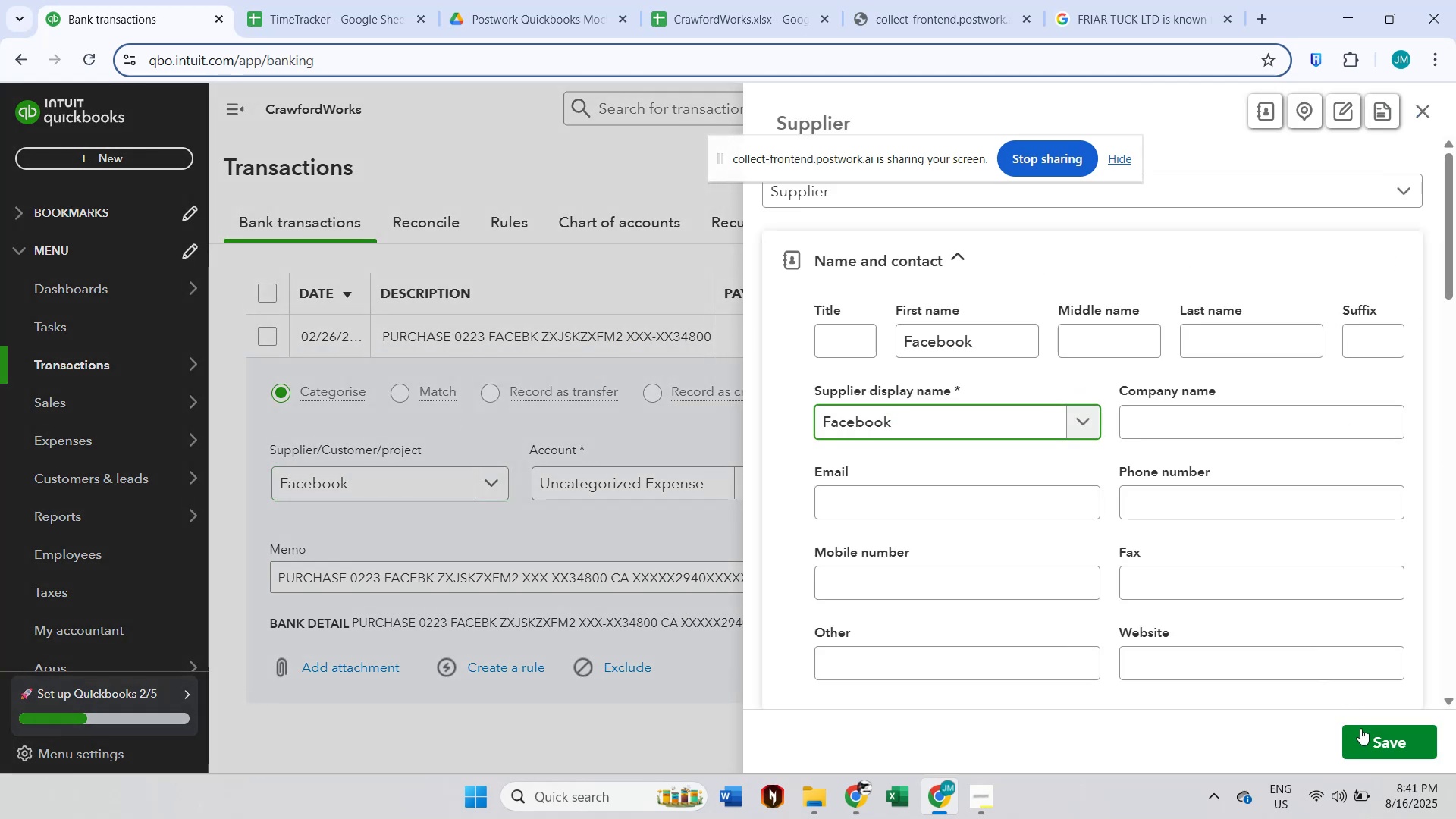 
left_click([1363, 736])
 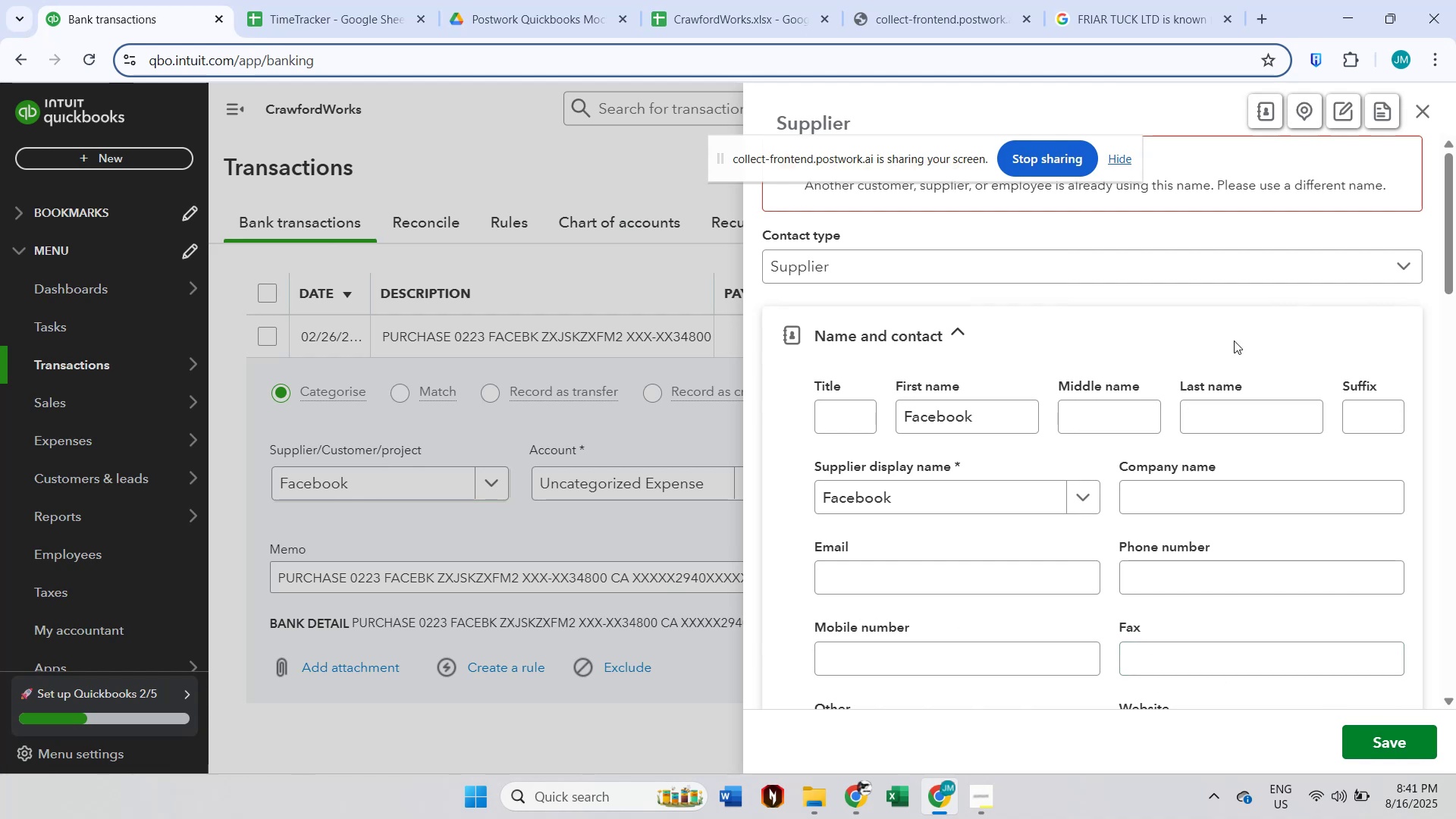 
left_click_drag(start_coordinate=[895, 165], to_coordinate=[673, 47])
 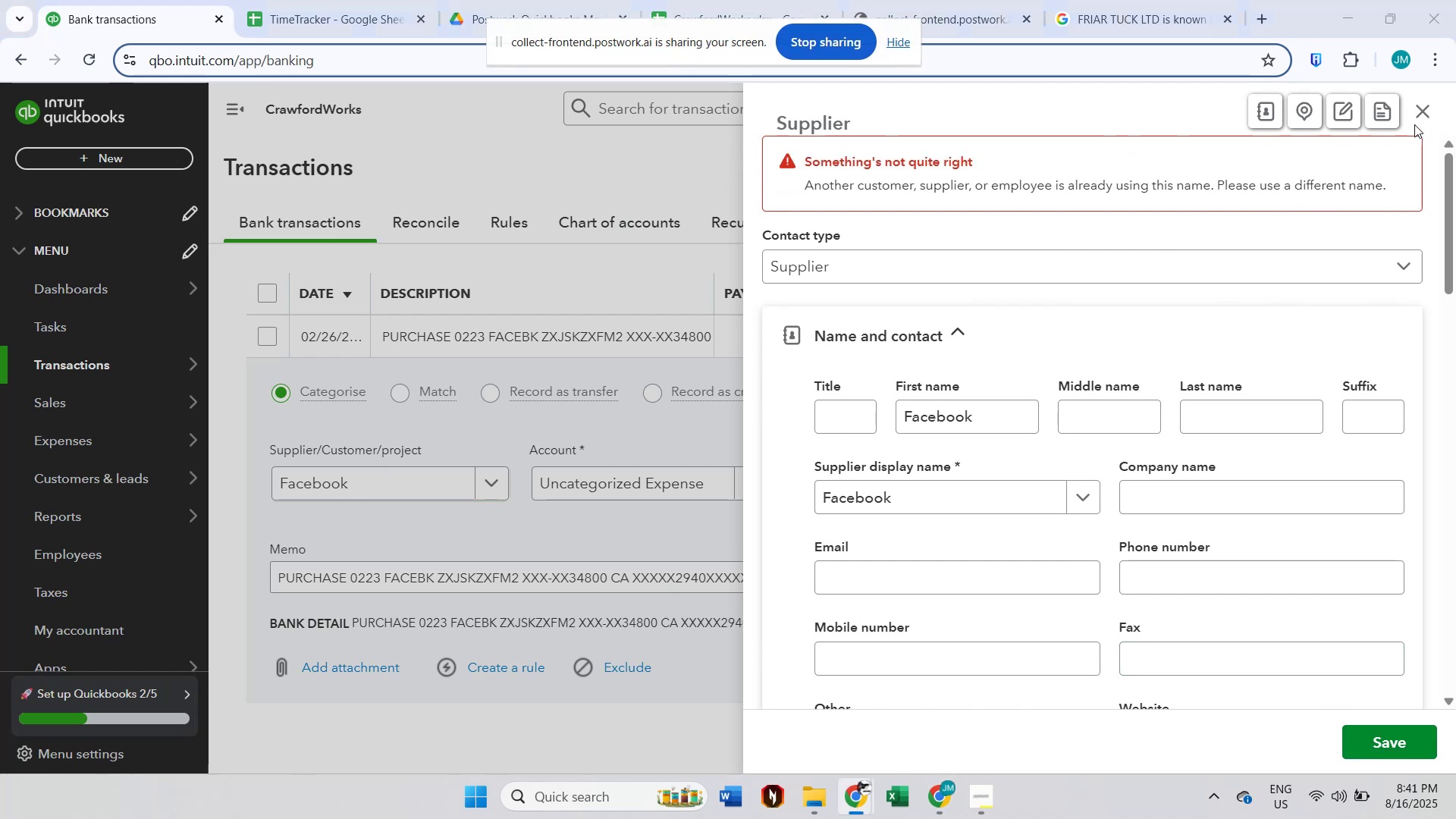 
left_click([1421, 111])
 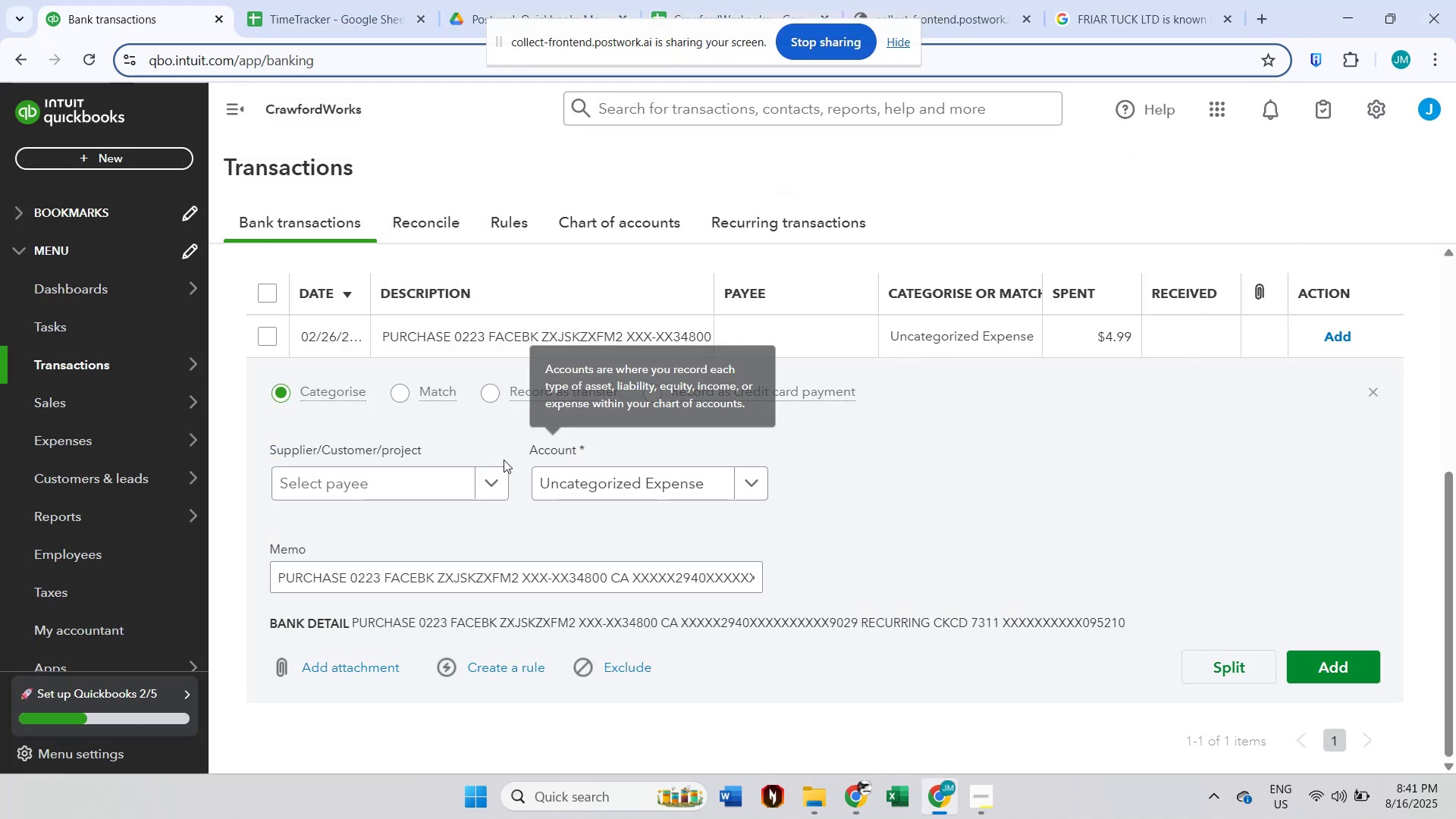 
left_click([419, 487])
 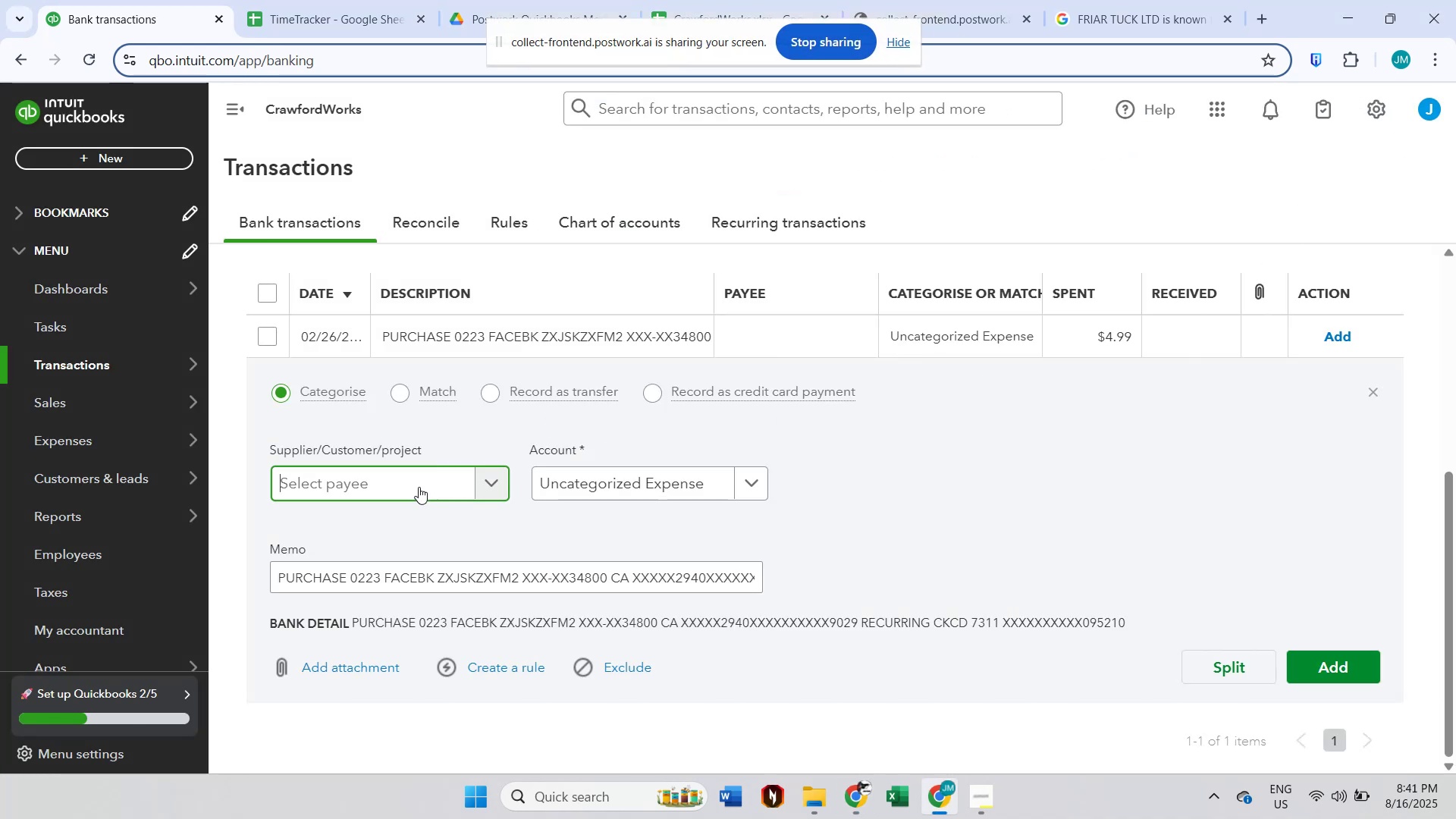 
type(Facebbo)
key(Backspace)
key(Backspace)
type(ook)
 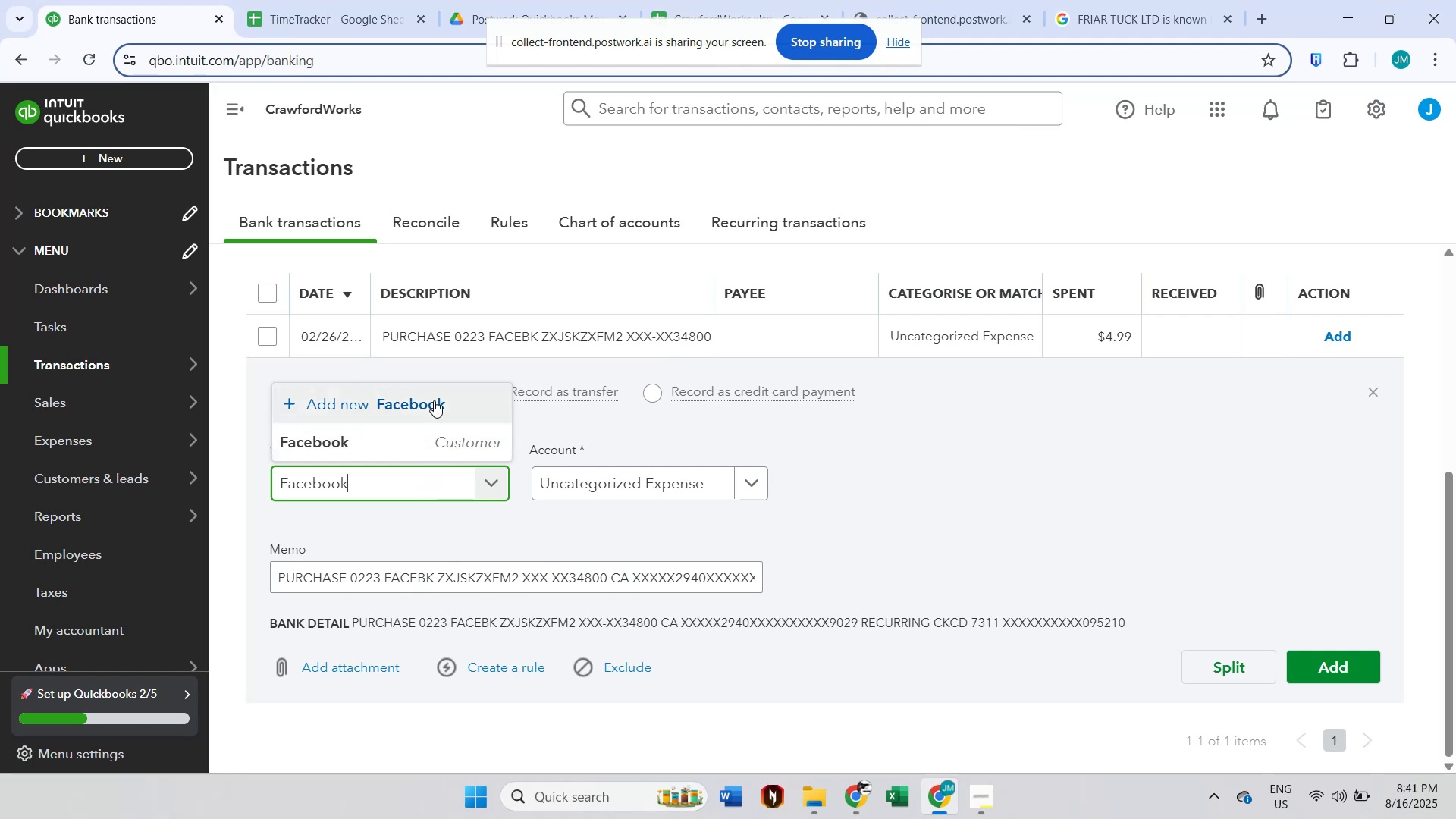 
wait(6.12)
 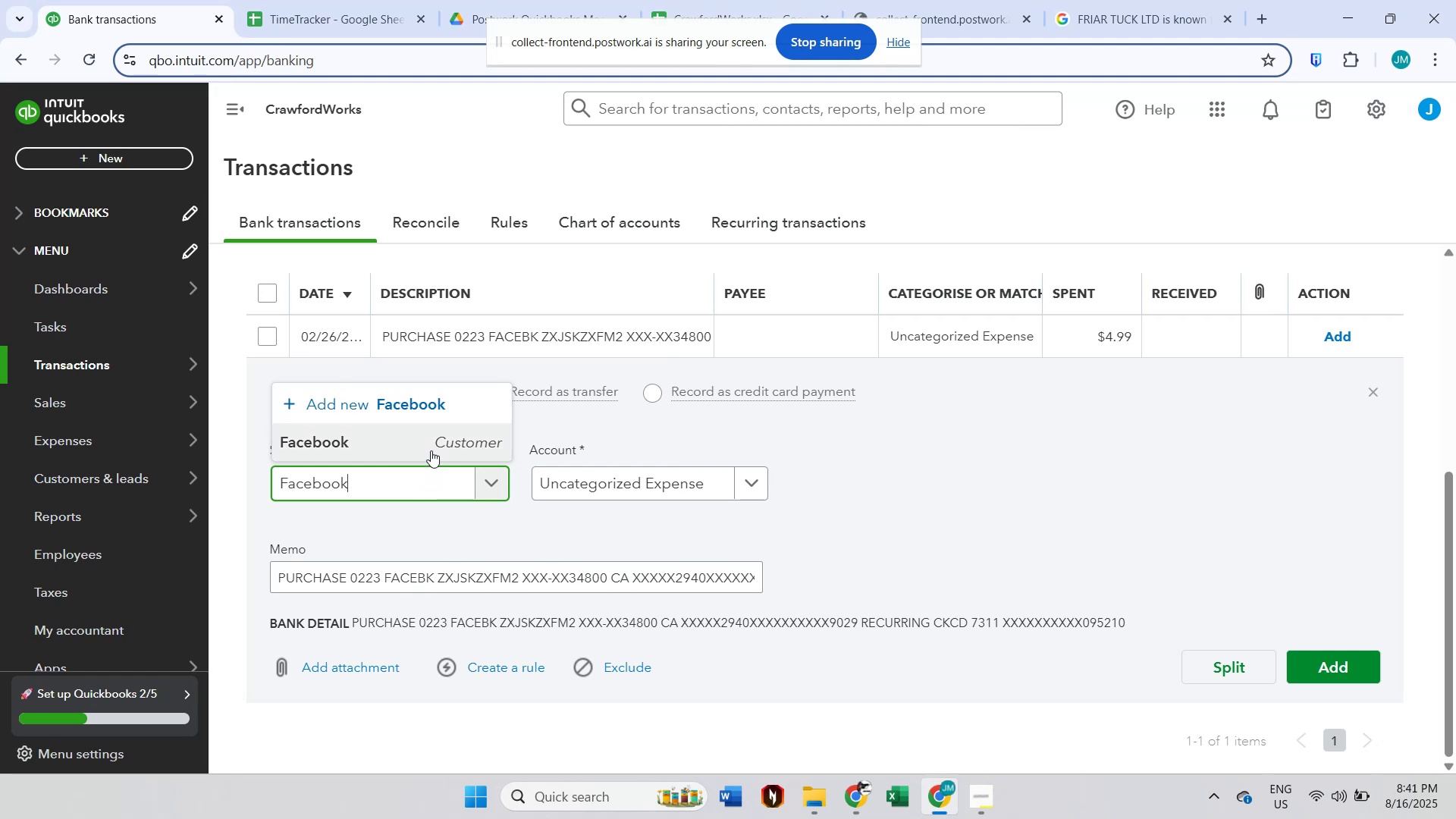 
left_click([434, 400])
 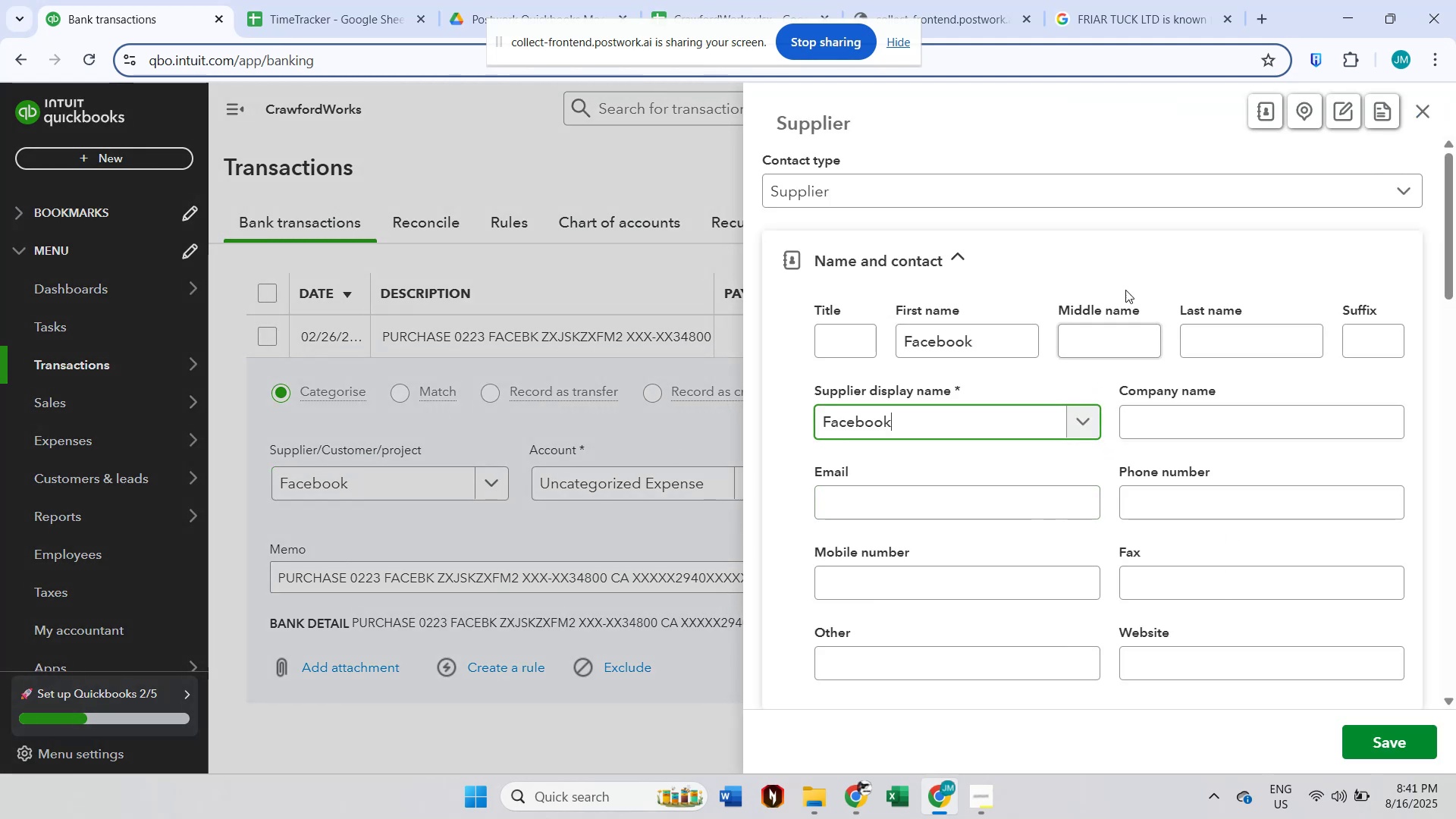 
left_click([1078, 177])
 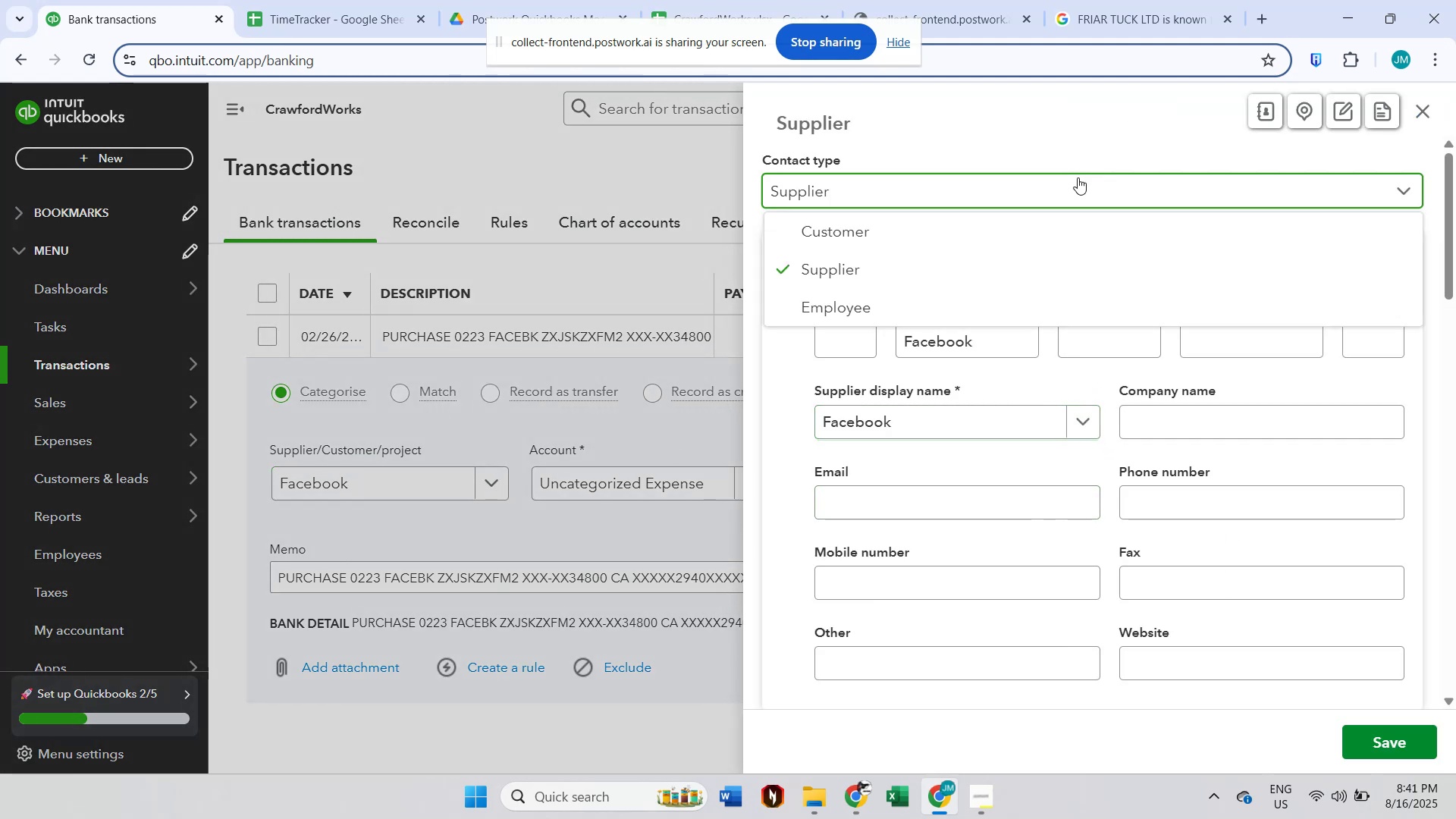 
left_click([1078, 177])
 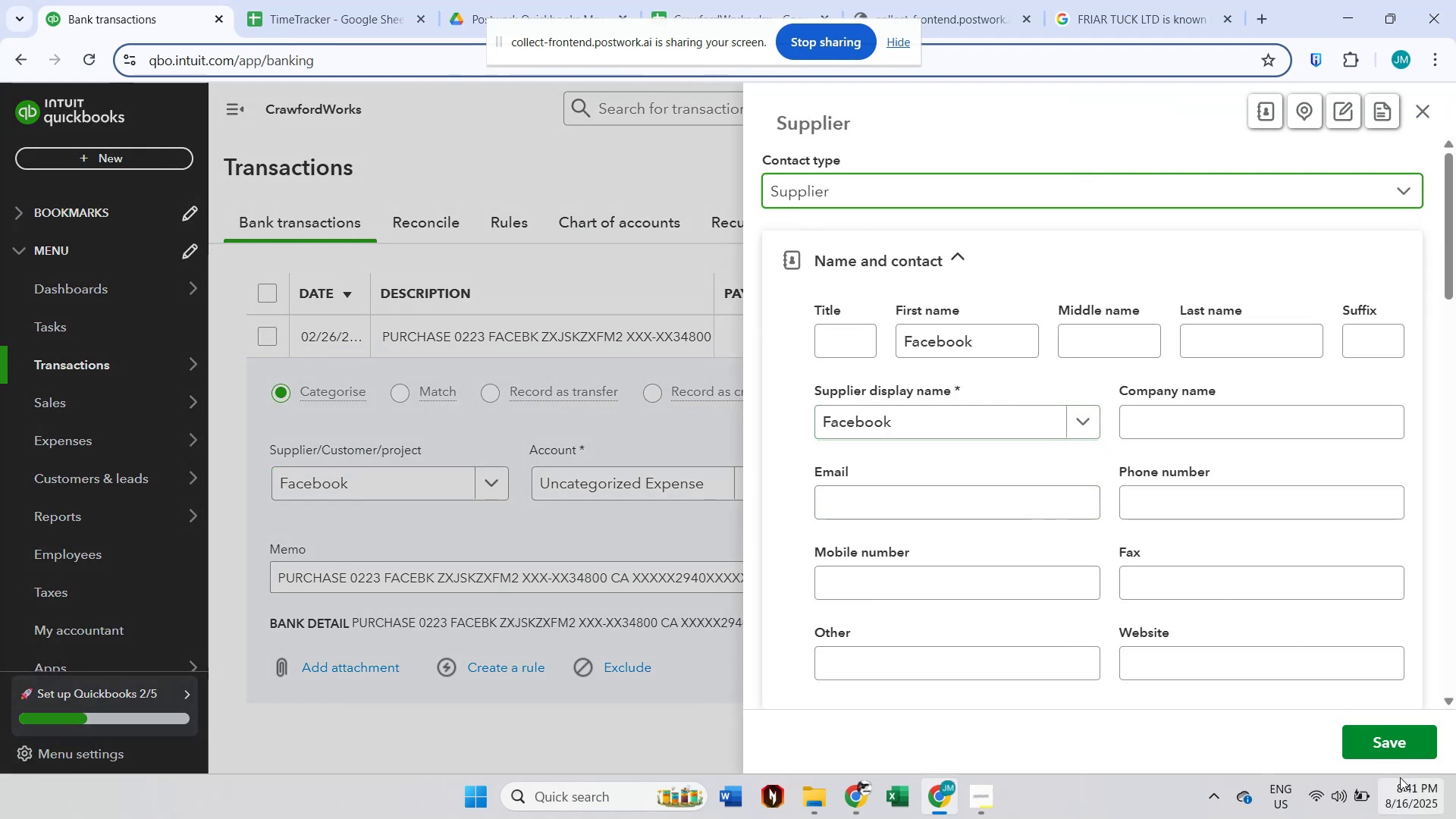 
left_click([1410, 744])
 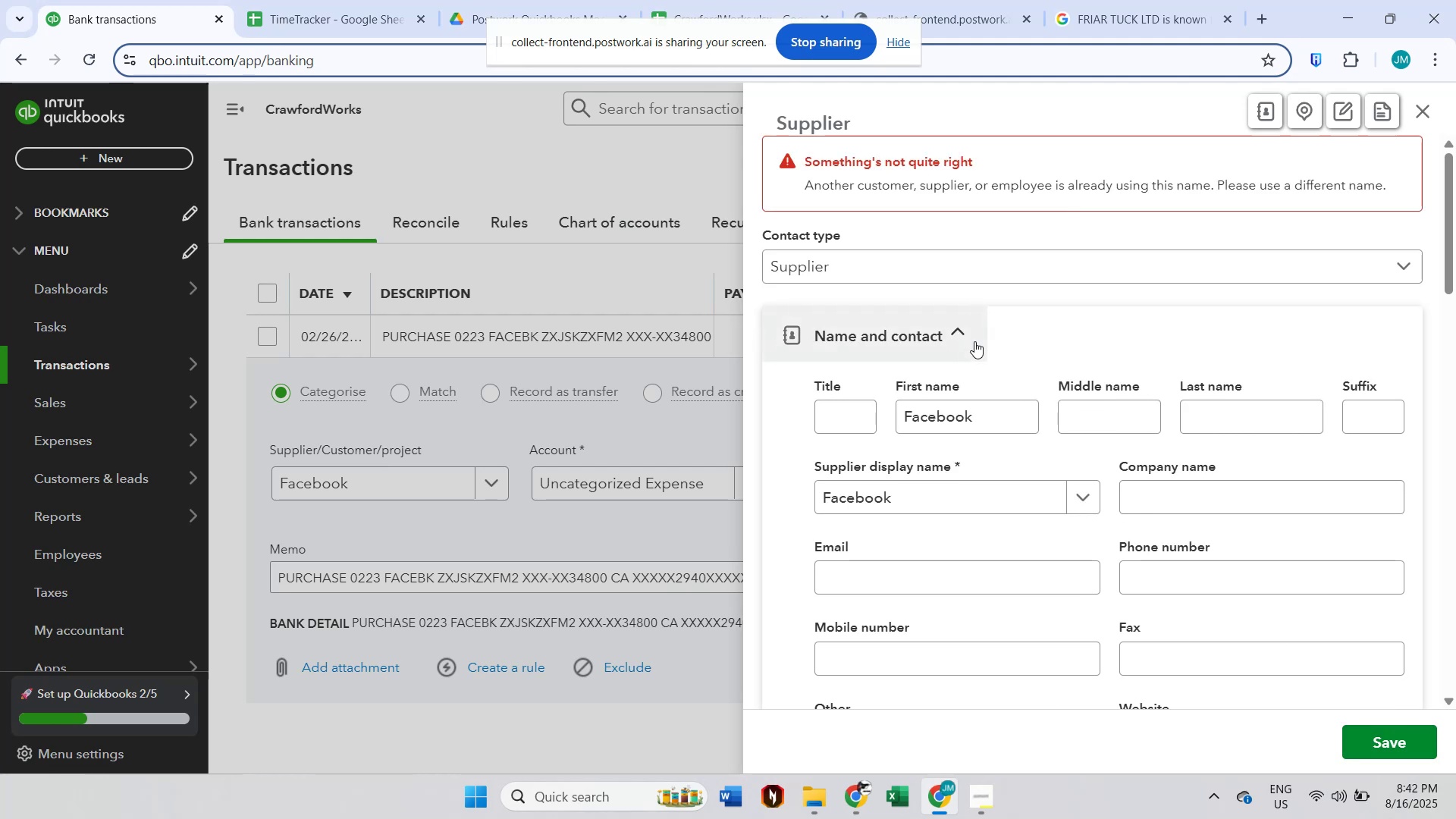 
wait(6.16)
 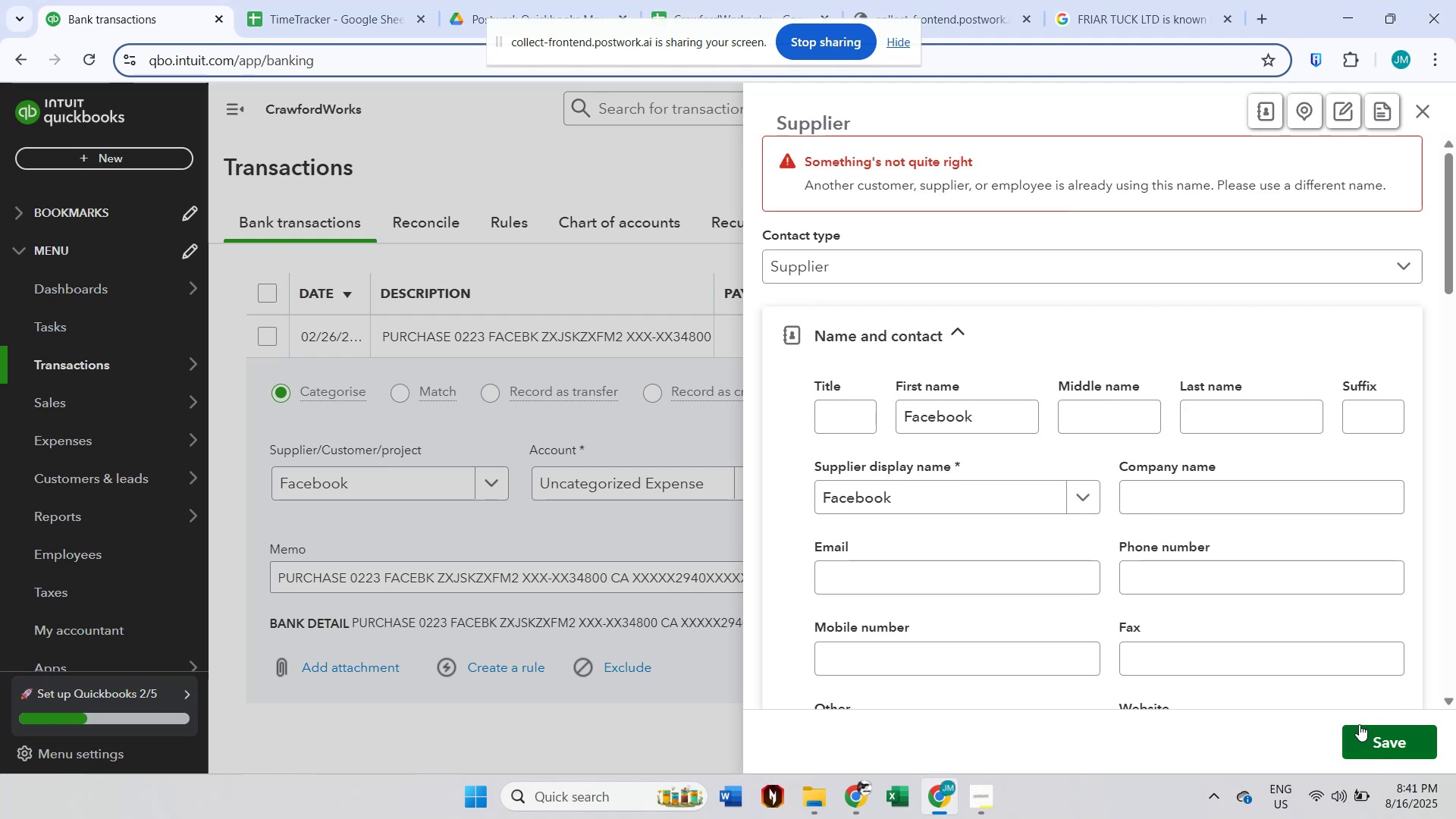 
scroll: coordinate [1372, 265], scroll_direction: down, amount: 2.0
 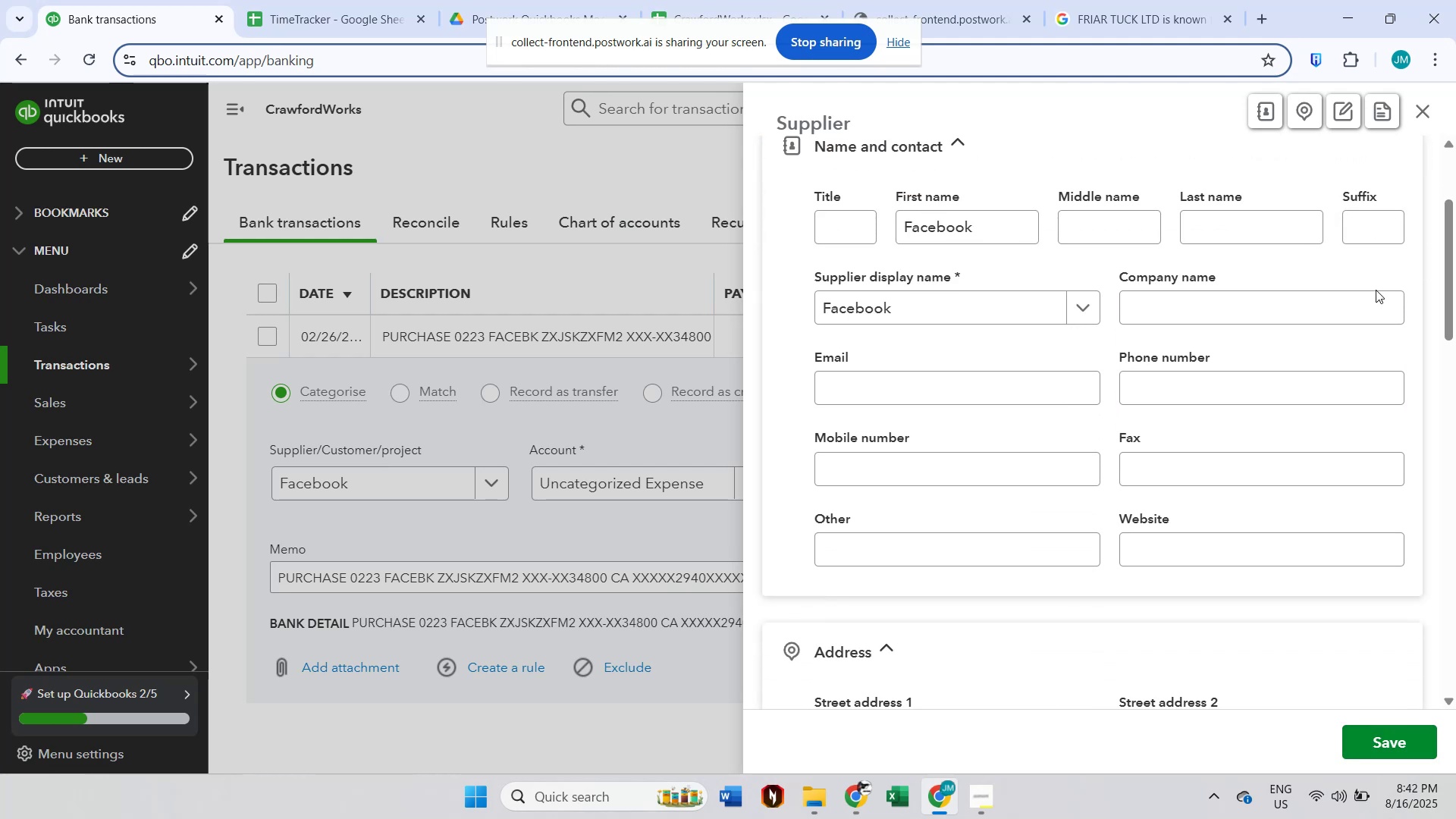 
scroll: coordinate [1374, 295], scroll_direction: up, amount: 3.0
 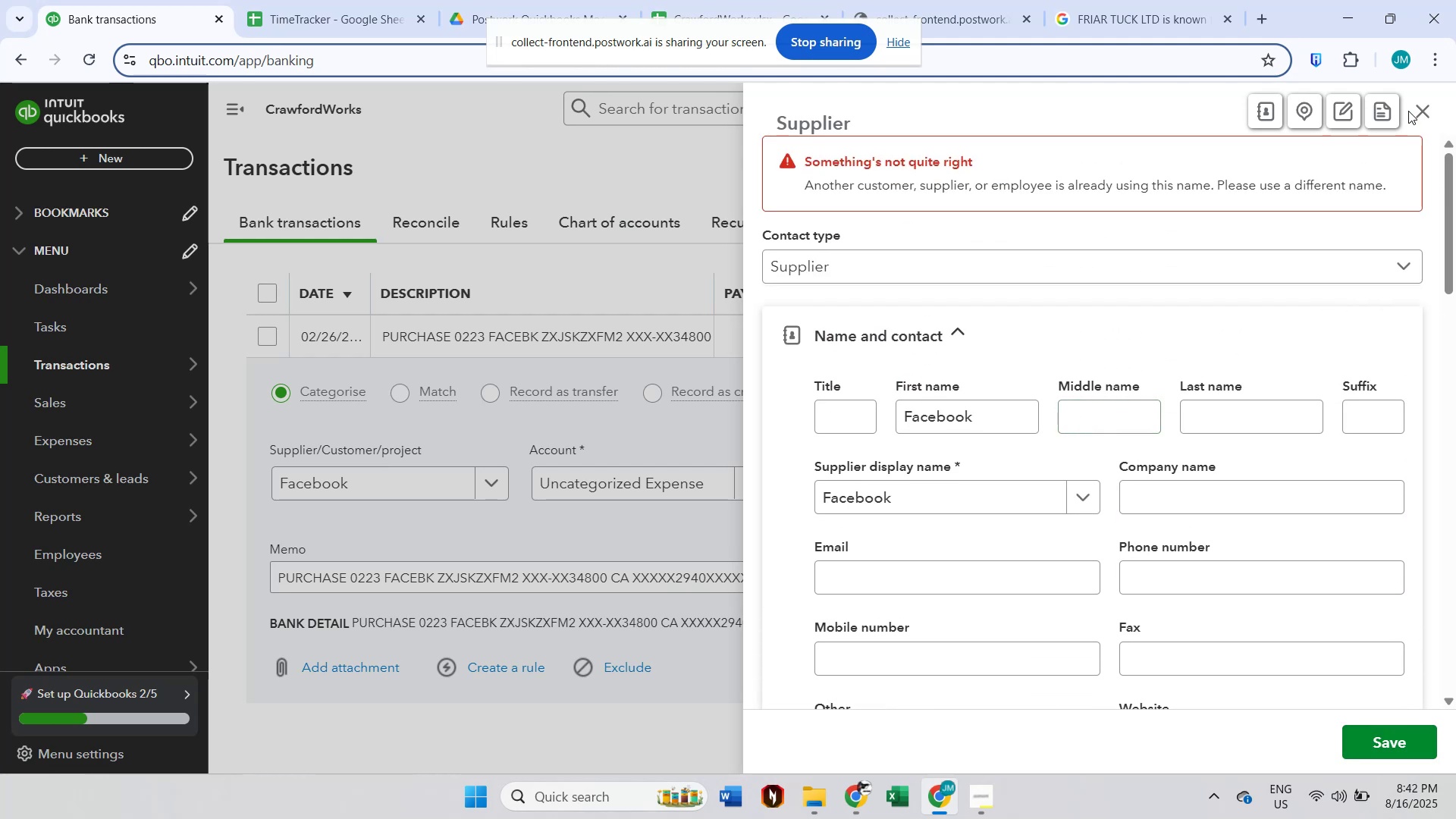 
left_click([1417, 106])
 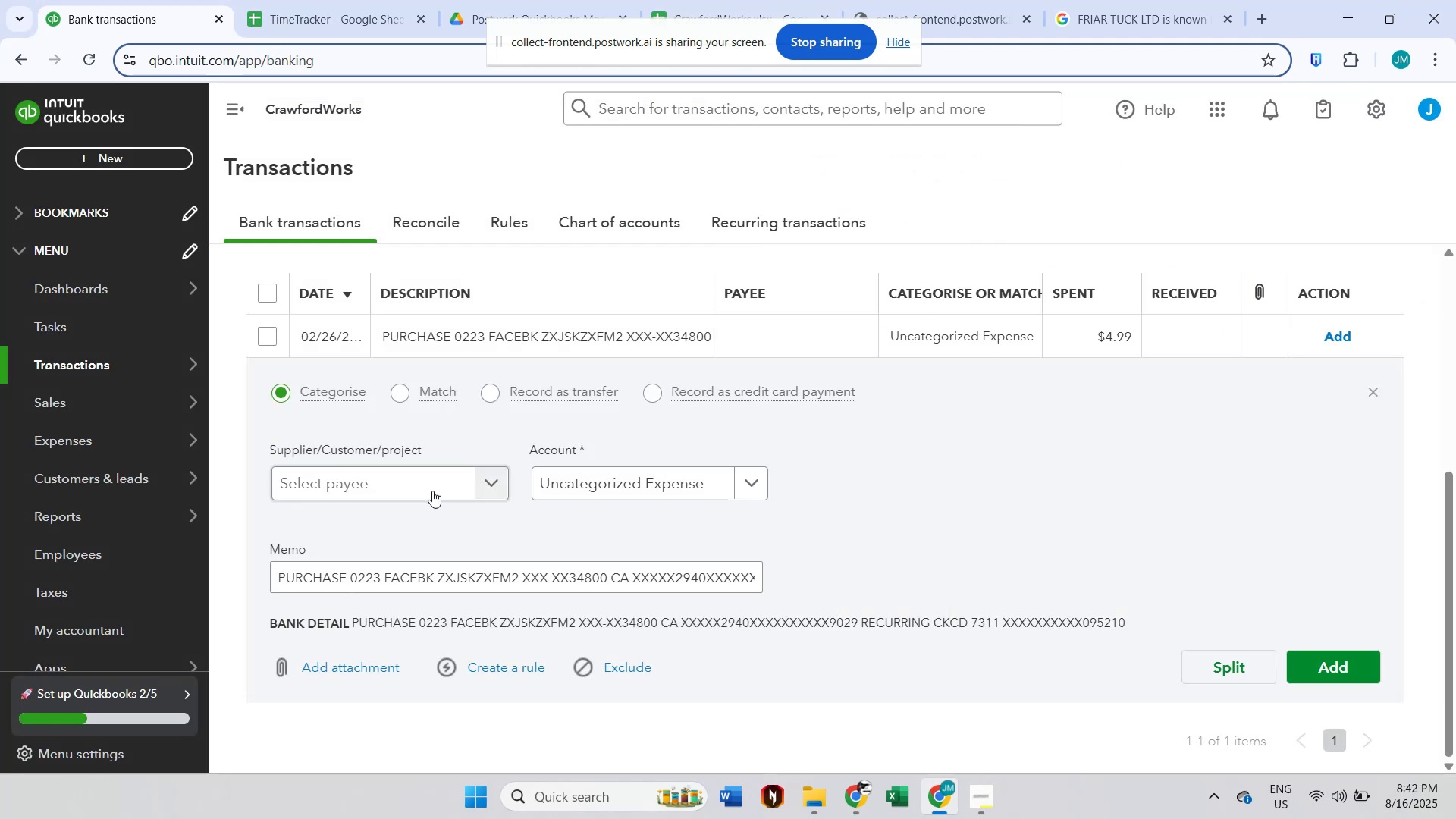 
left_click([371, 491])
 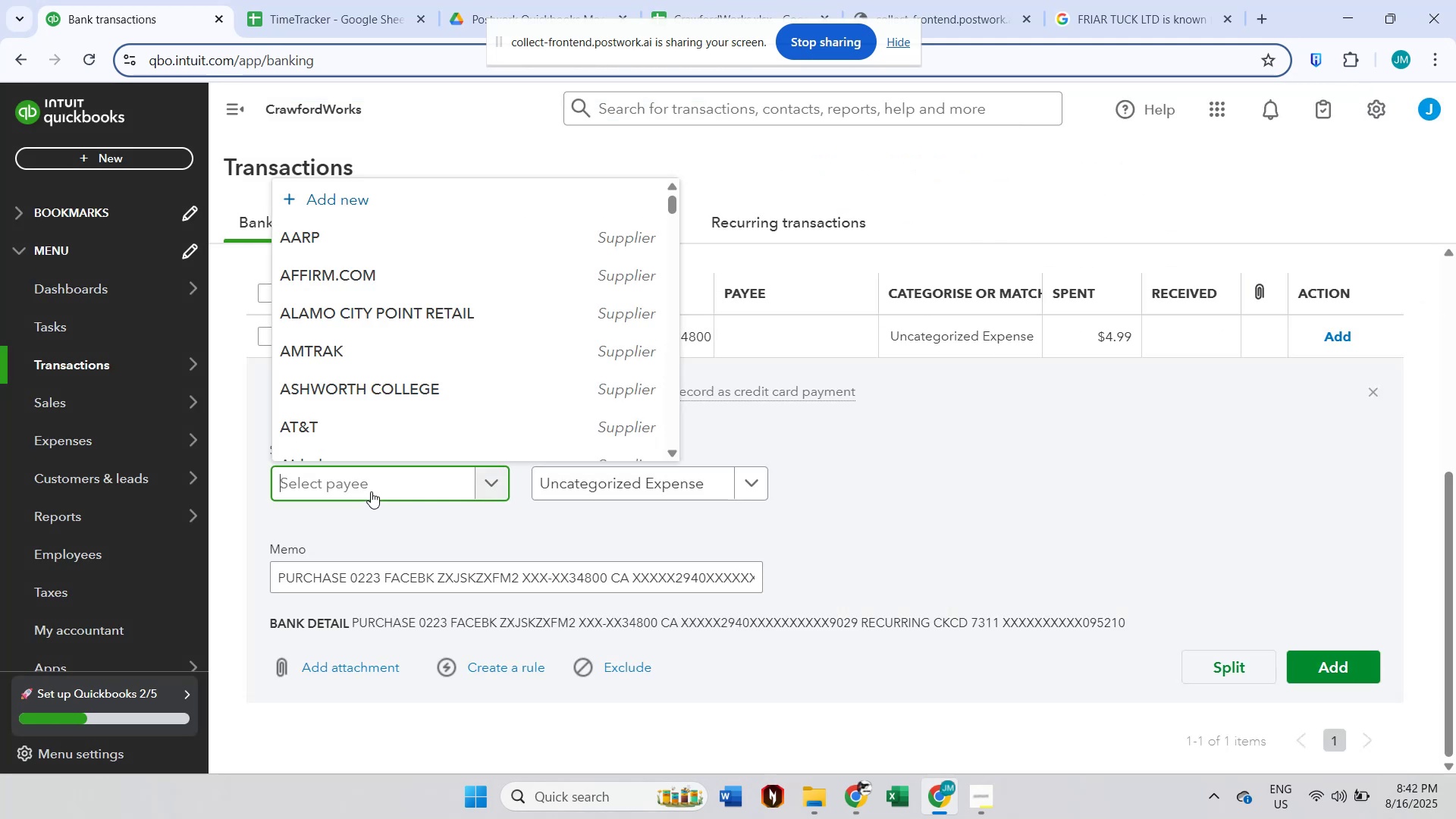 
type(fa)
 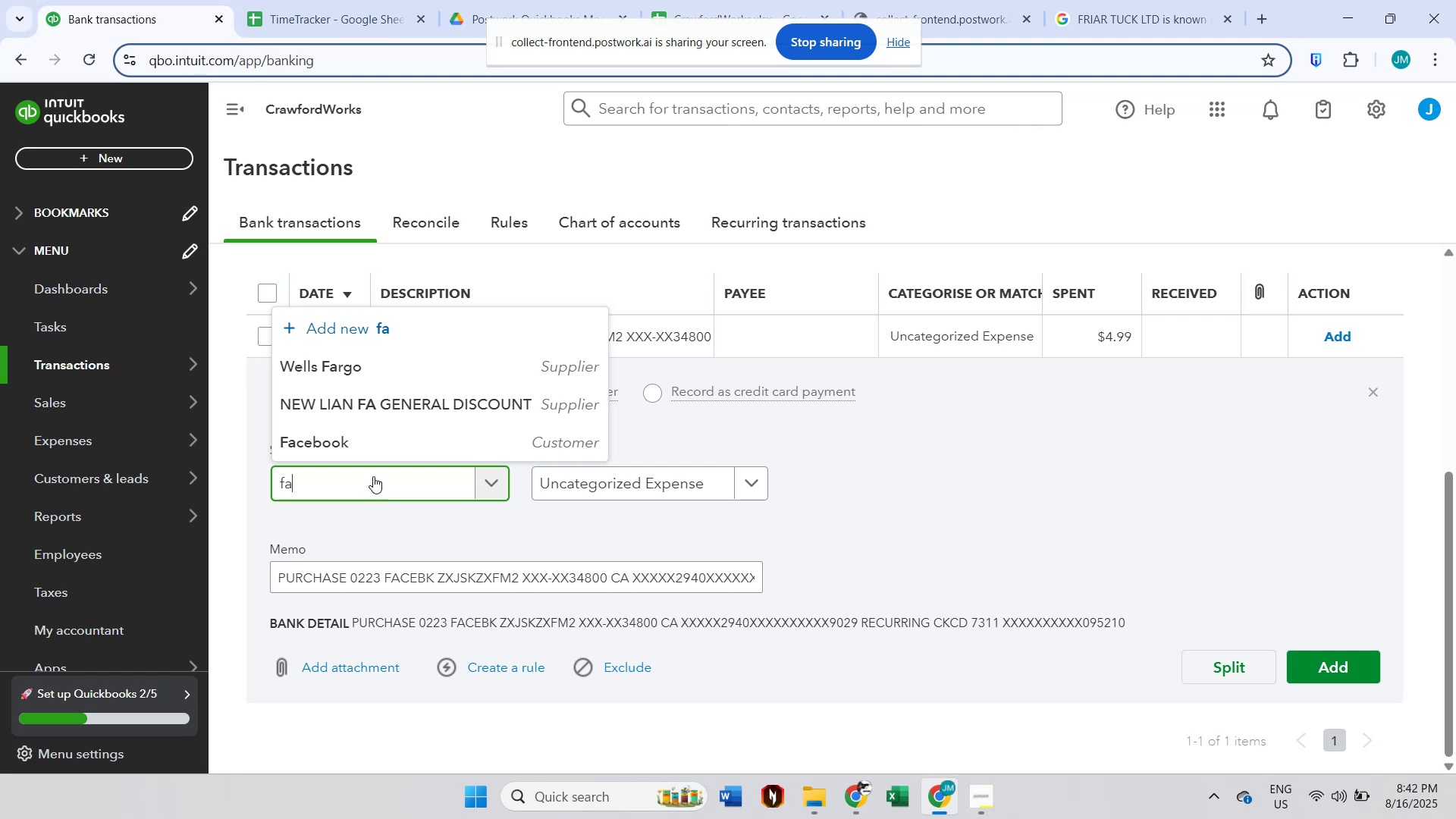 
left_click([383, 450])
 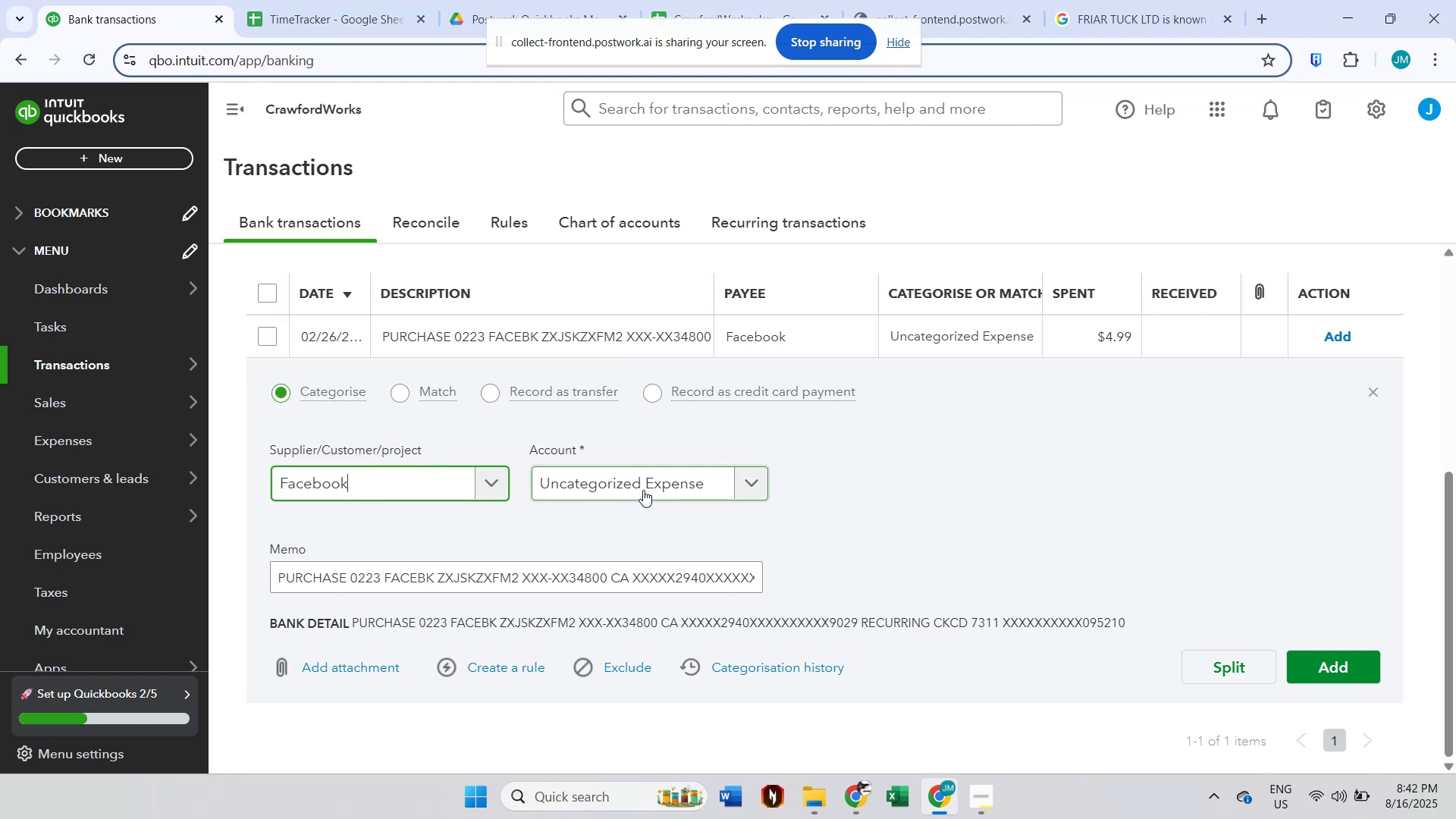 
left_click([643, 490])
 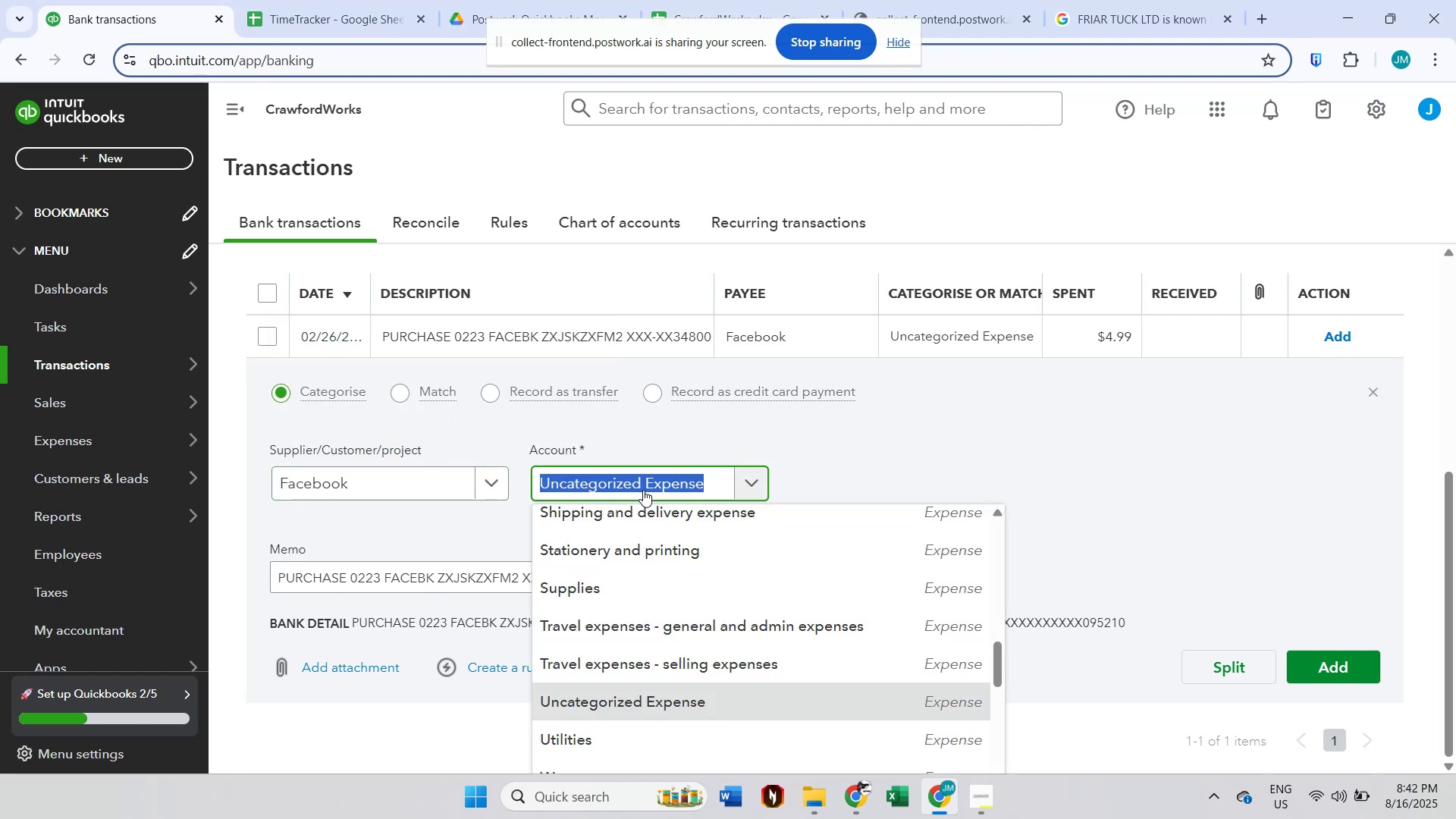 
type(dues)
 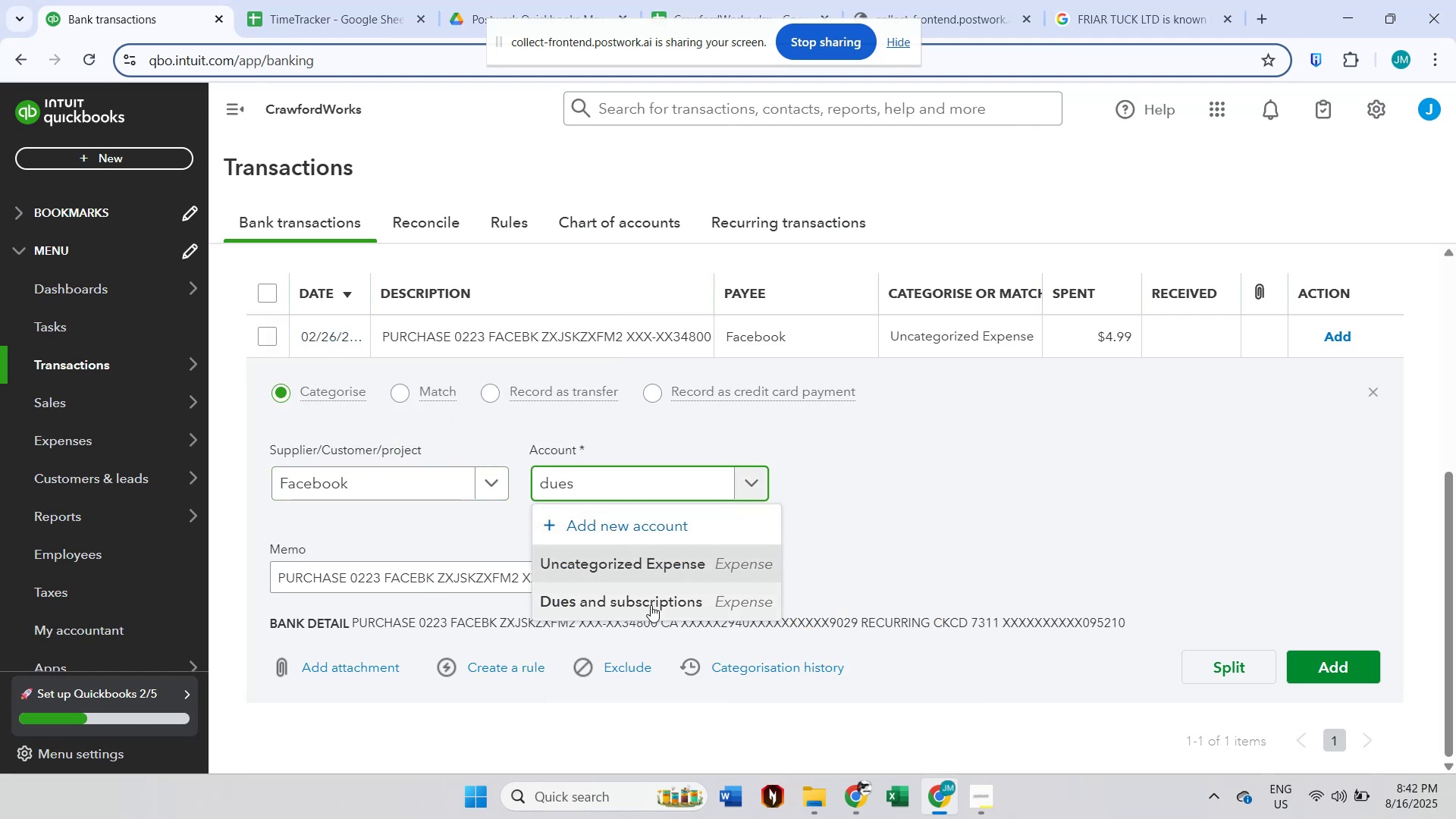 
left_click([651, 605])
 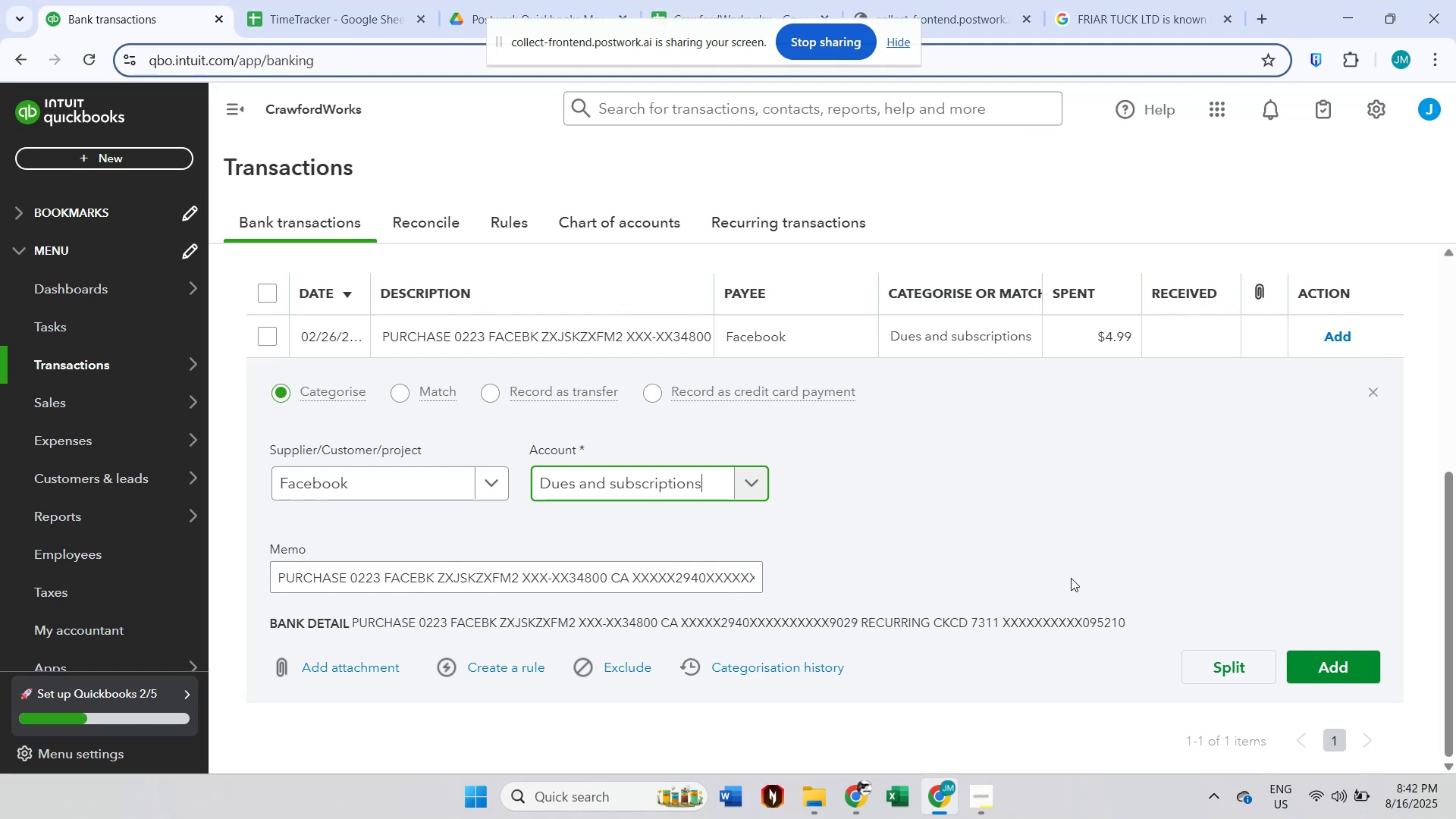 
left_click([1071, 578])
 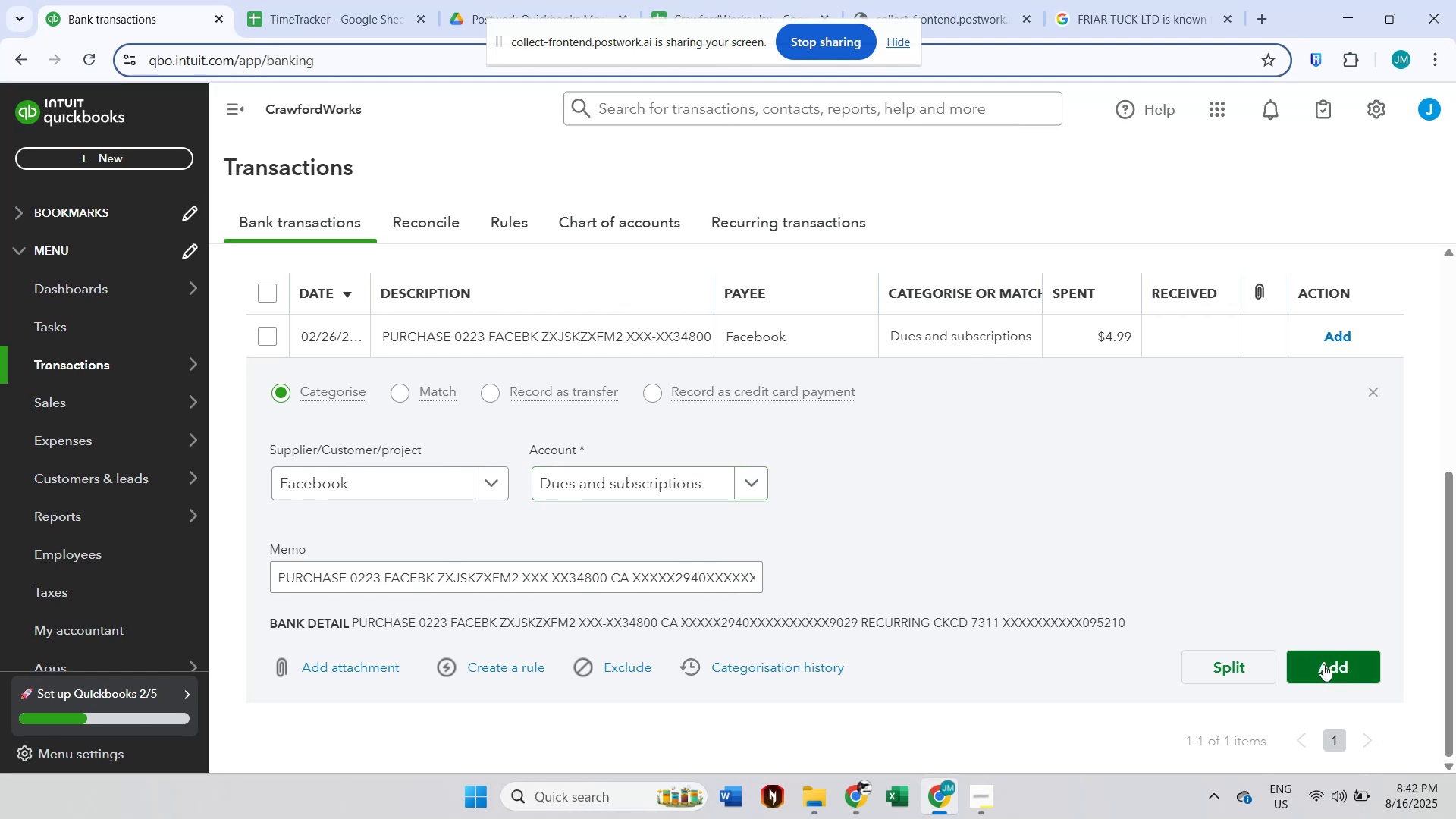 
scroll: coordinate [1240, 563], scroll_direction: up, amount: 3.0
 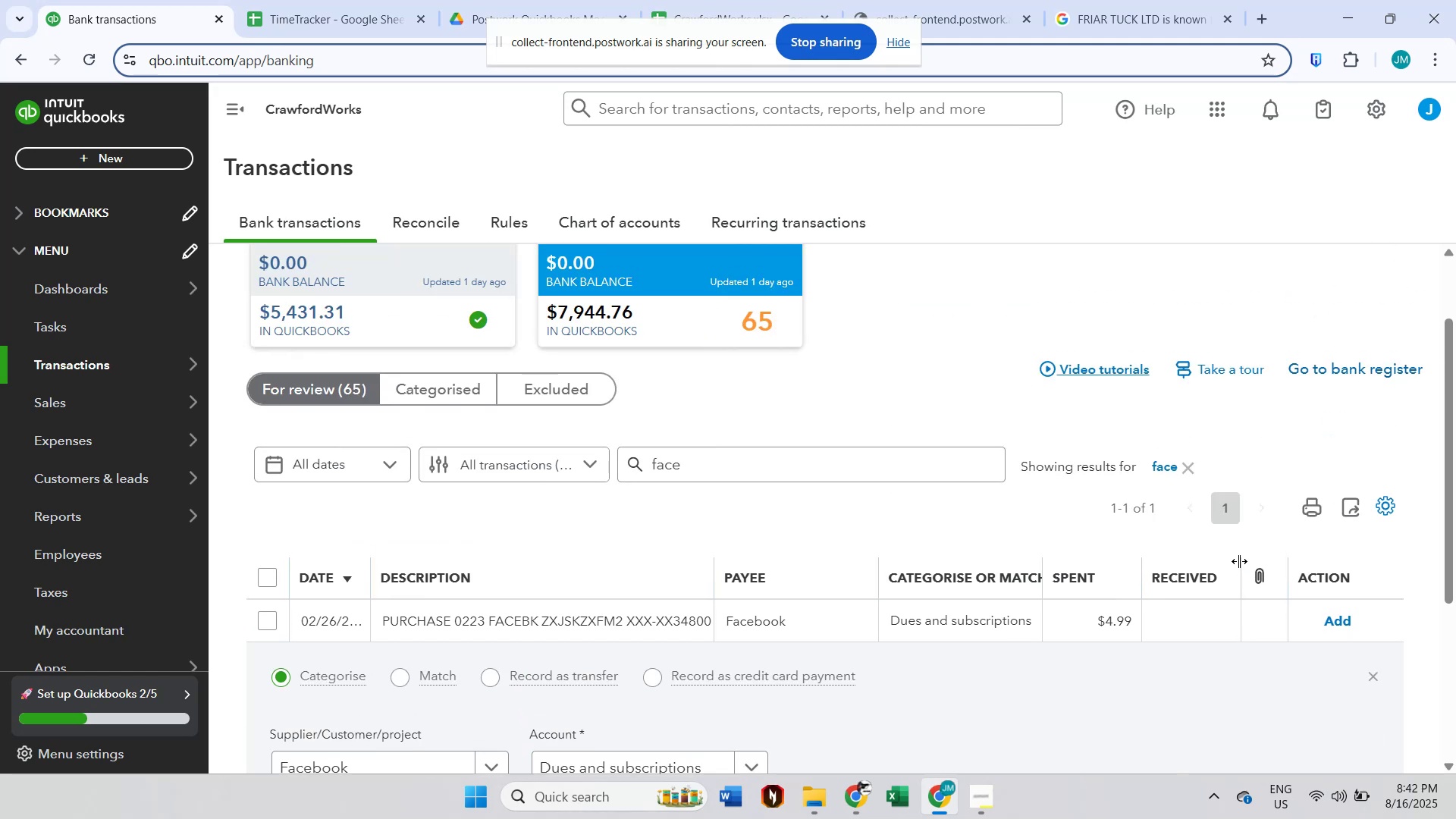 
scroll: coordinate [1239, 561], scroll_direction: down, amount: 2.0
 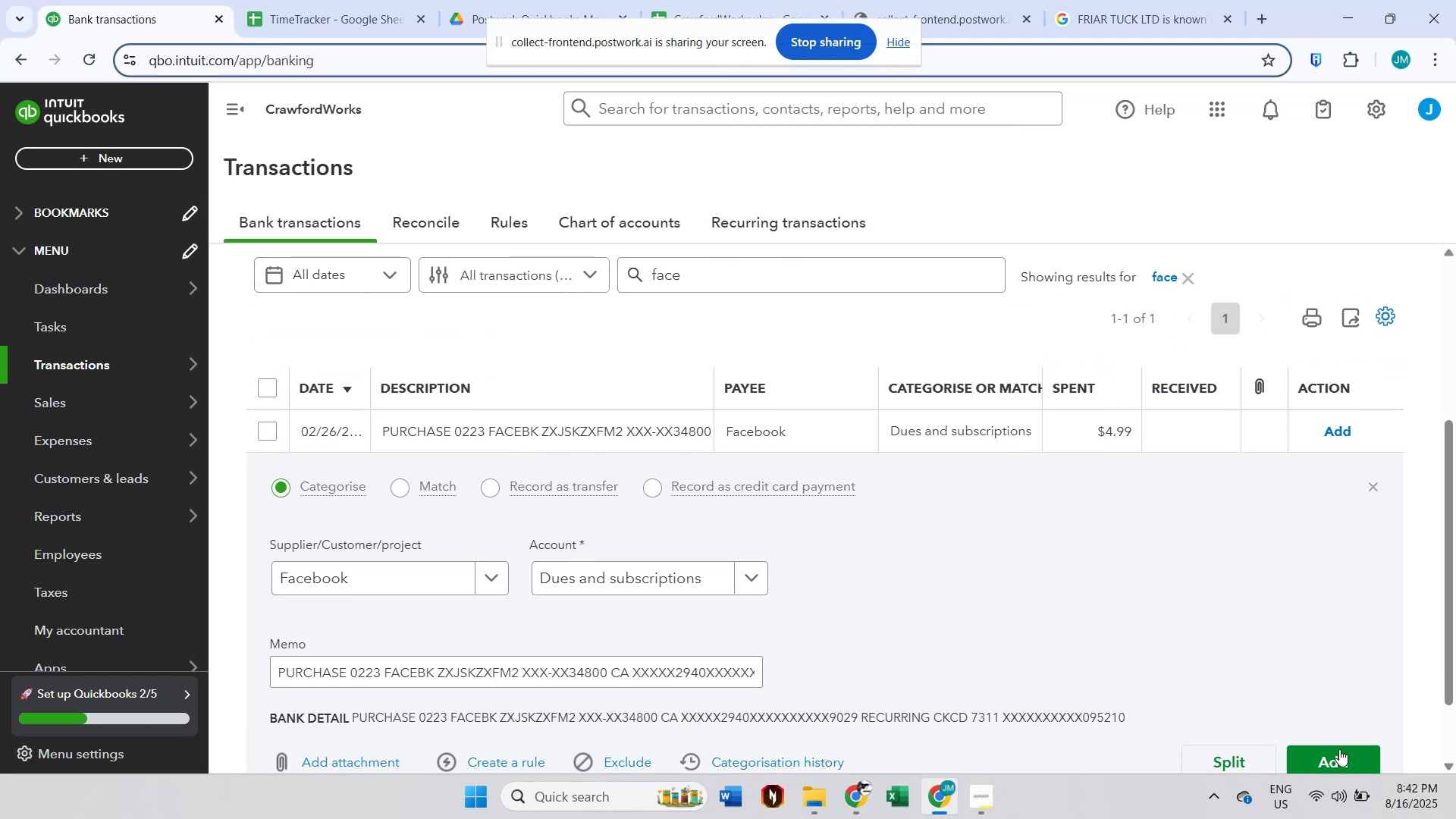 
left_click([1340, 761])
 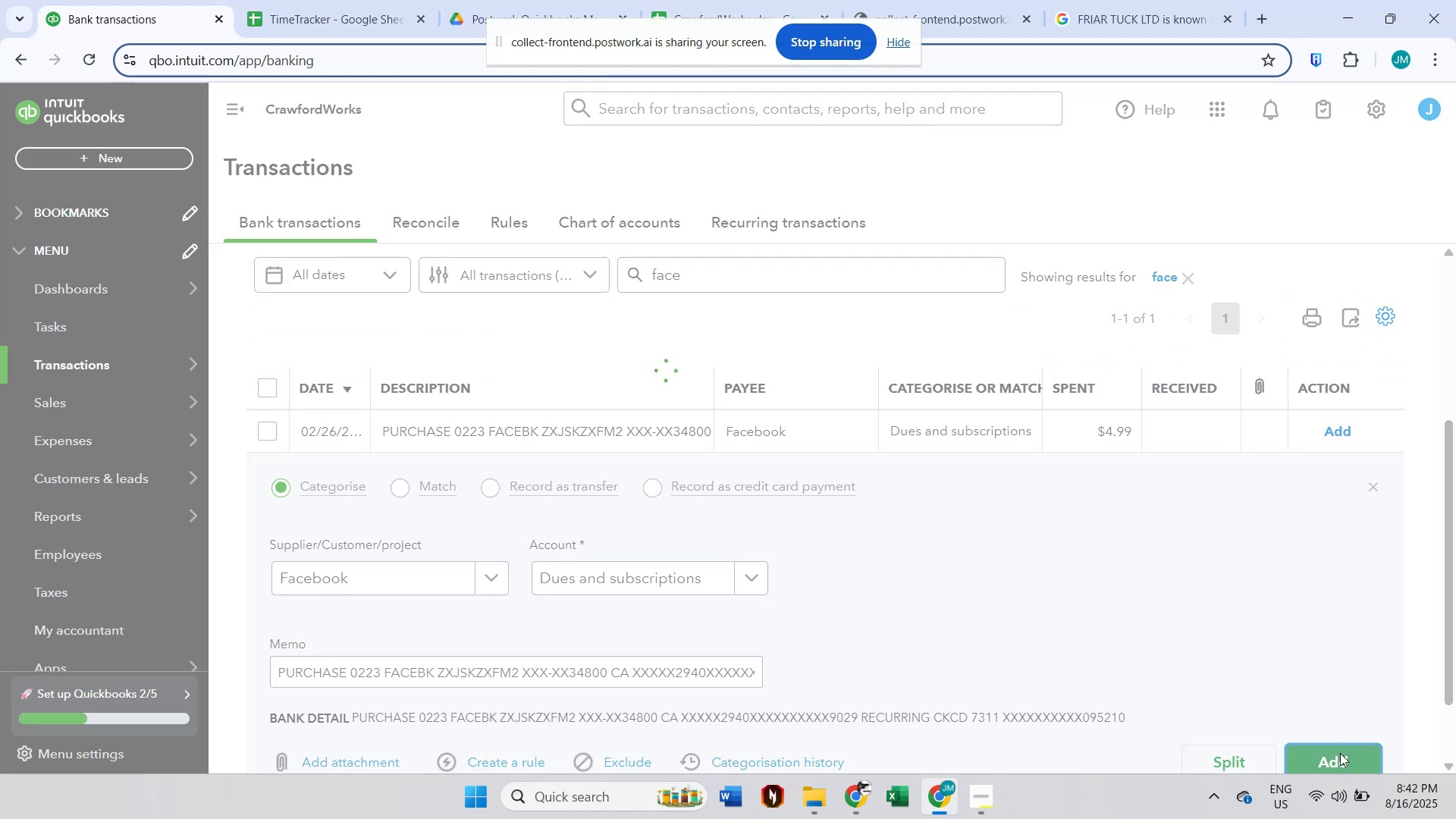 
scroll: coordinate [1284, 679], scroll_direction: up, amount: 3.0
 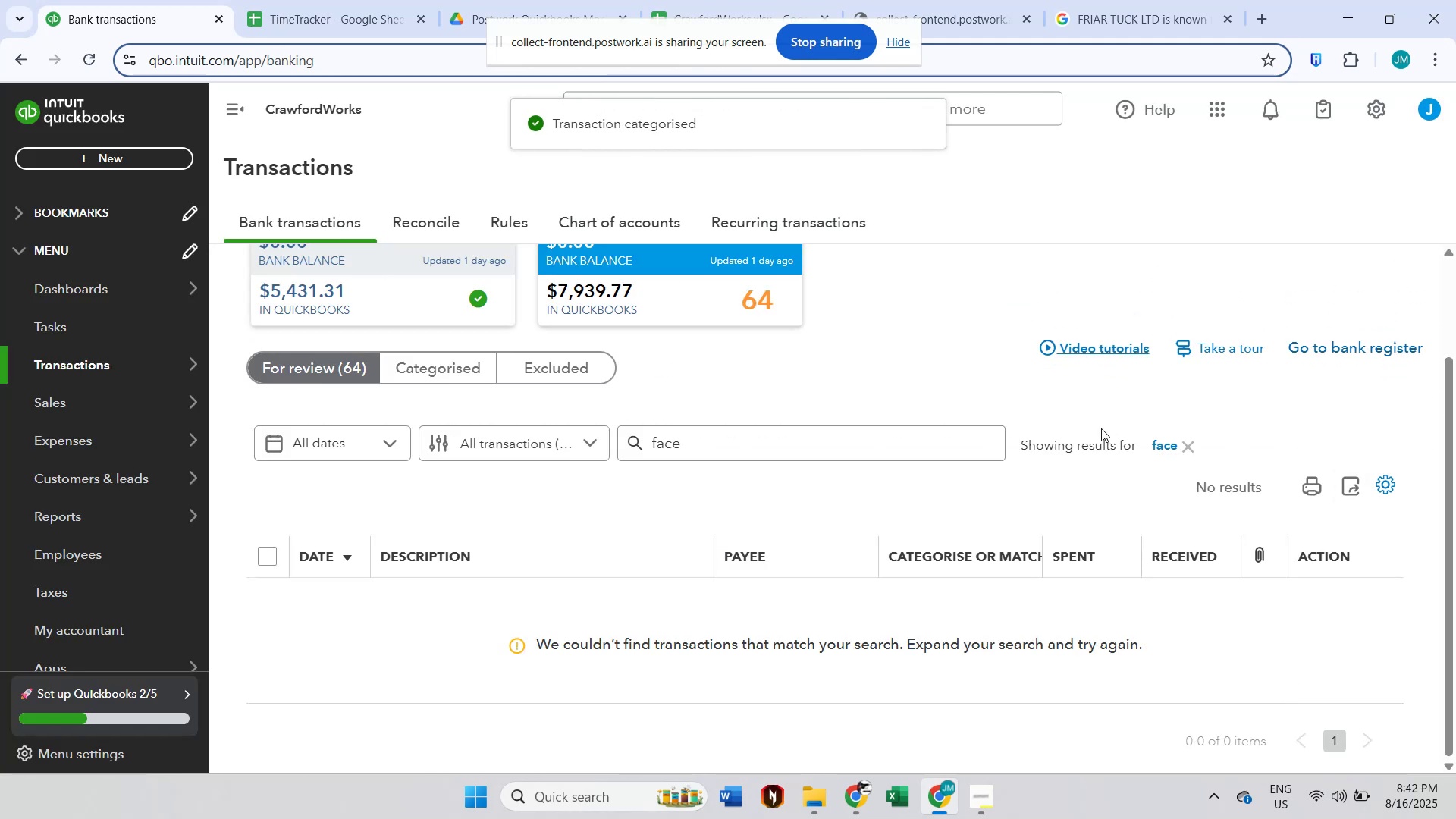 
left_click([1187, 445])
 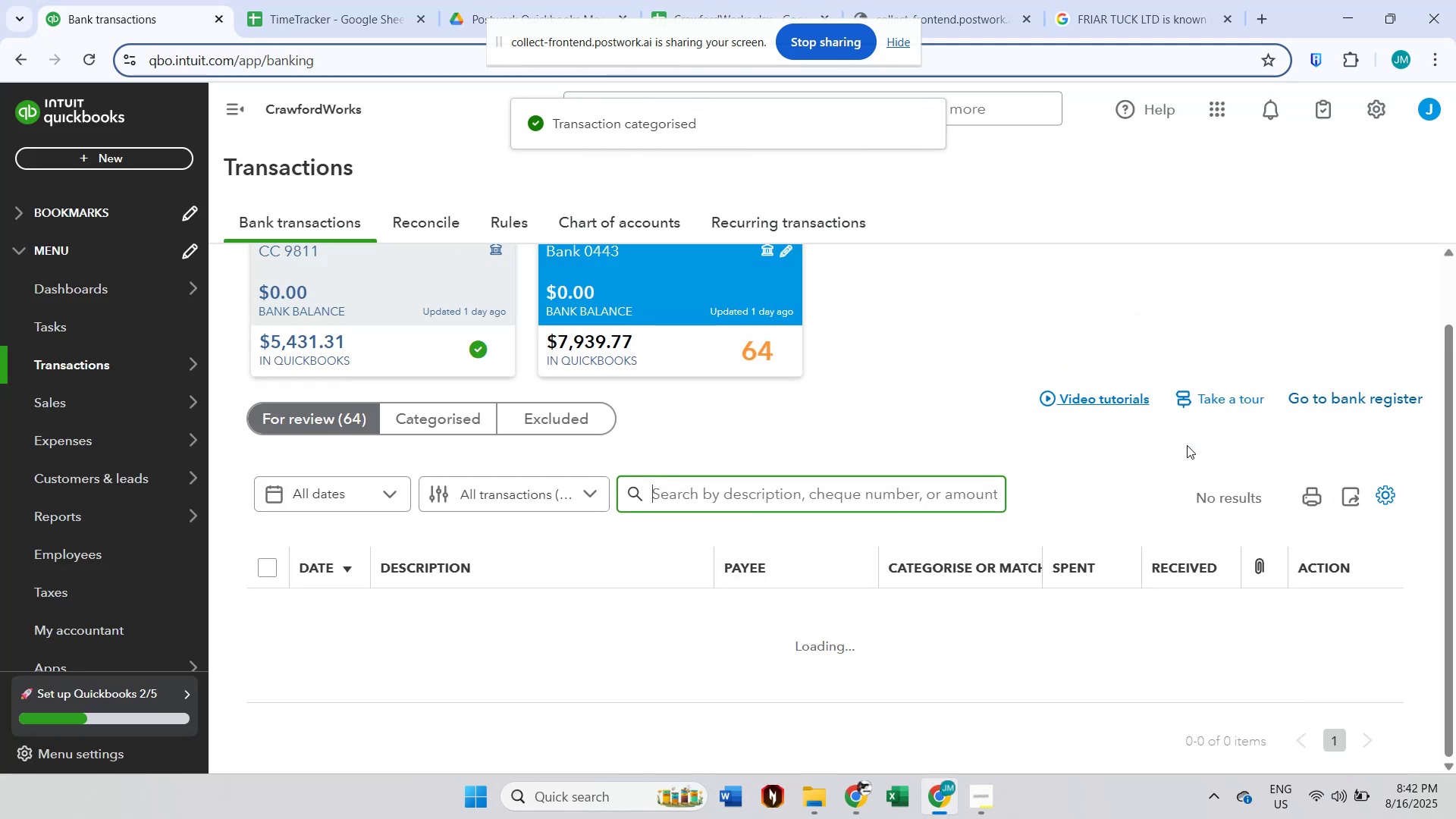 
scroll: coordinate [953, 472], scroll_direction: down, amount: 4.0
 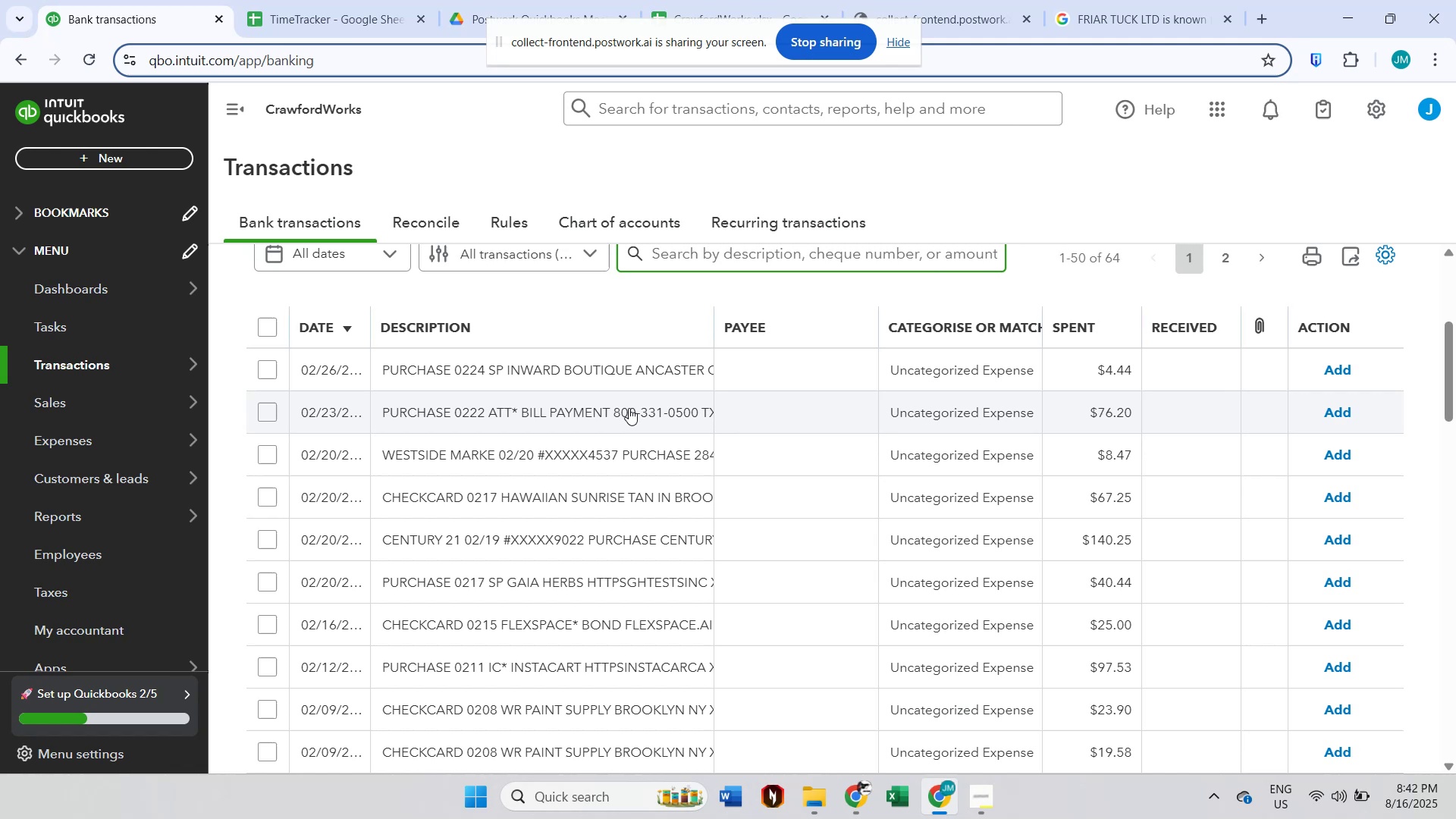 
left_click([619, 375])
 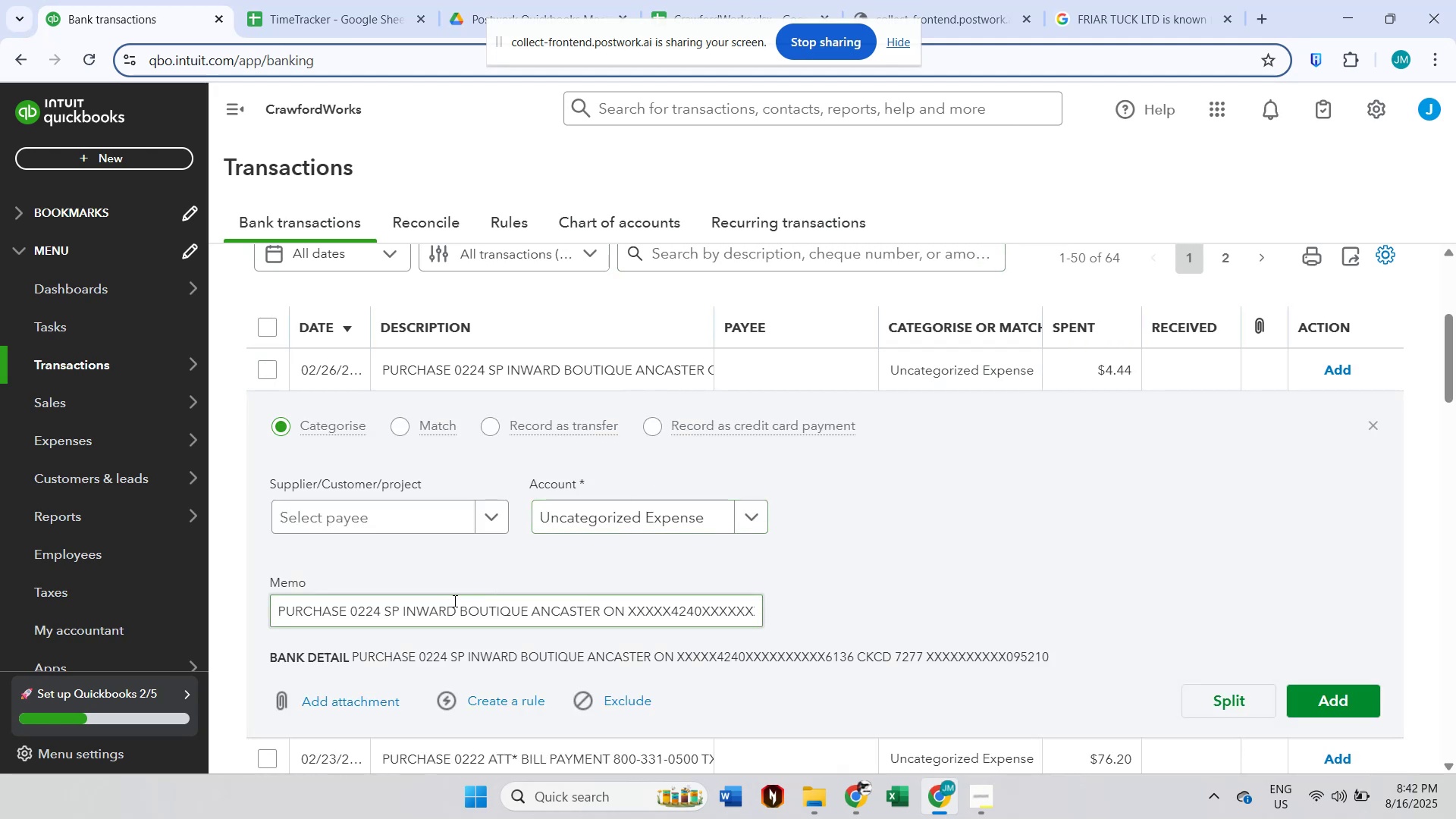 
double_click([422, 609])
 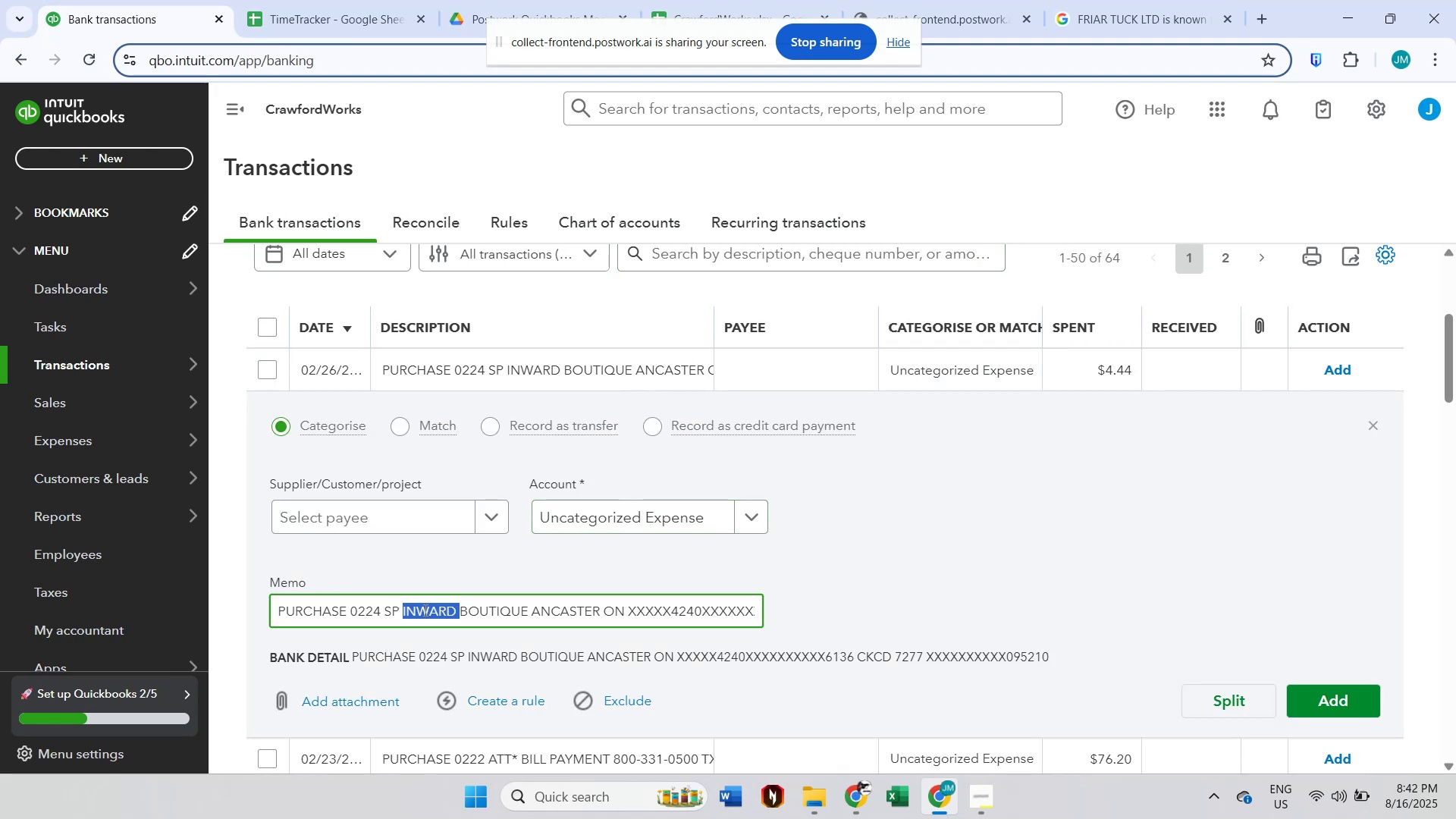 
hold_key(key=ShiftLeft, duration=1.08)
left_click([526, 609])
 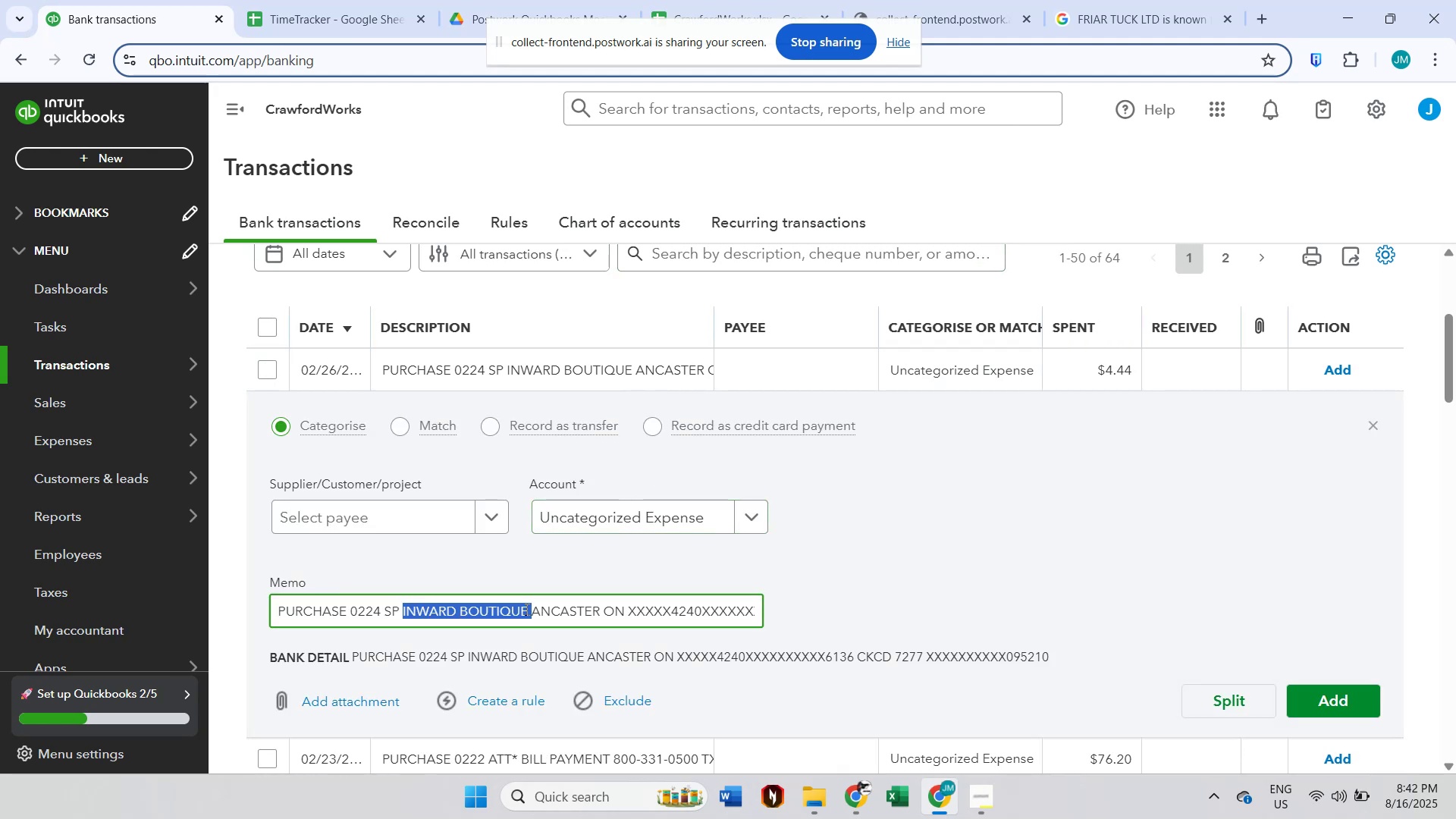 
key(Control+Shift+ControlLeft)
 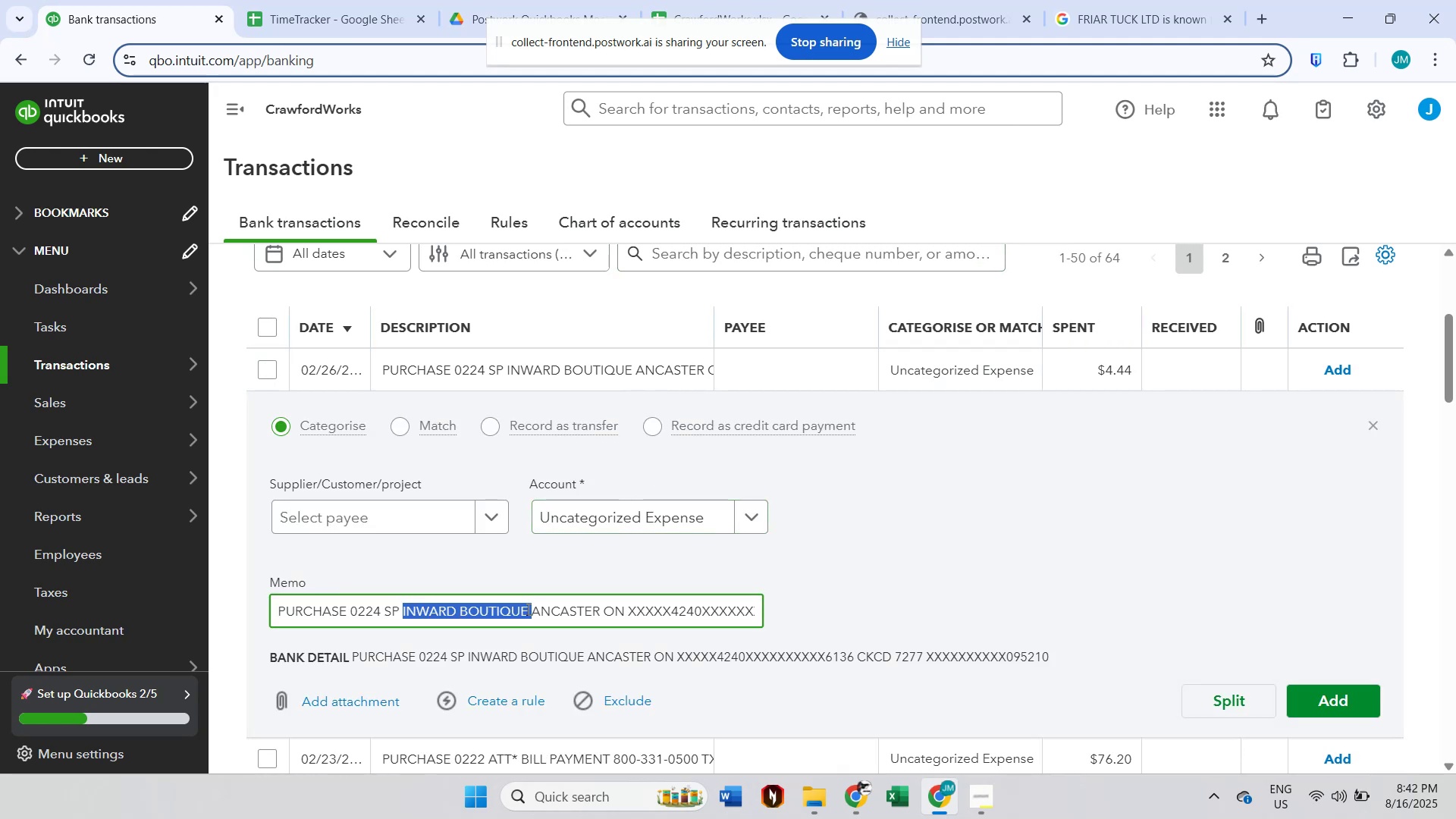 
key(Control+C)
 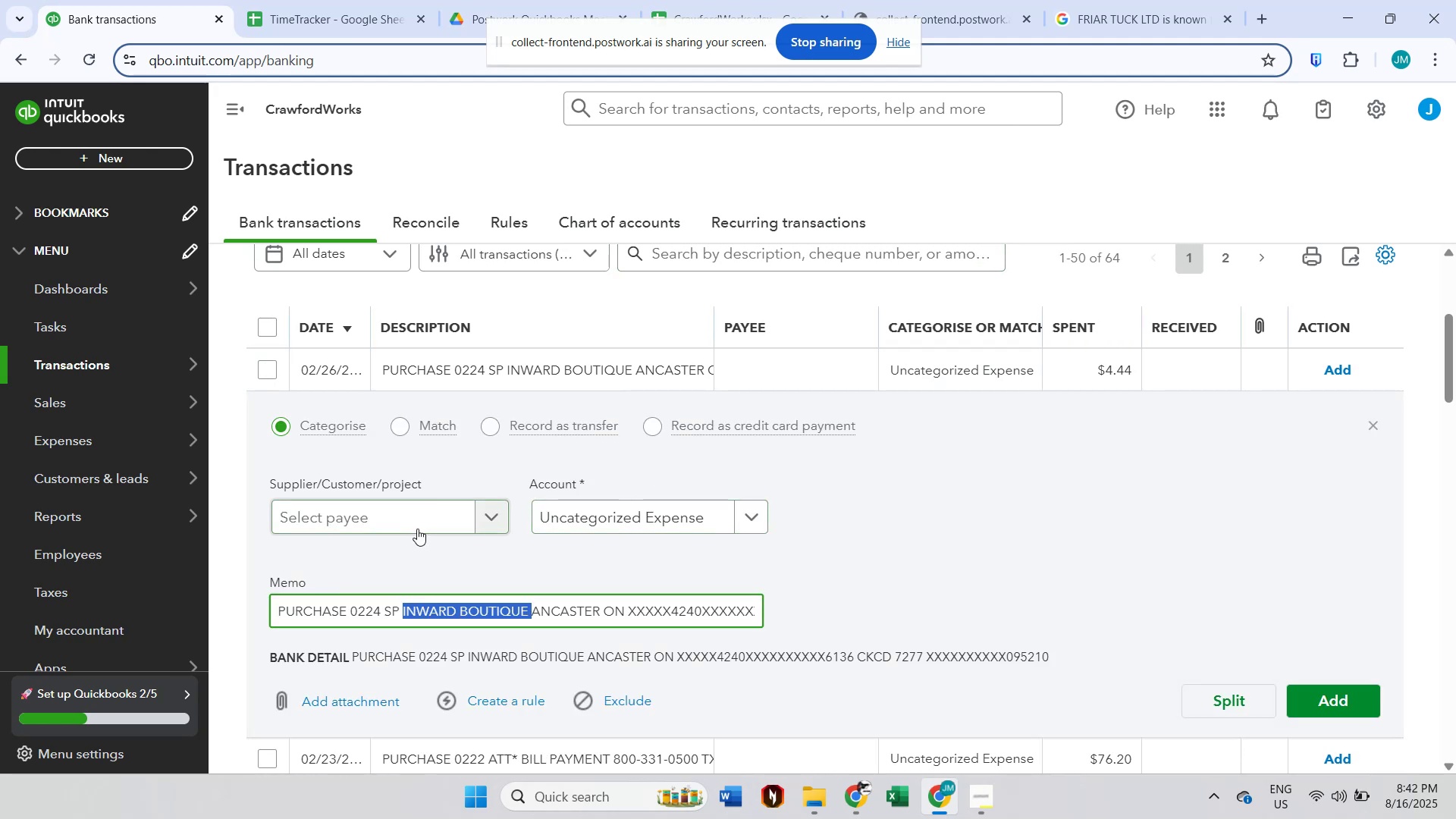 
key(Control+ControlLeft)
 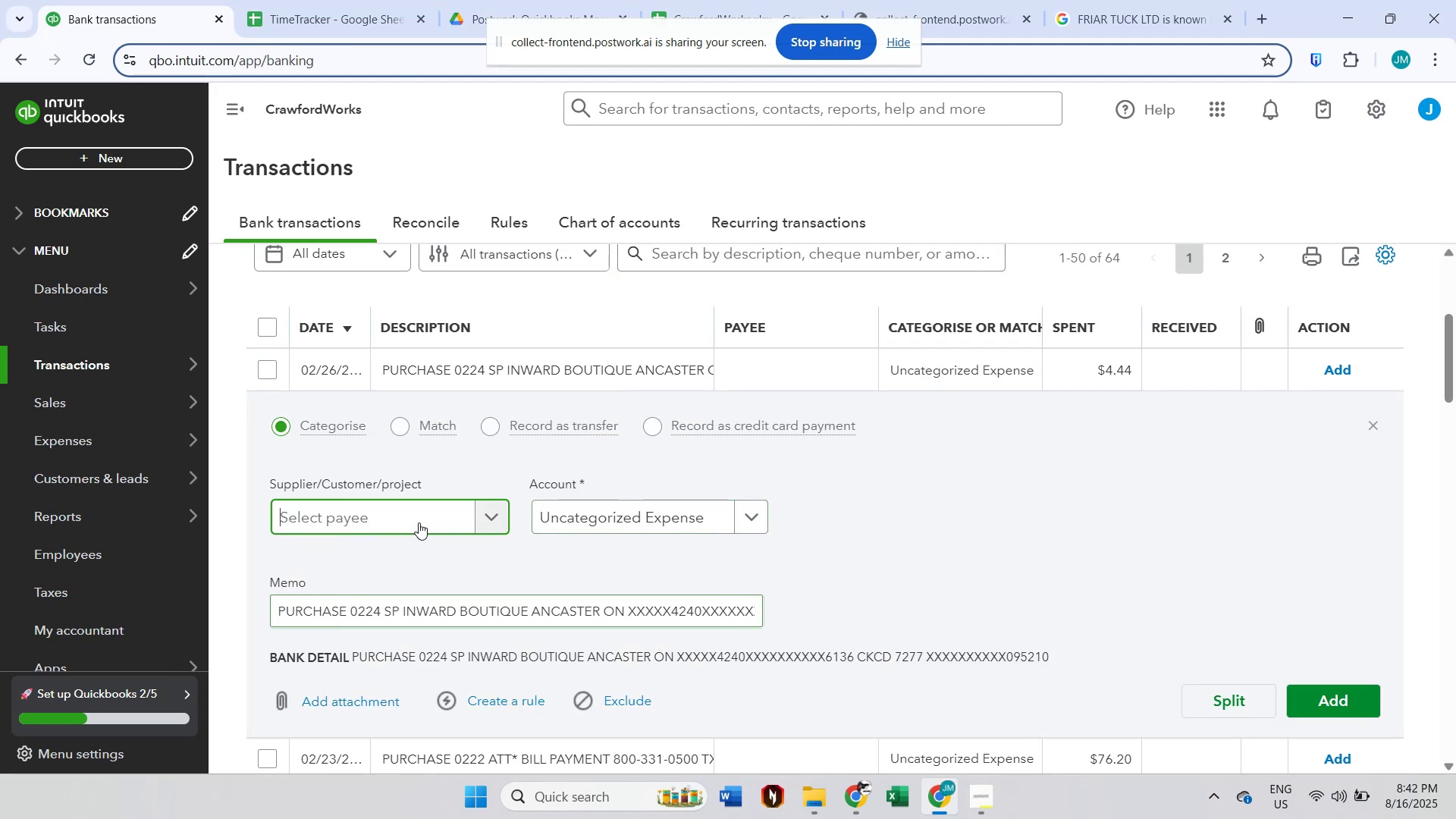 
key(Control+V)
 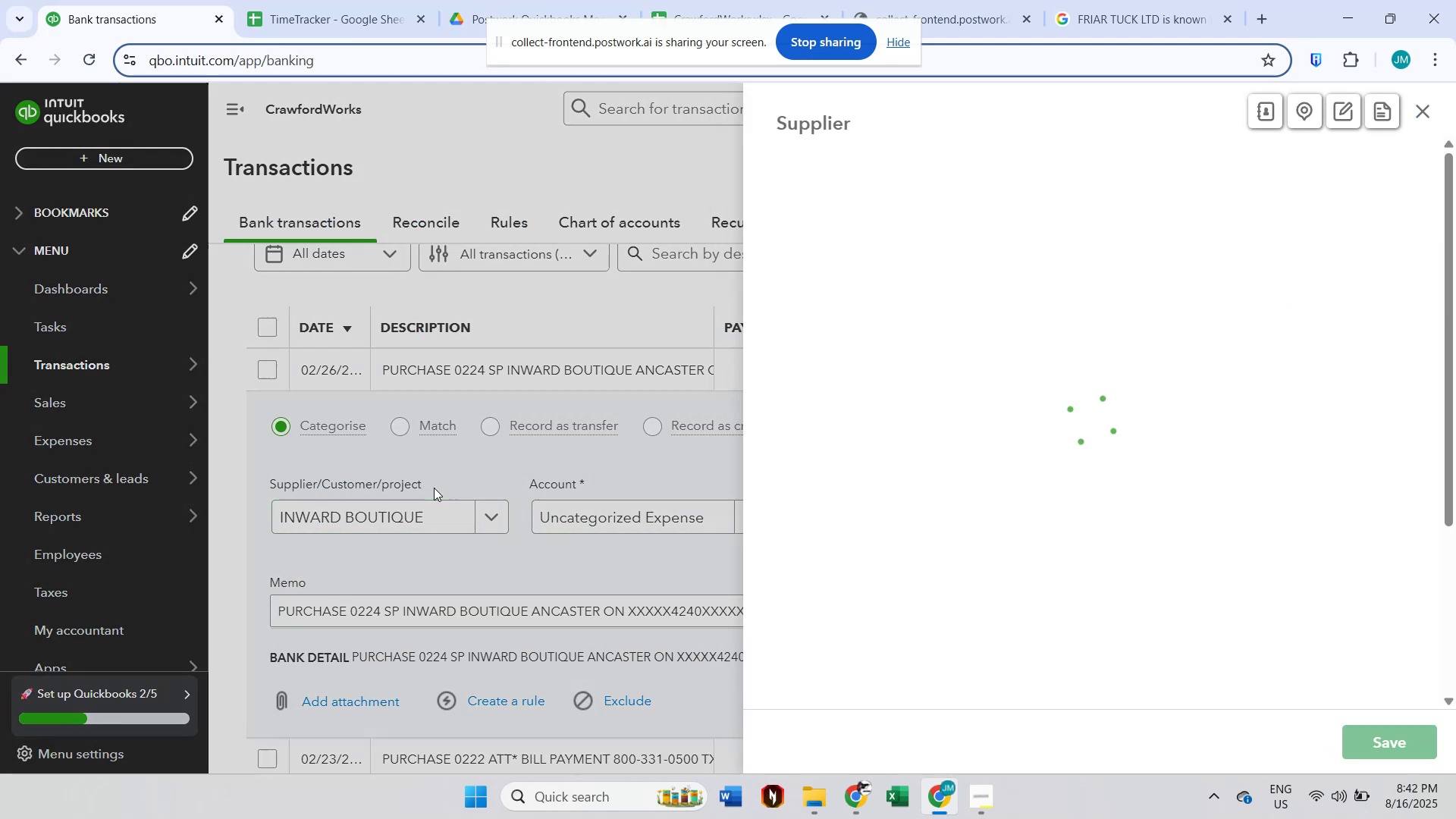 
left_click([1410, 747])
 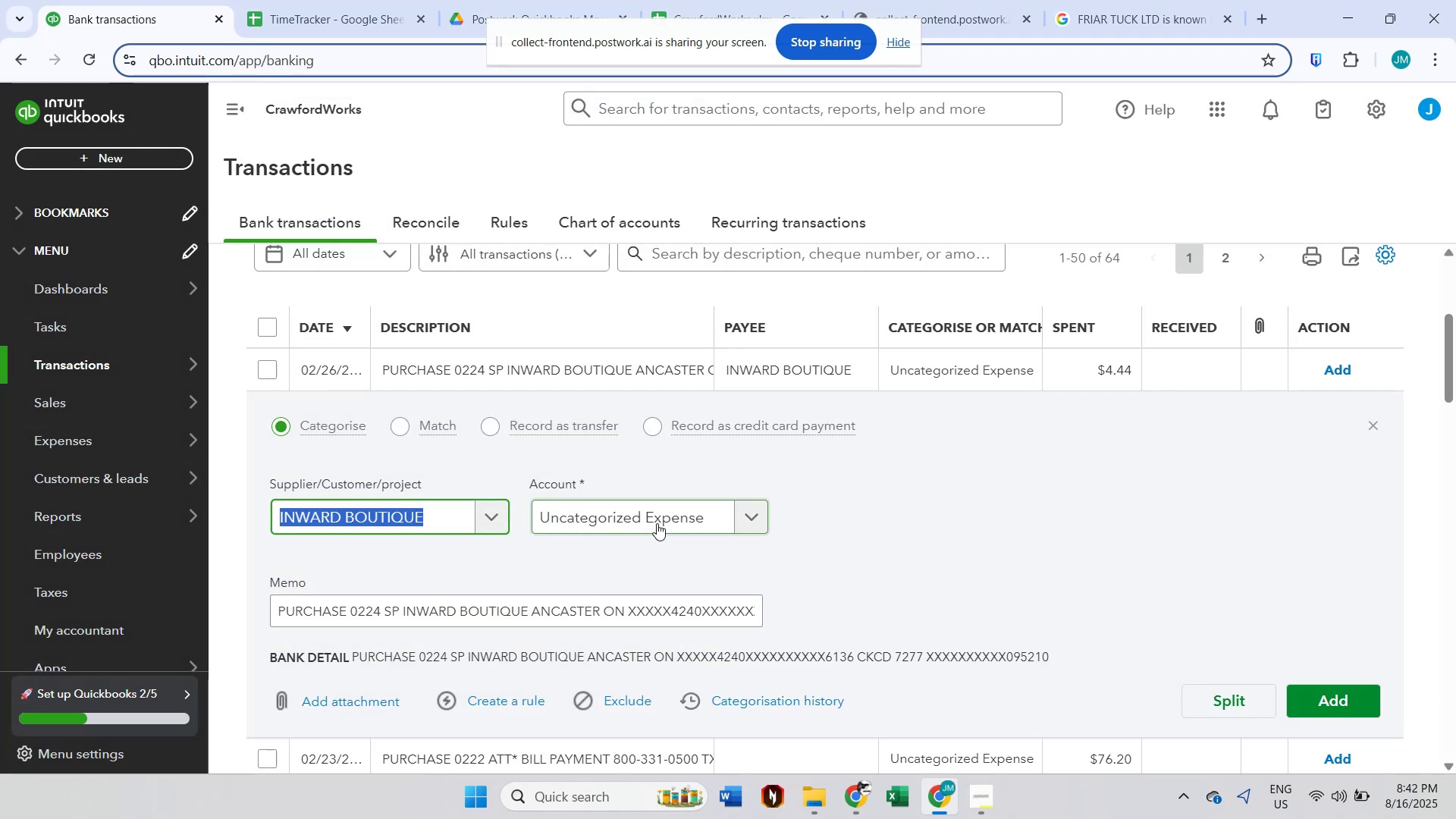 
left_click([661, 527])
 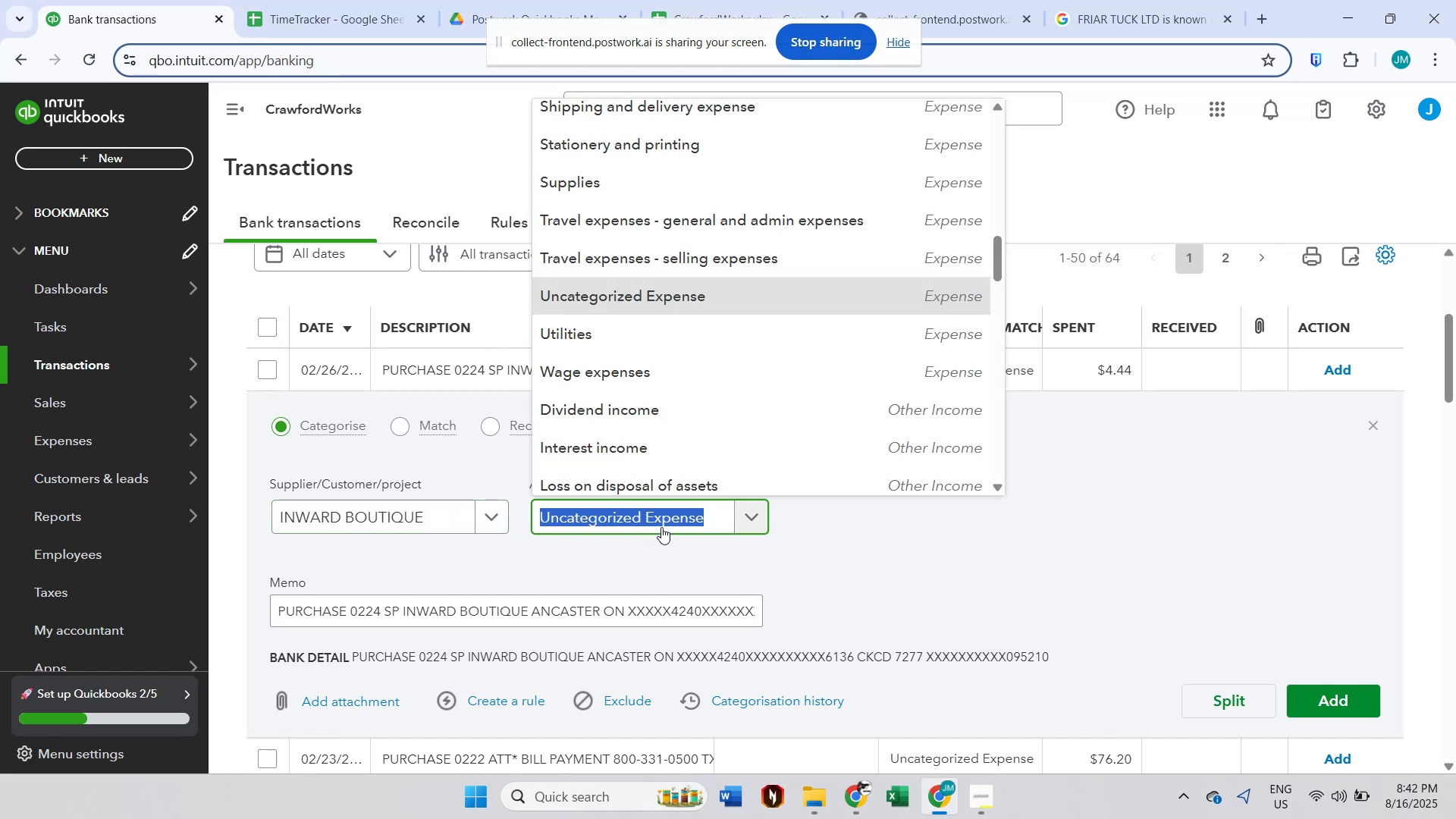 
type(med)
 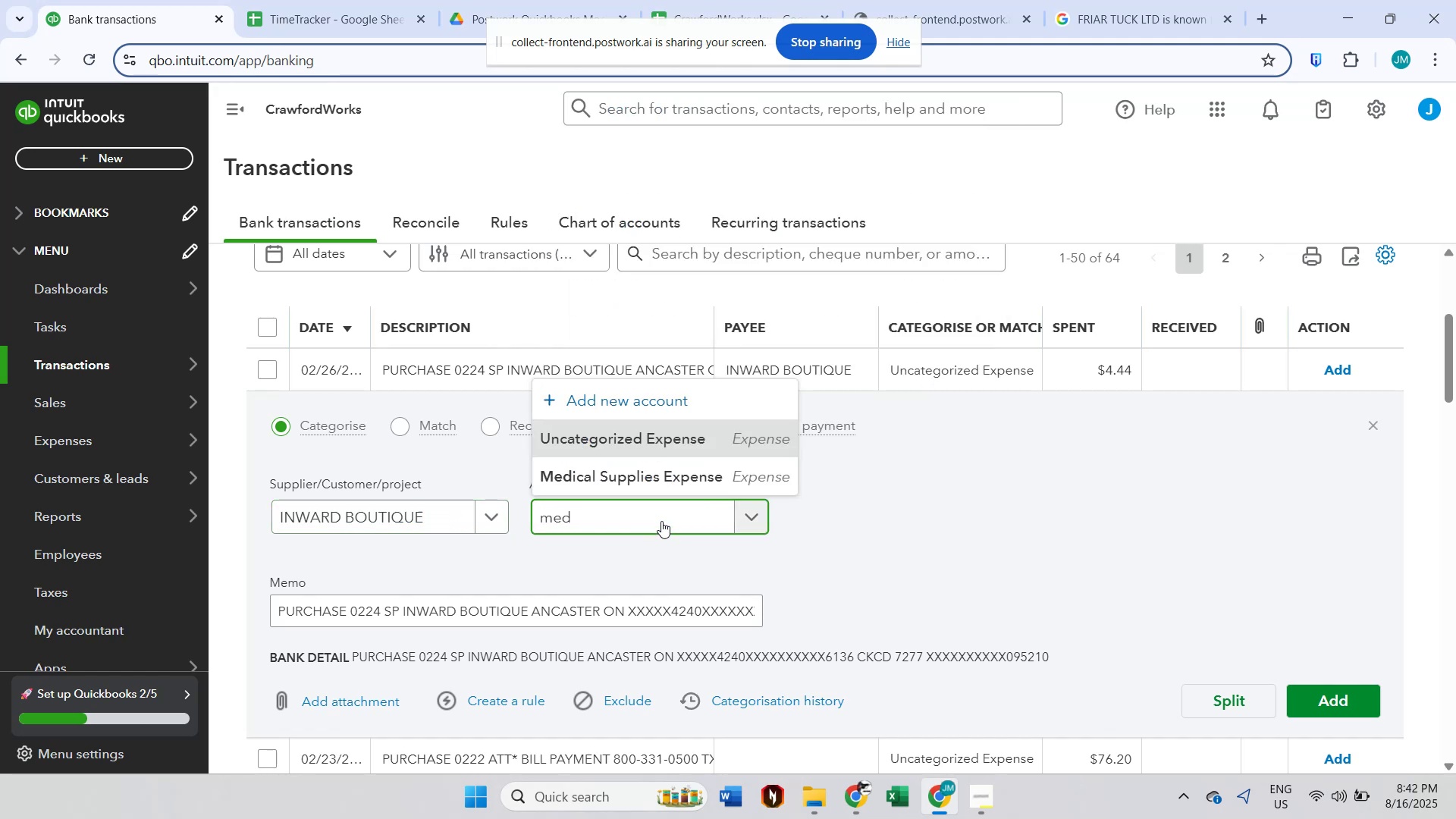 
left_click([661, 476])
 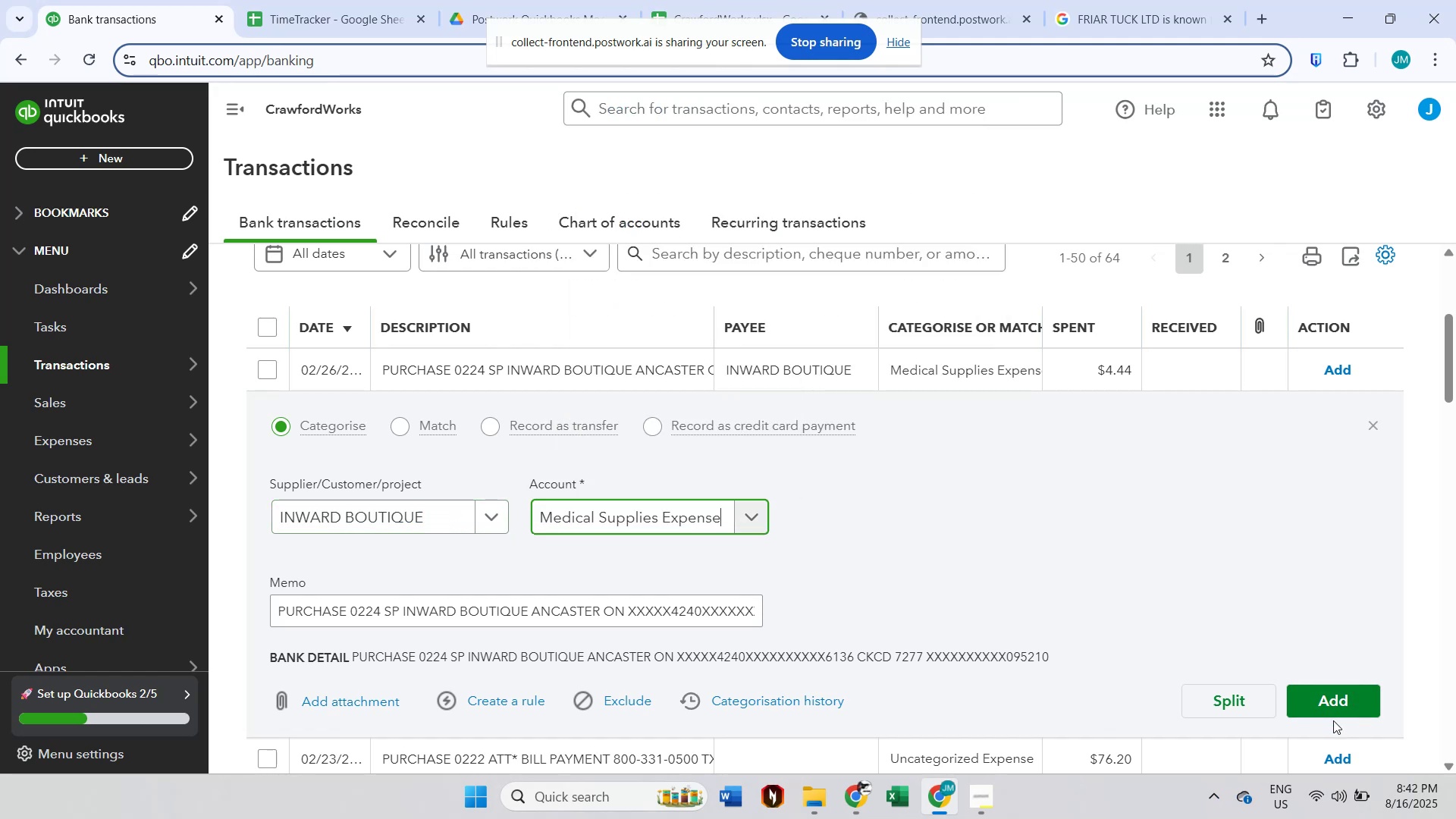 
left_click([1351, 708])
 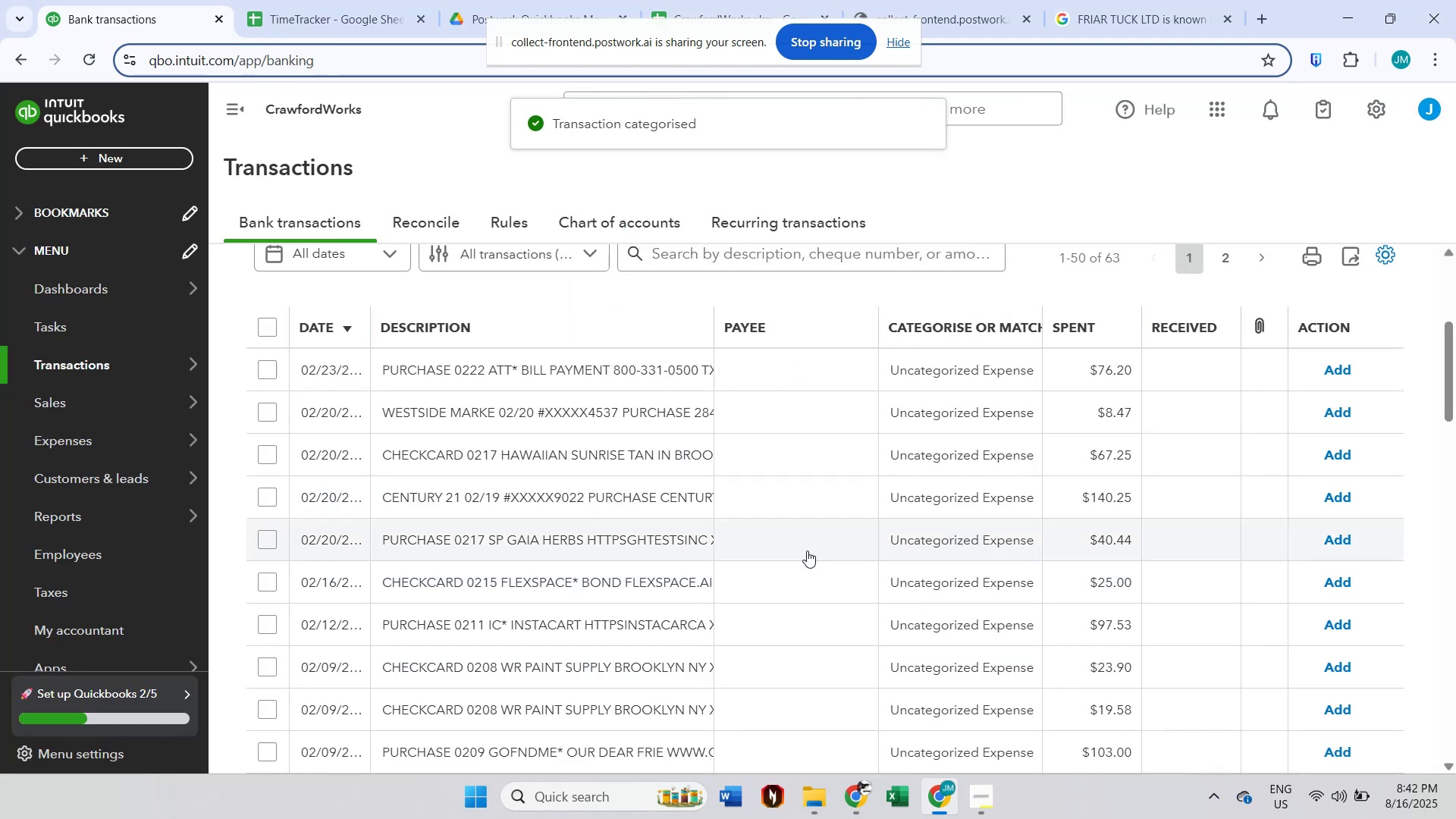 
left_click([625, 379])
 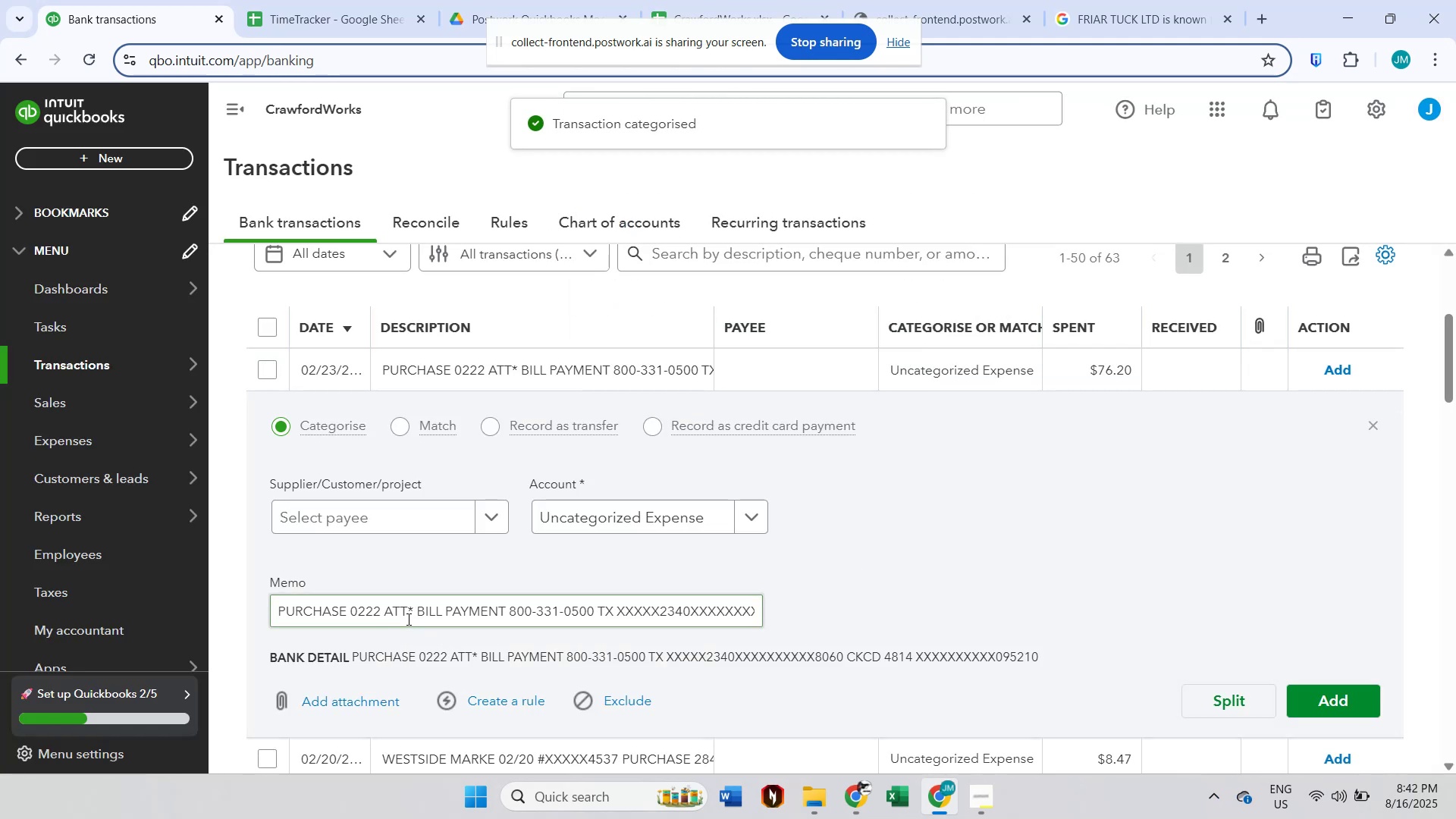 
double_click([391, 612])
 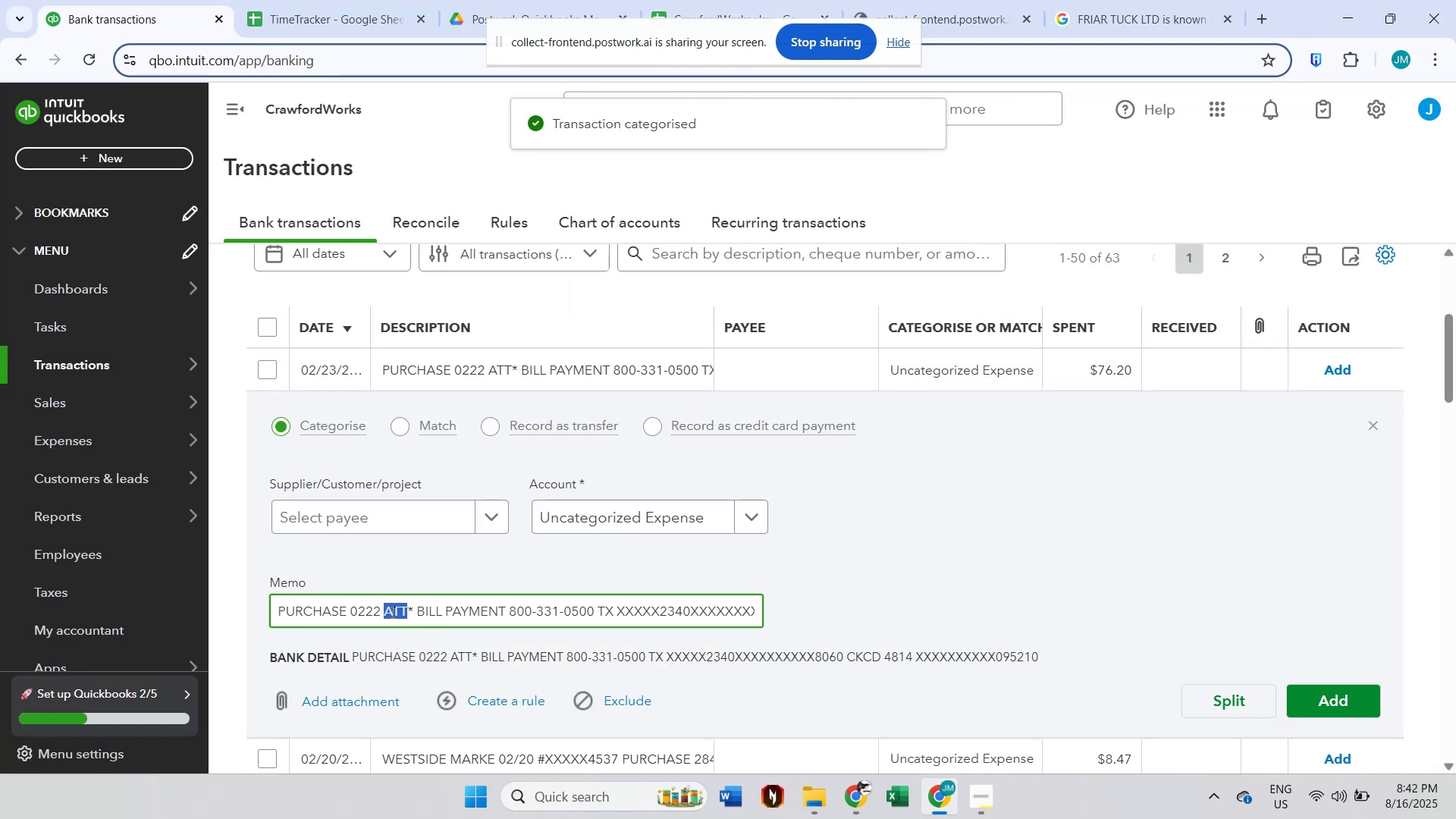 
key(Control+ControlLeft)
 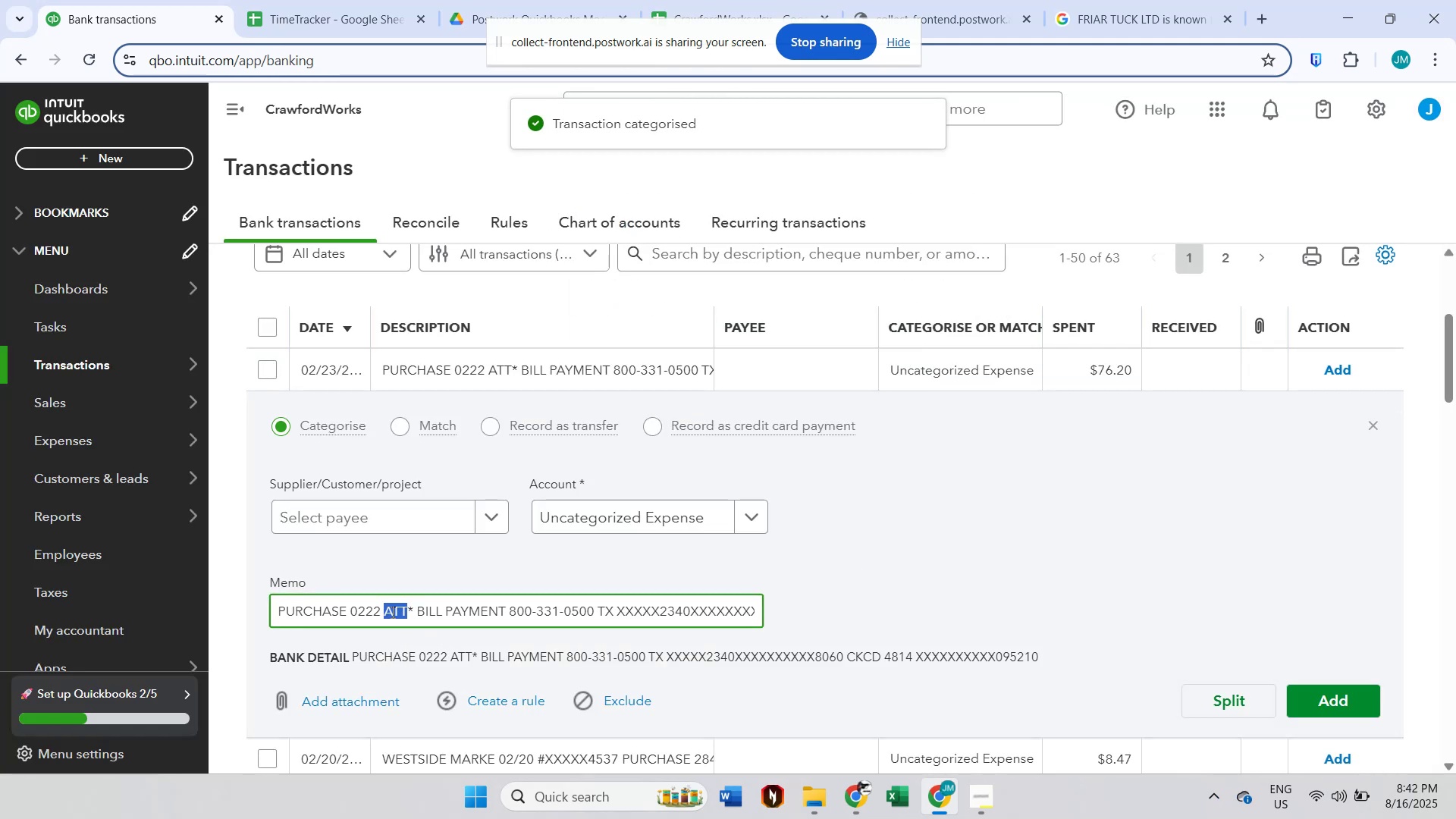 
key(Control+C)
 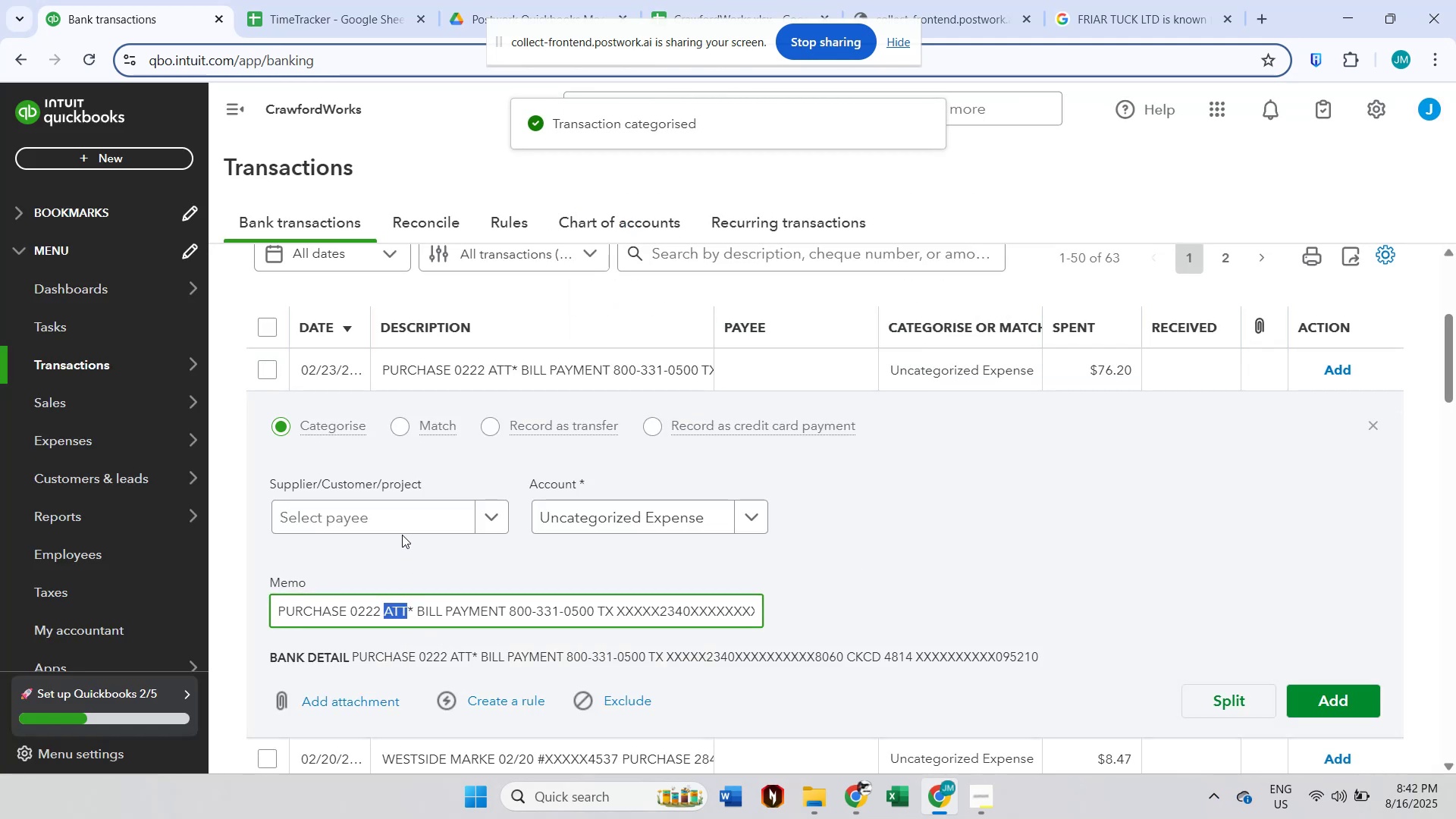 
left_click([405, 523])
 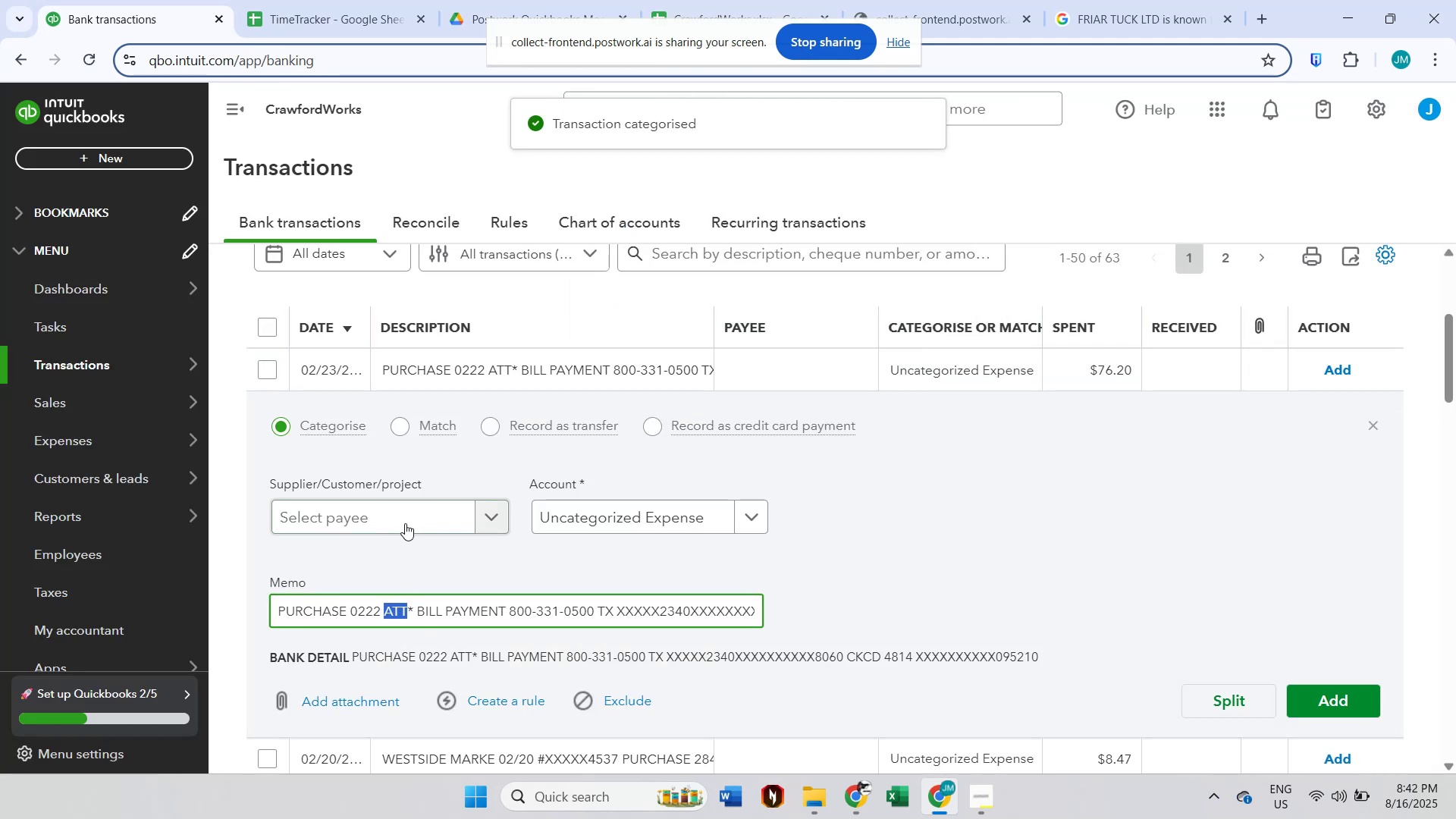 
key(Control+ControlLeft)
 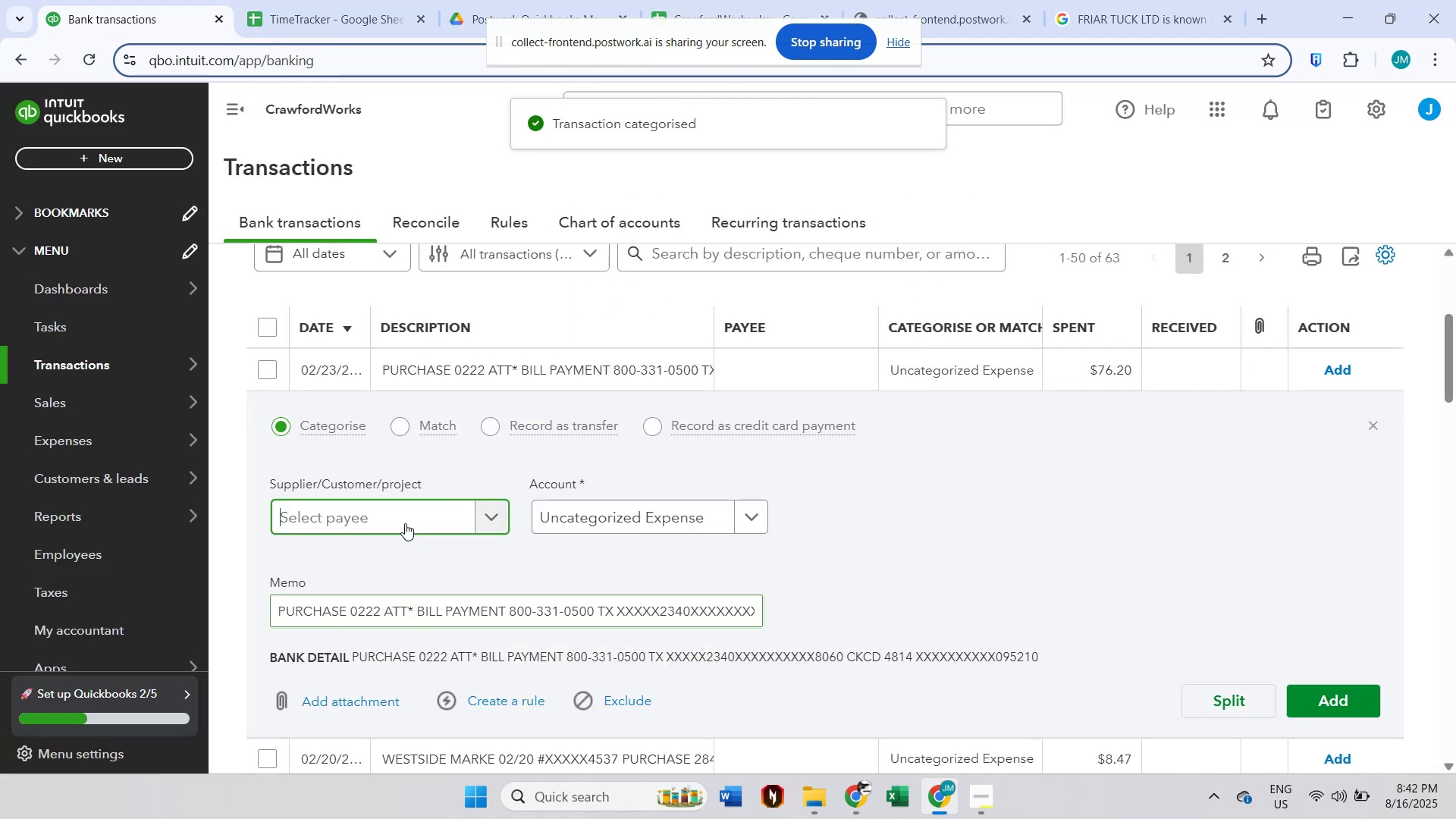 
key(Control+V)
 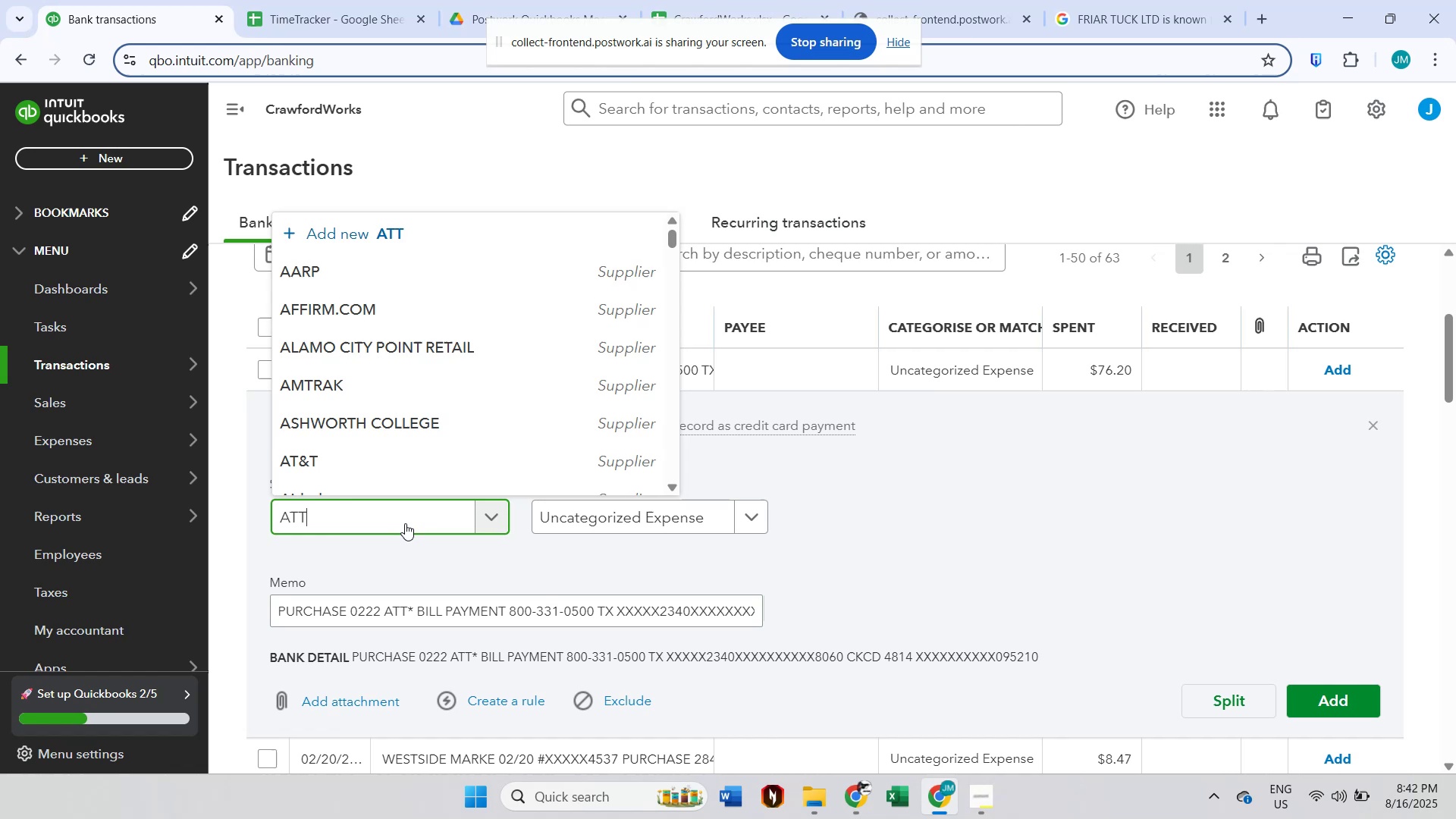 
mouse_move([399, 510])
 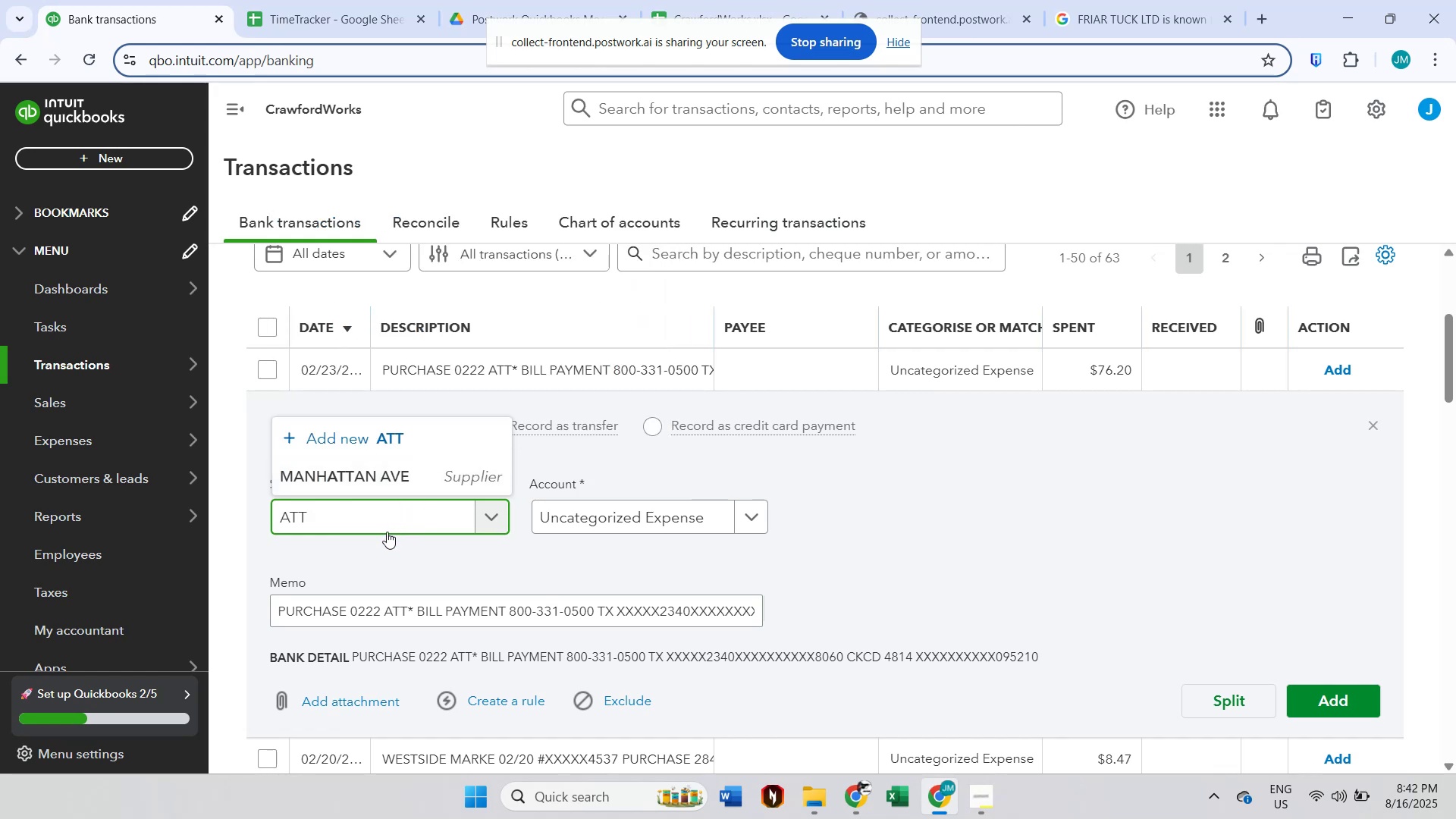 
key(Backspace)
 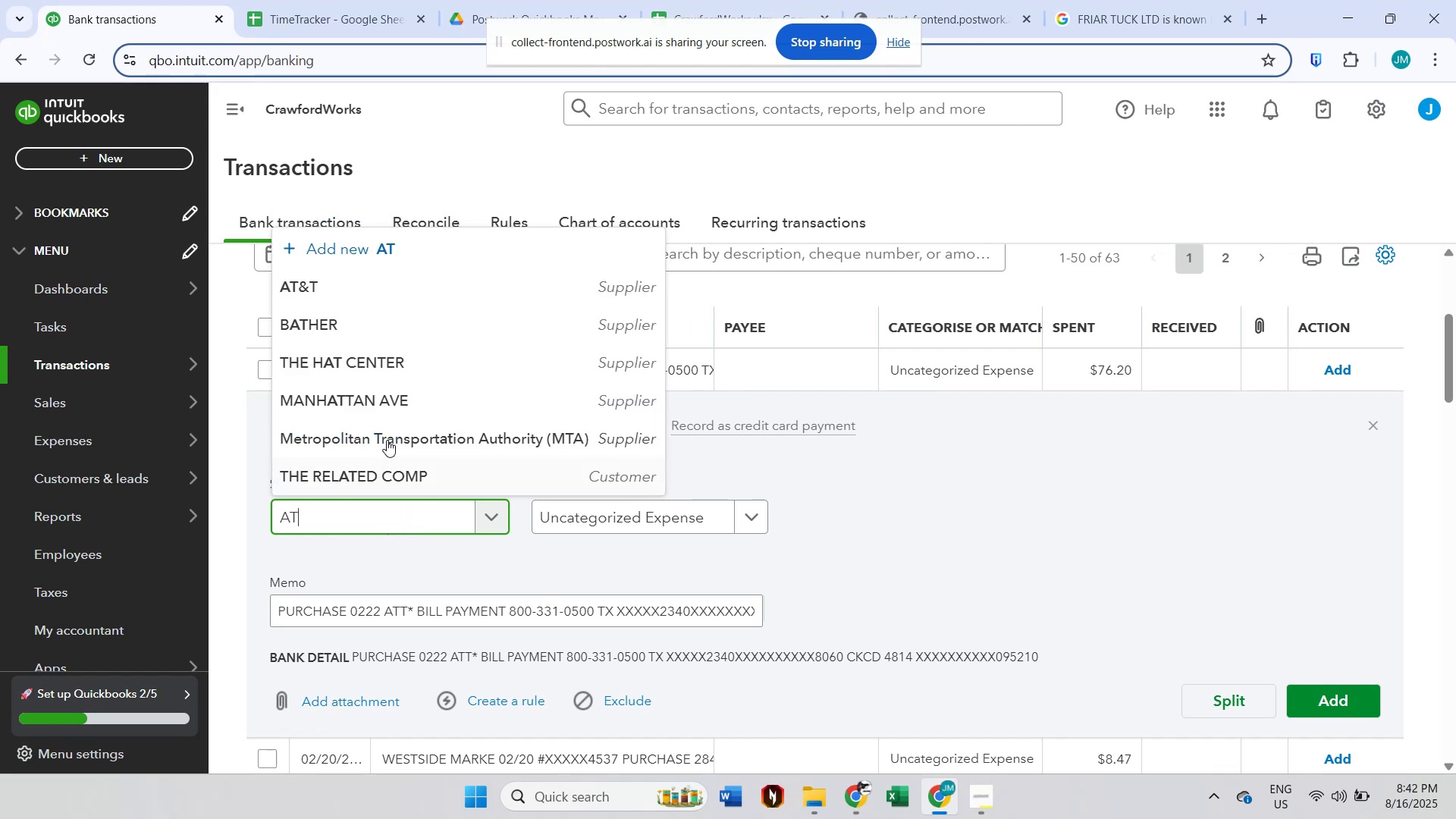 
left_click([378, 287])
 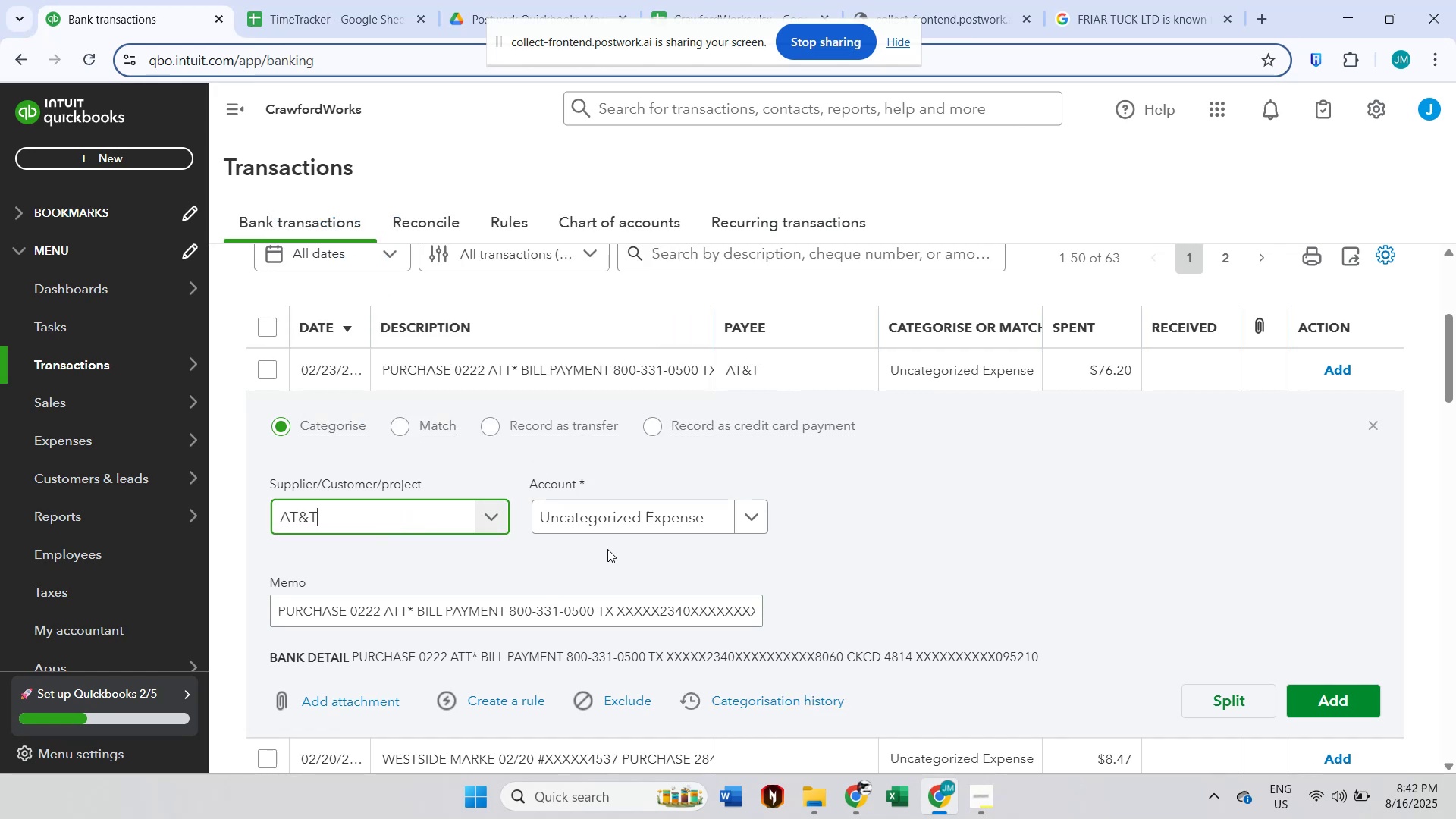 
left_click([623, 526])
 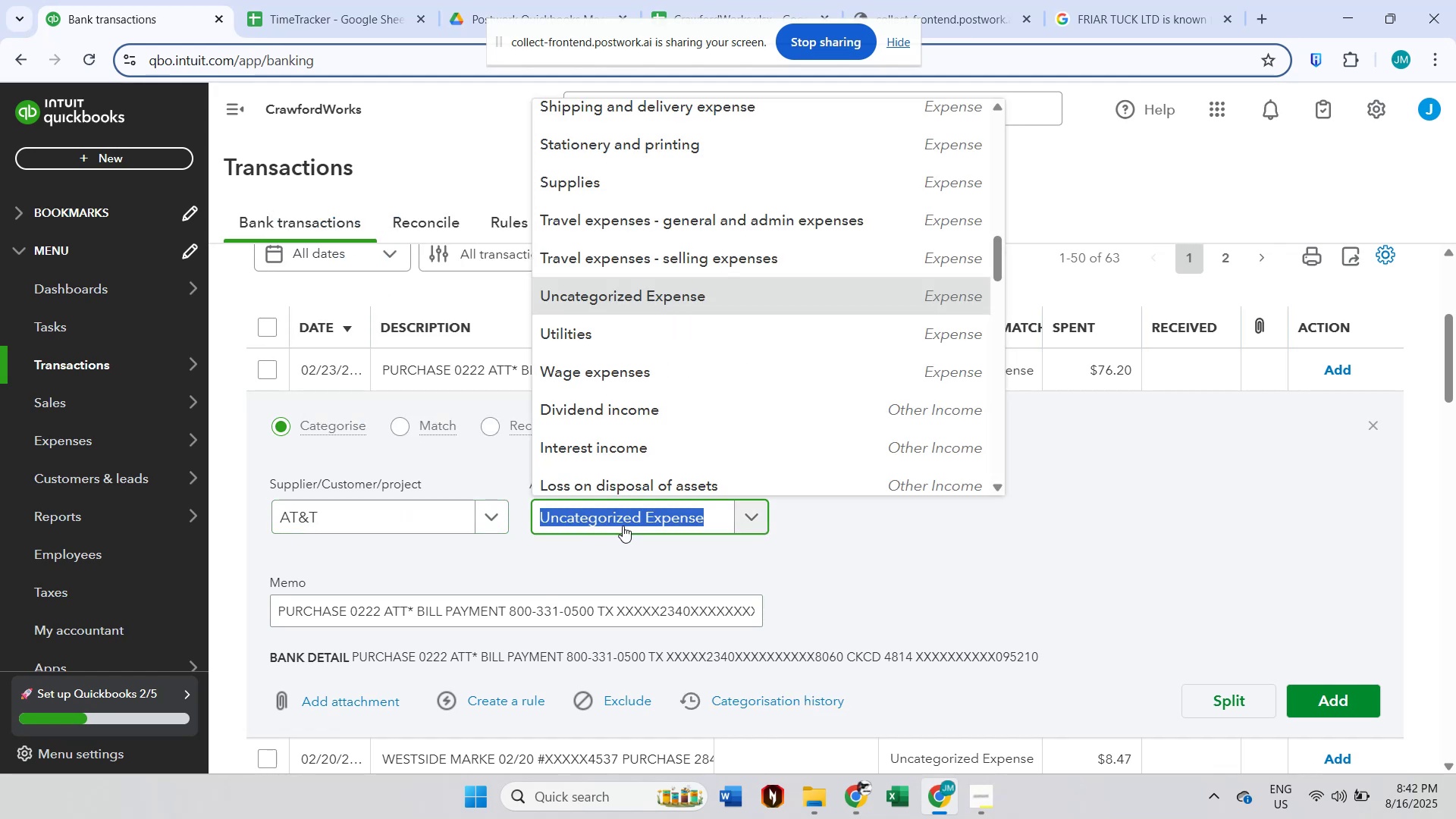 
type(ut)
 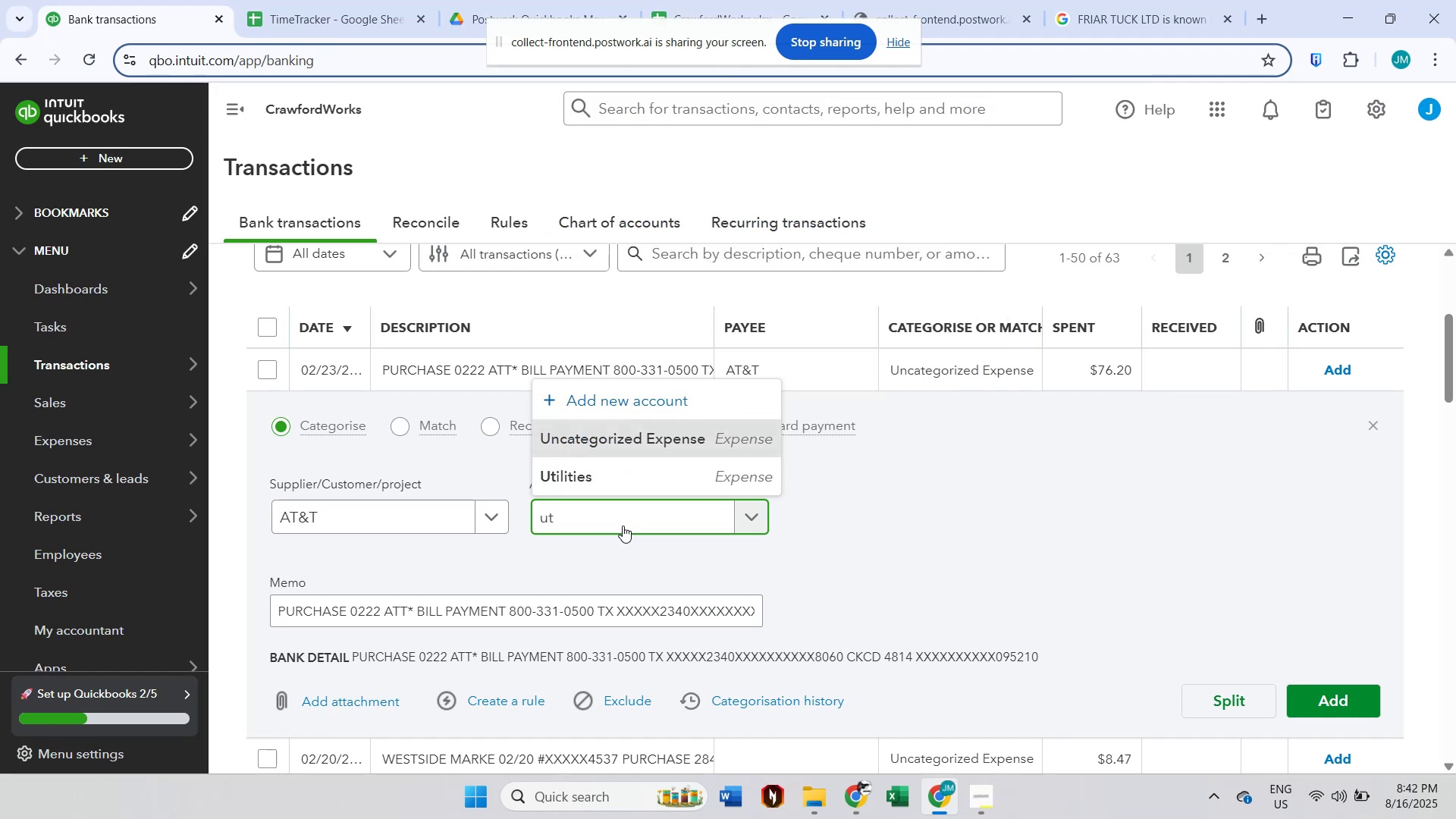 
left_click([628, 485])
 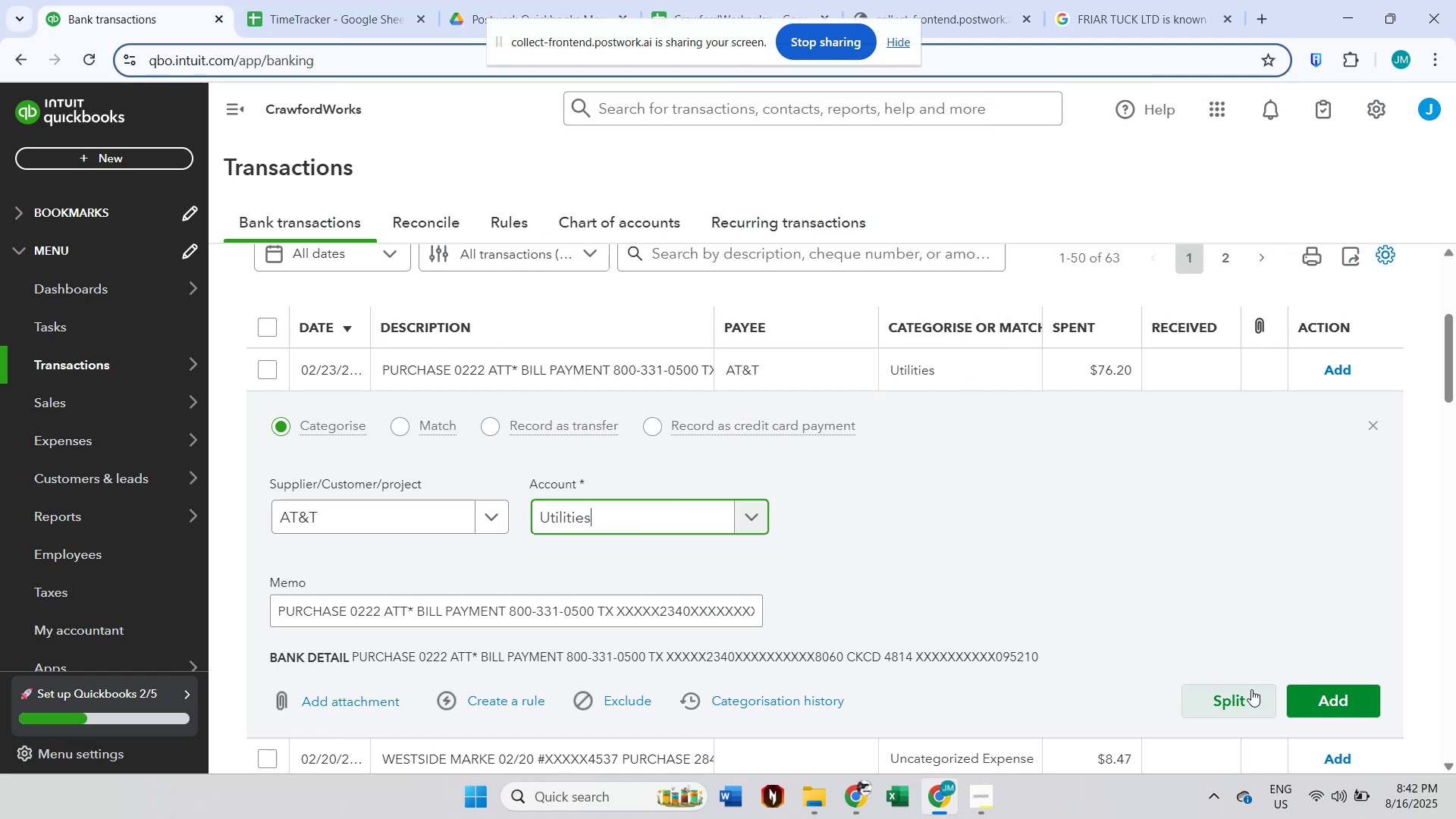 
left_click([1336, 705])
 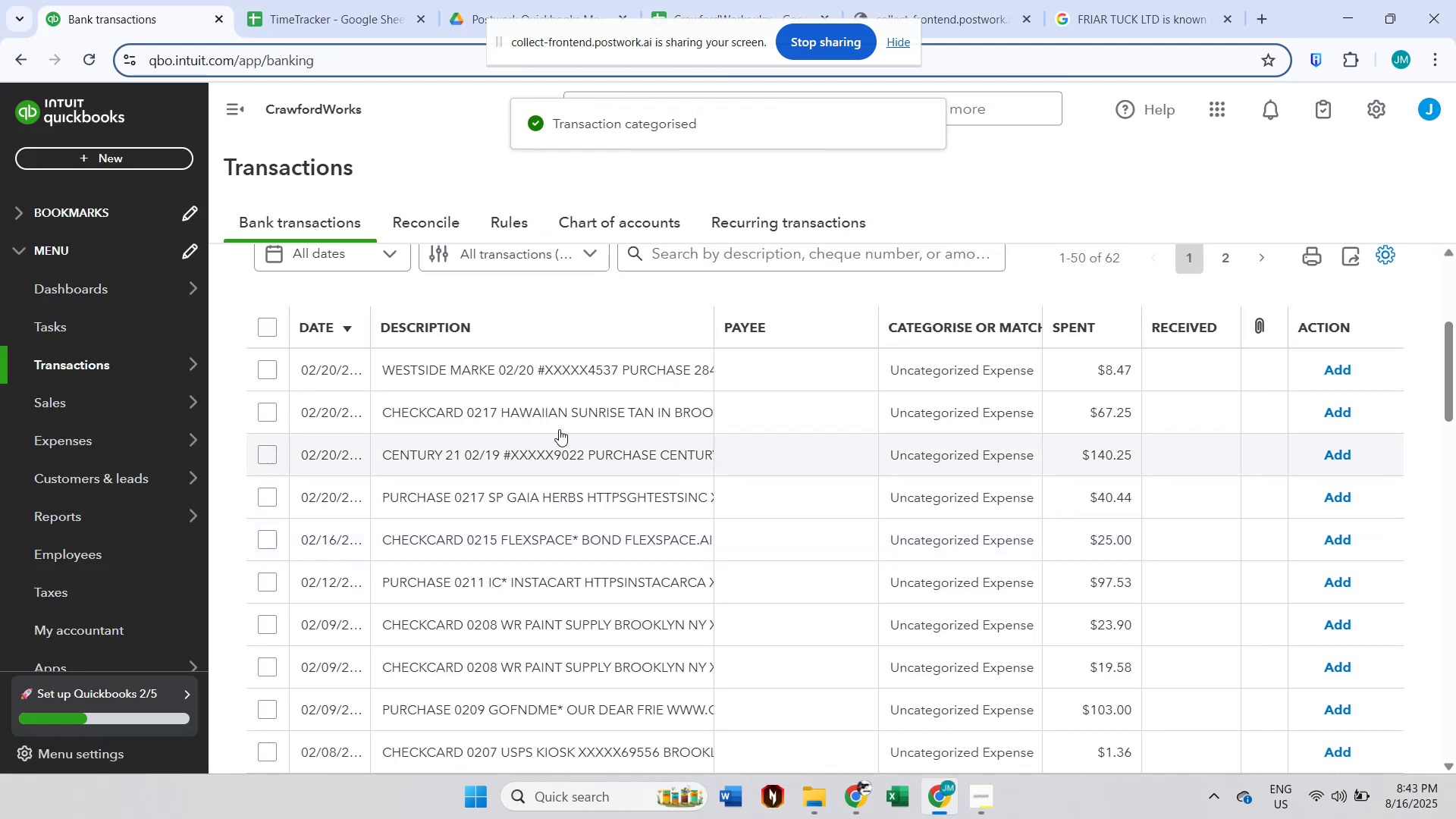 
left_click([551, 383])
 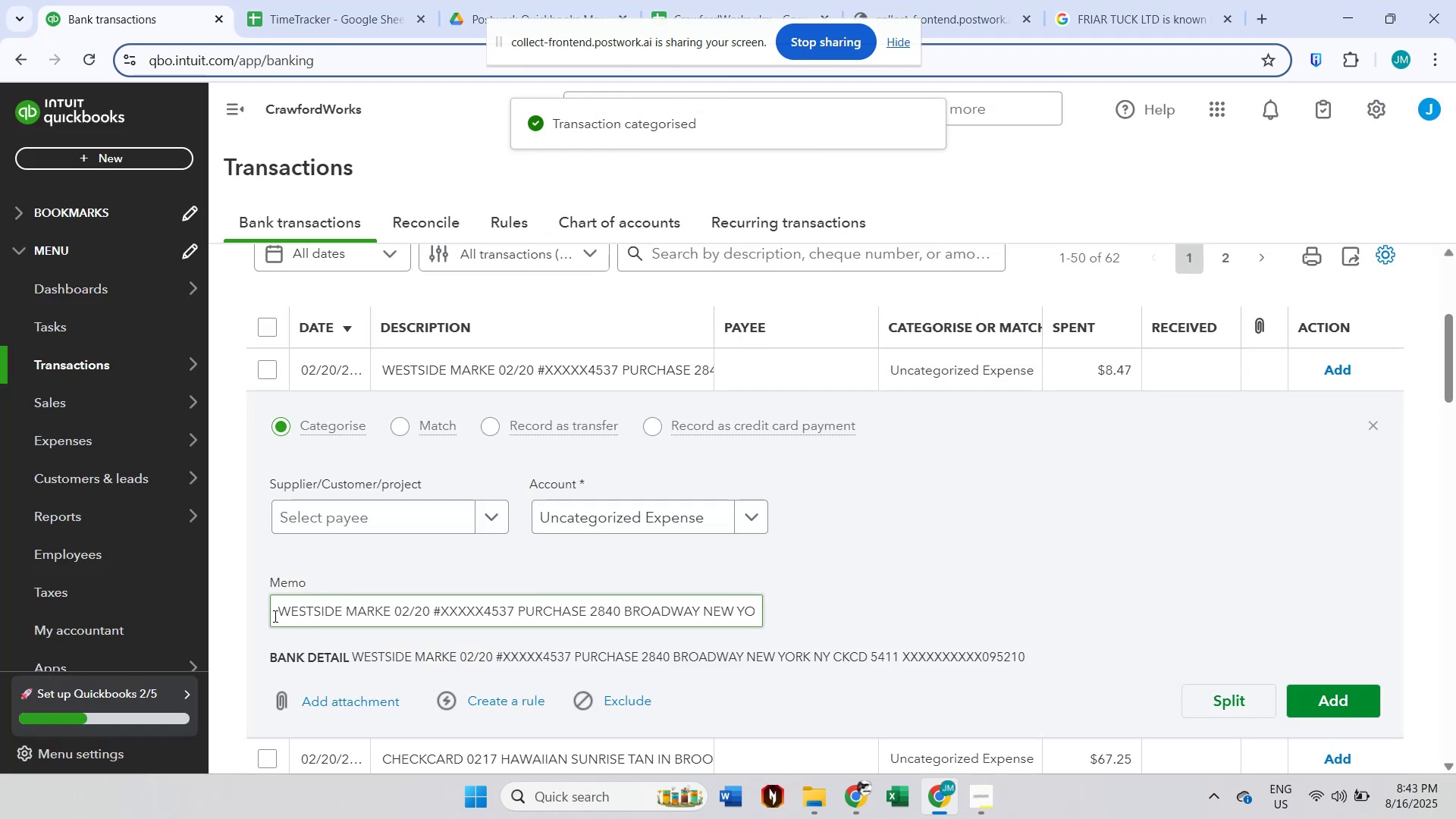 
double_click([273, 616])
 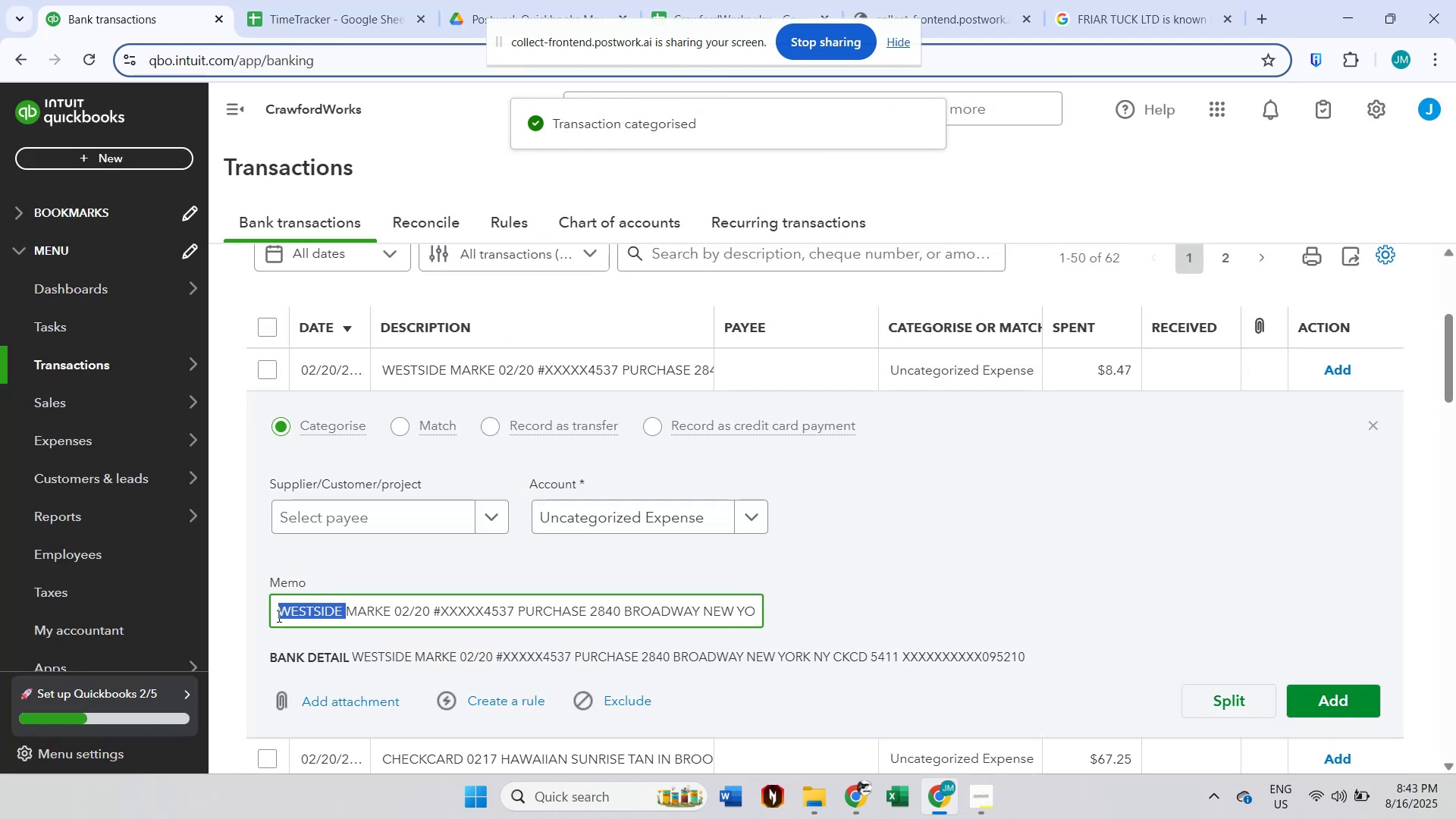 
hold_key(key=ShiftLeft, duration=0.9)
left_click([383, 605])
 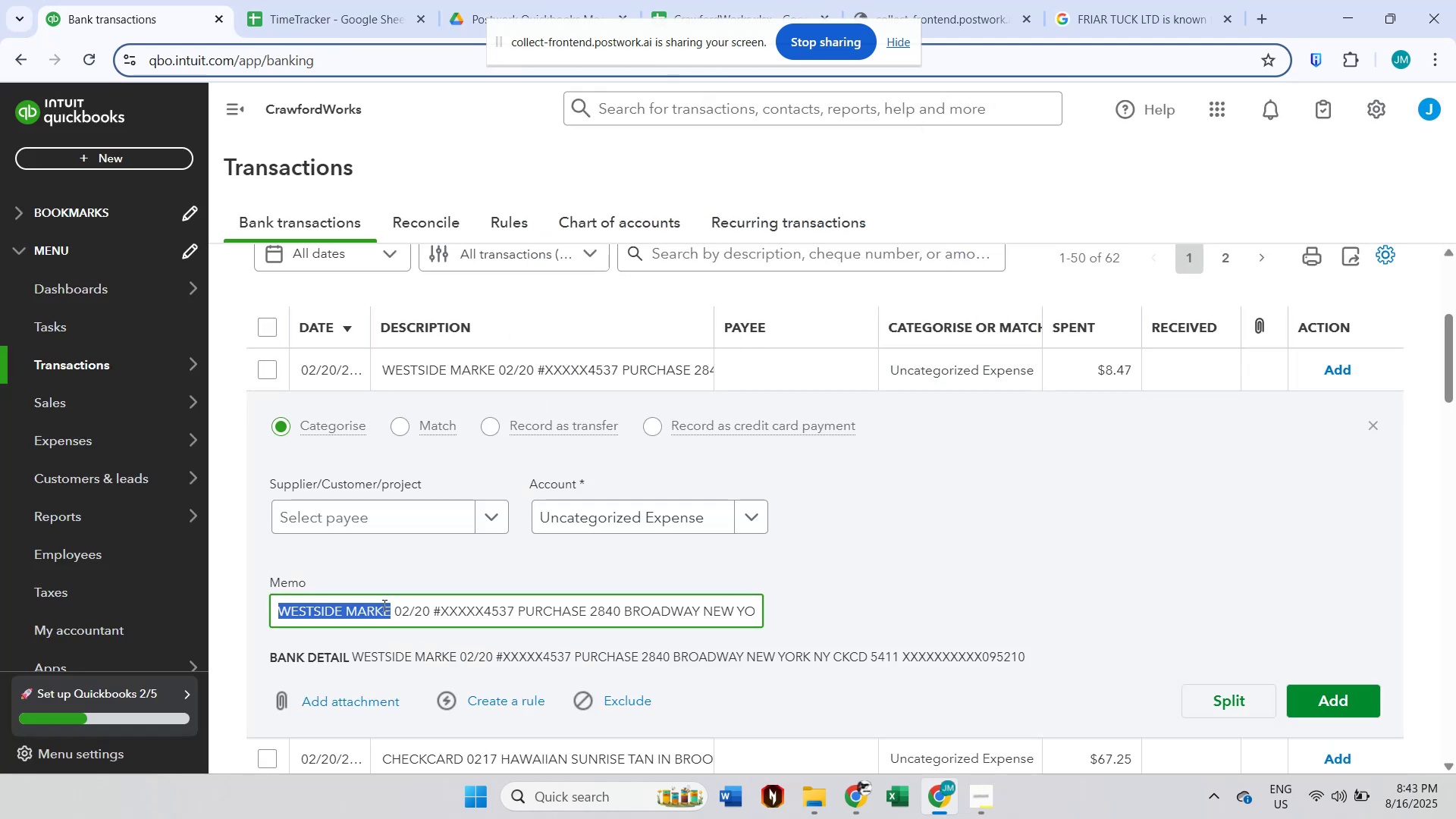 
key(Control+C)
 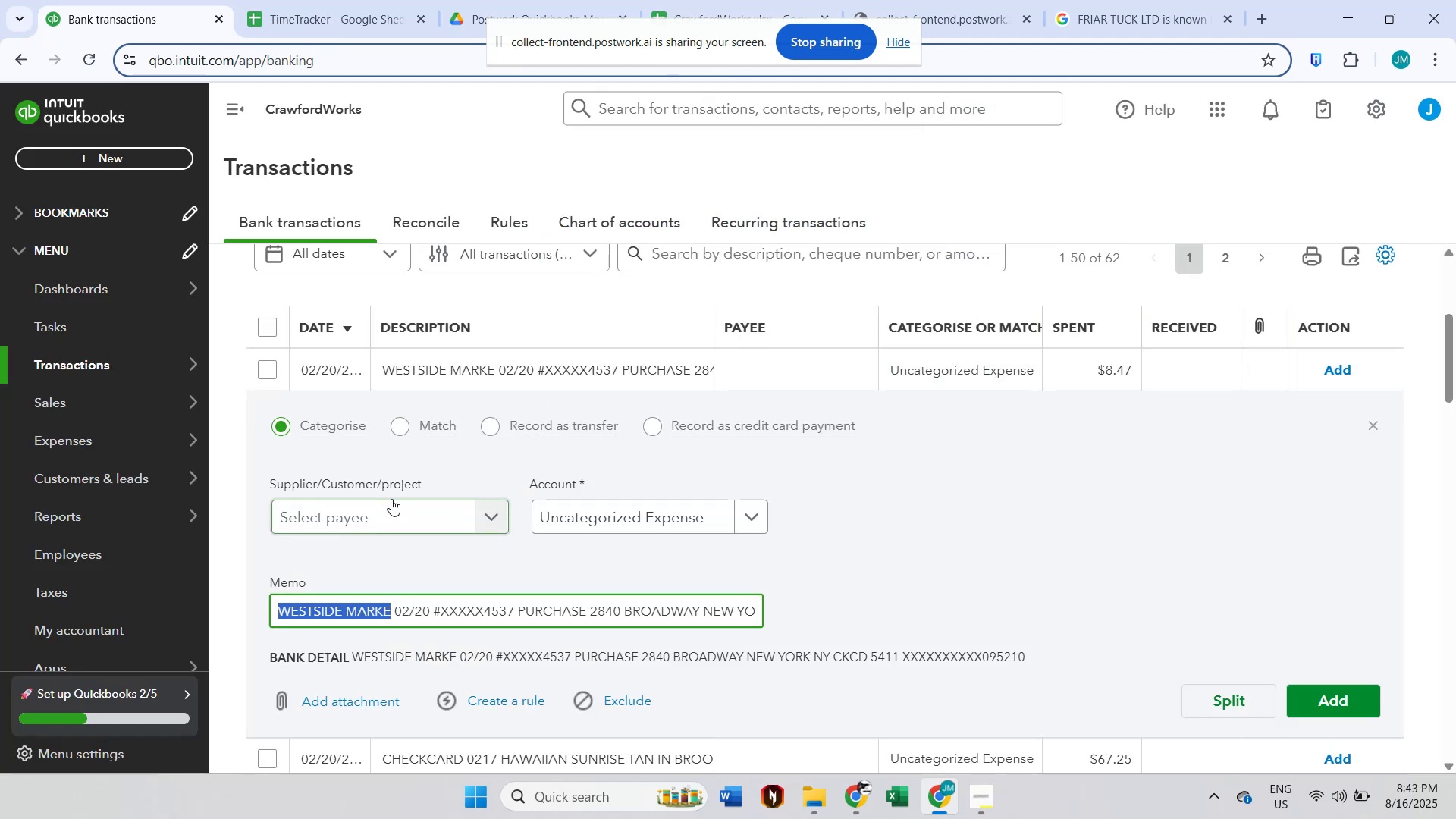 
left_click([388, 492])
 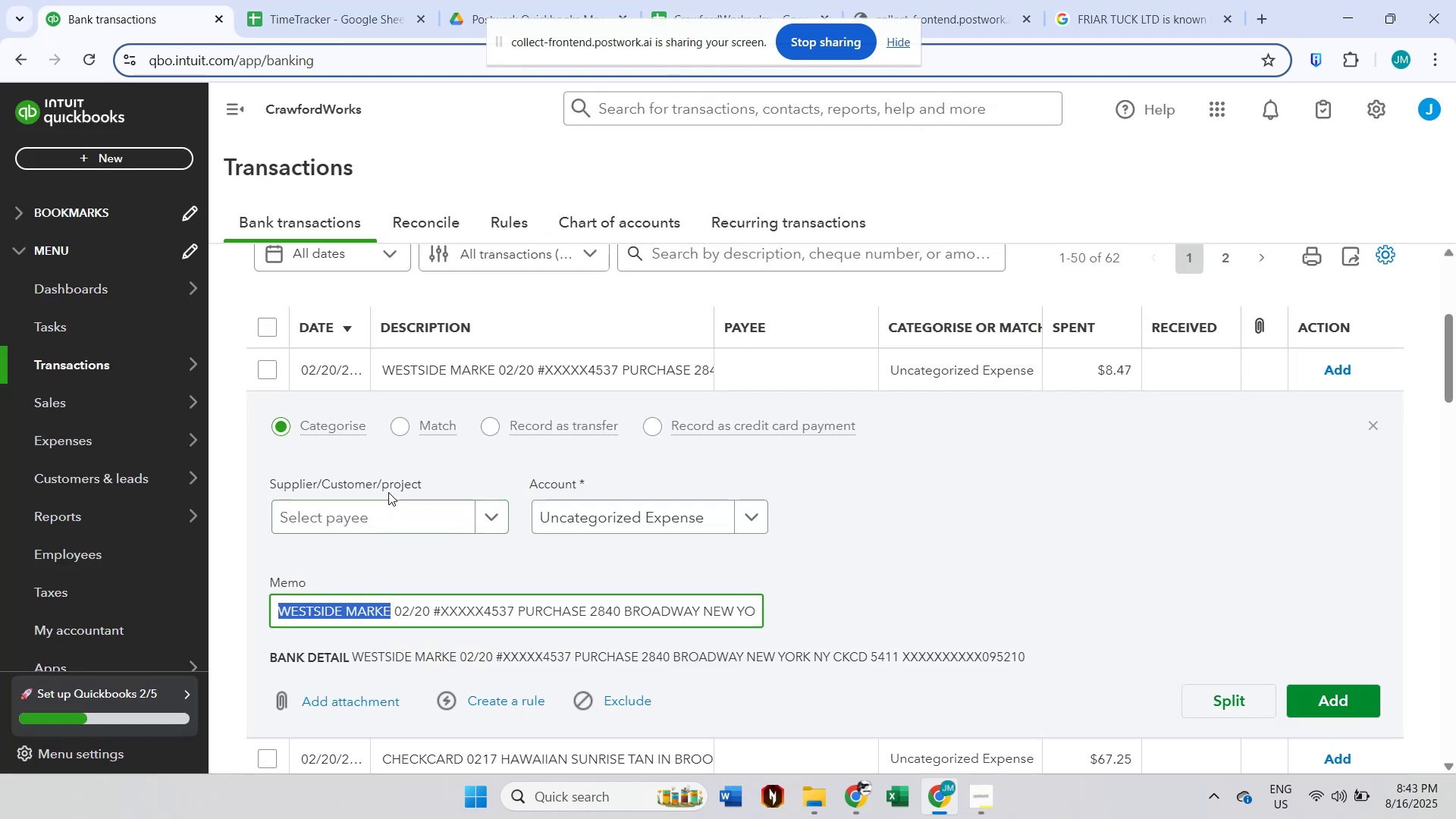 
key(Control+V)
 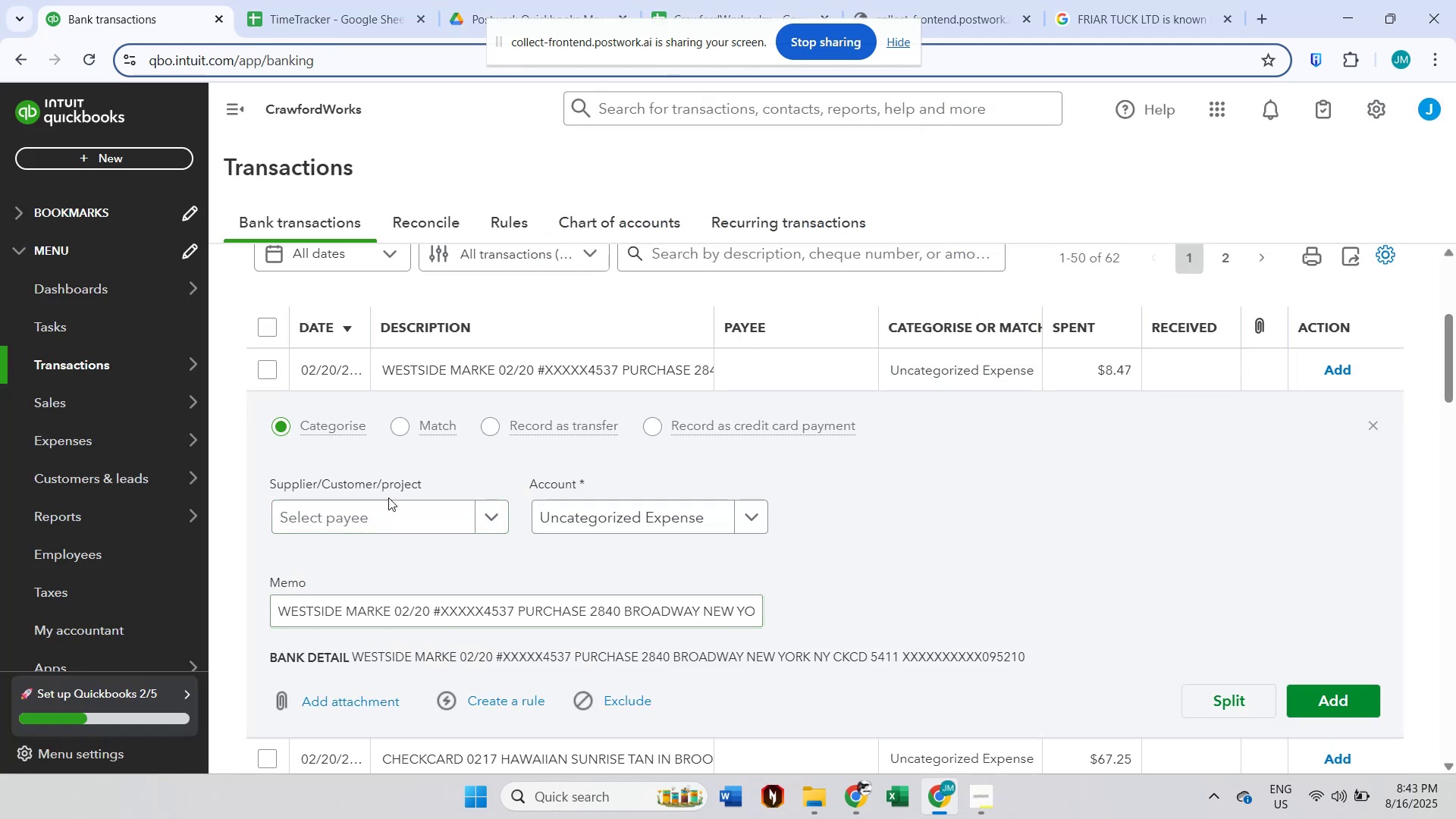 
left_click([388, 512])
 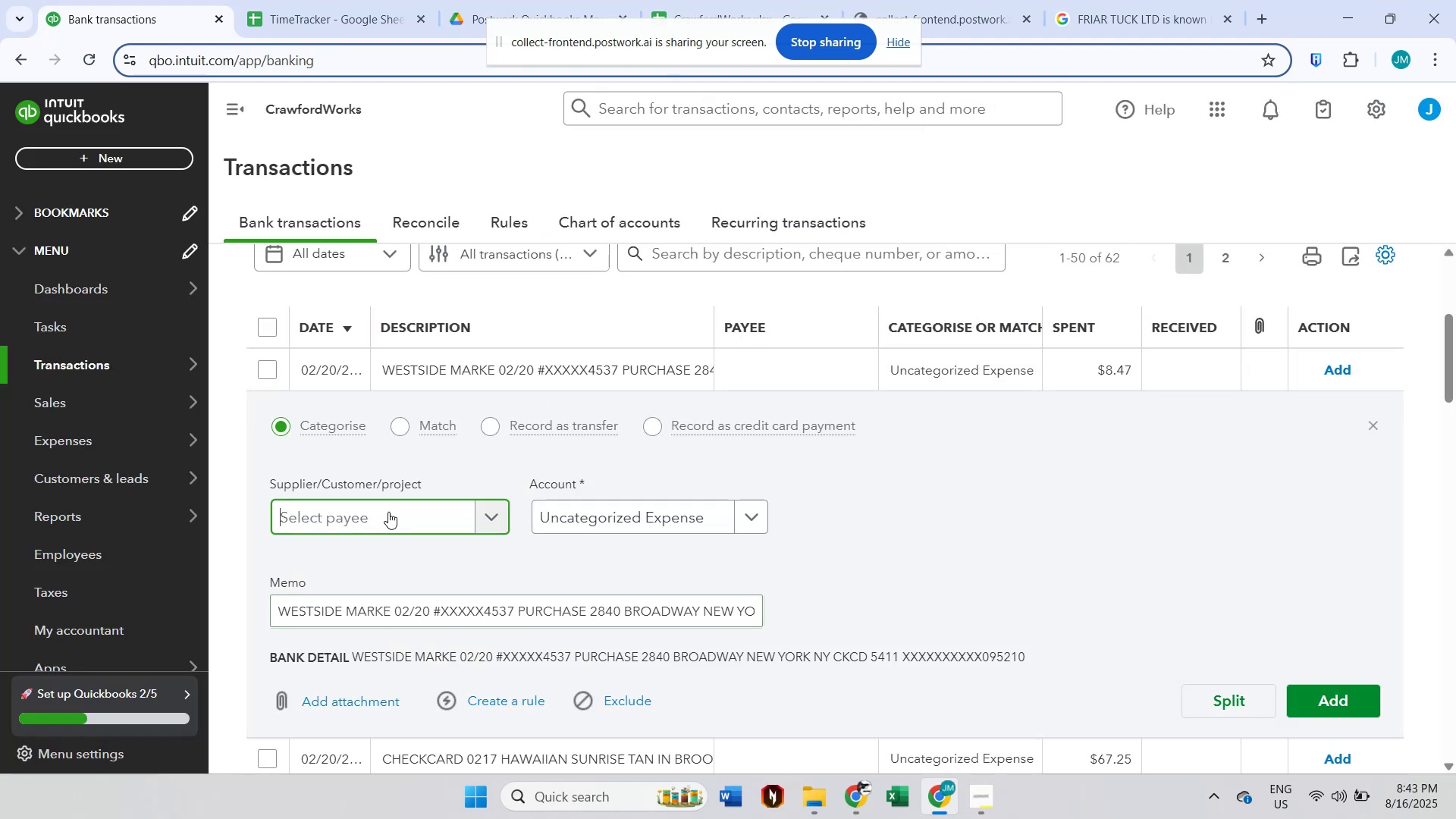 
key(Control+V)
 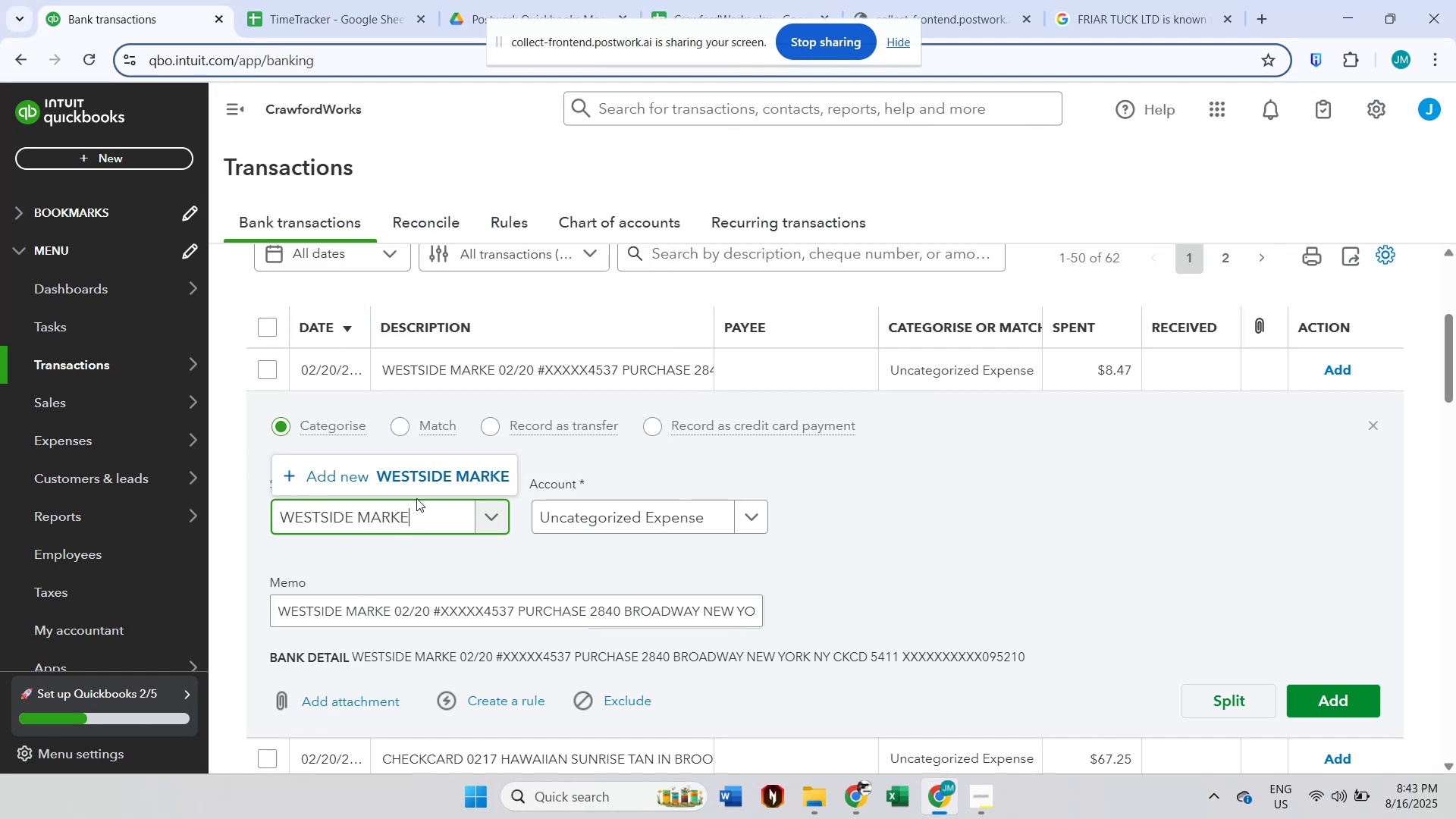 
key(Shift+T)
 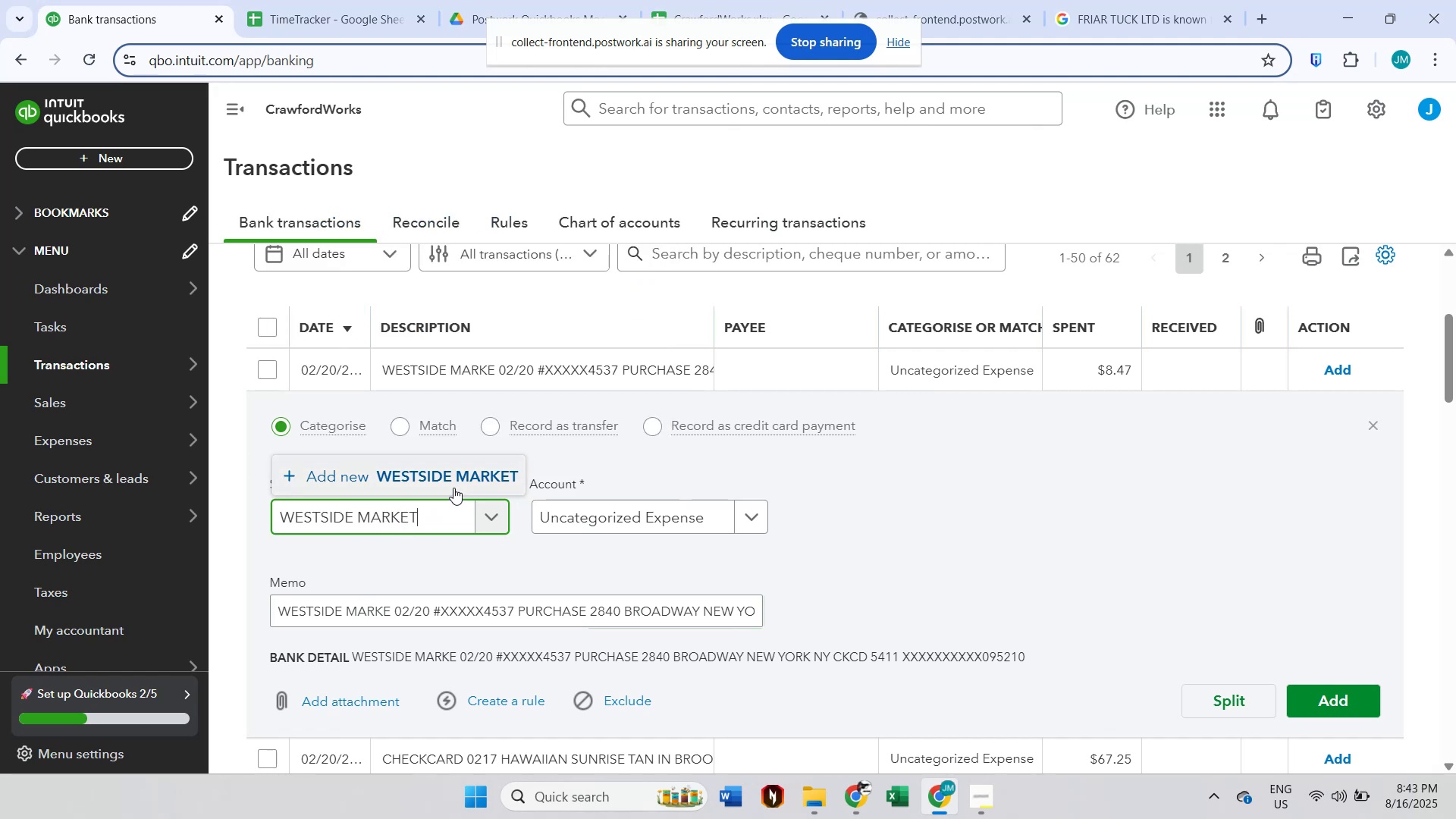 
left_click([453, 488])
 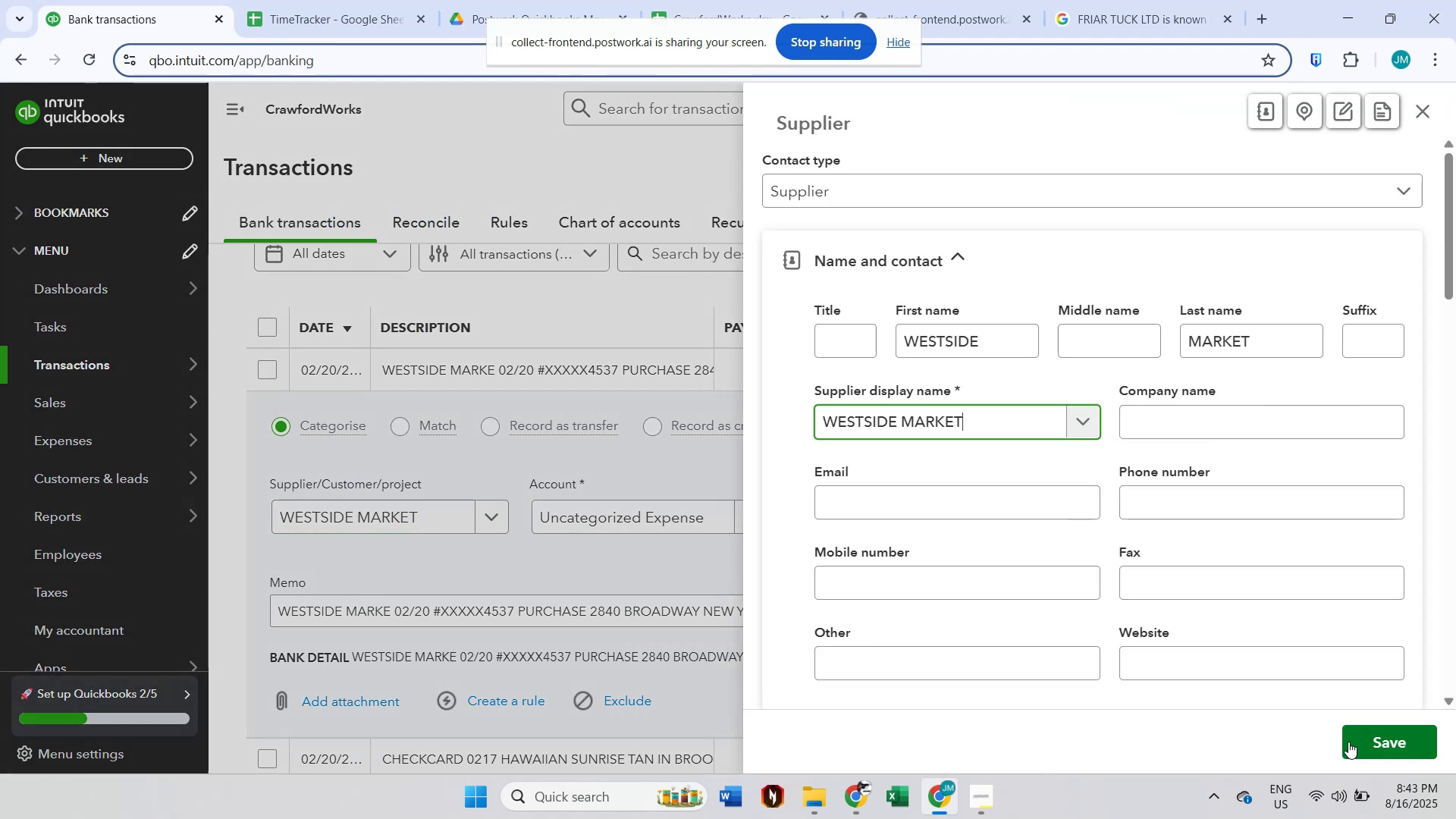 
left_click([1349, 742])
 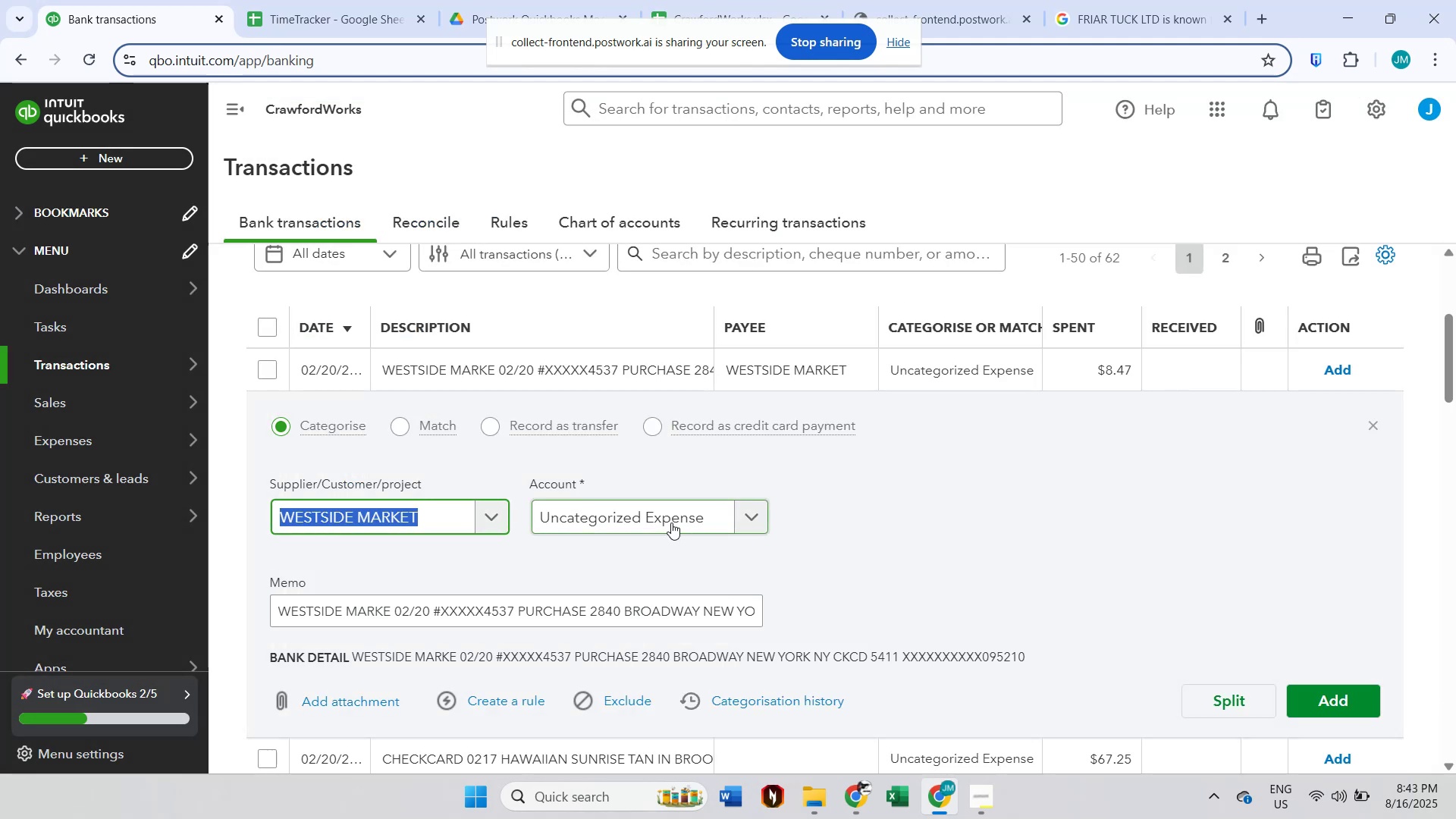 
left_click([671, 522])
 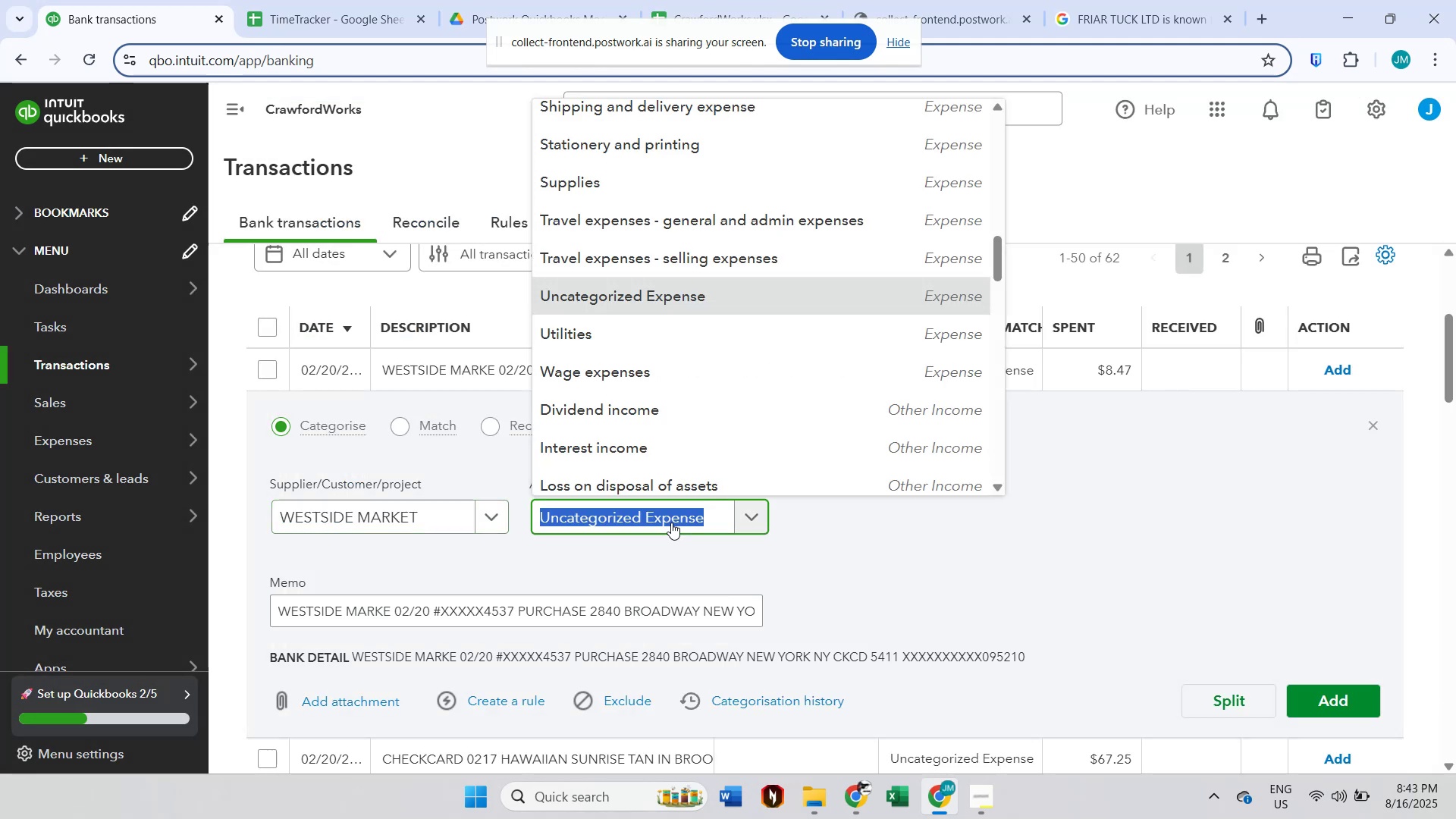 
type(other)
 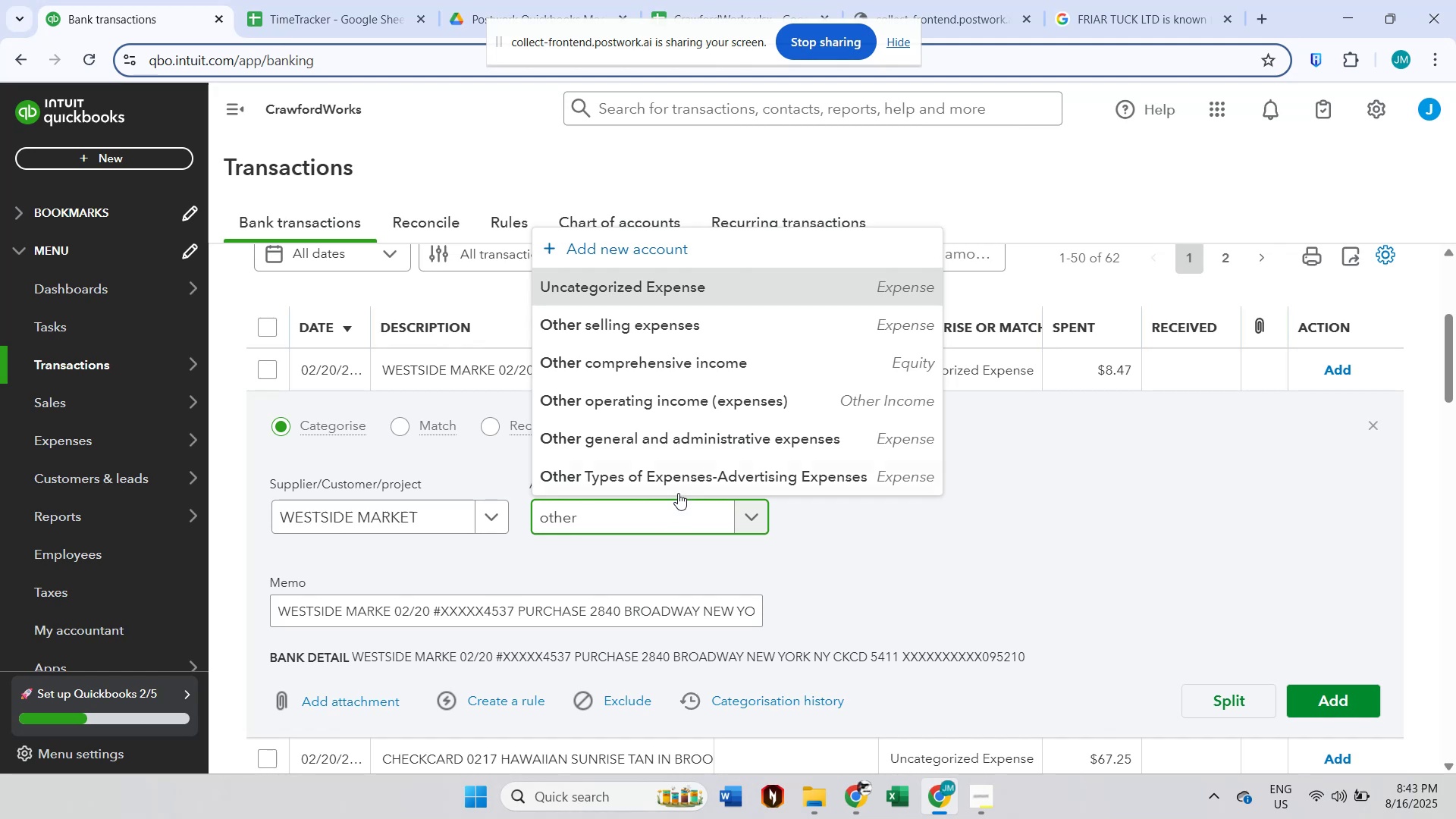 
left_click([686, 446])
 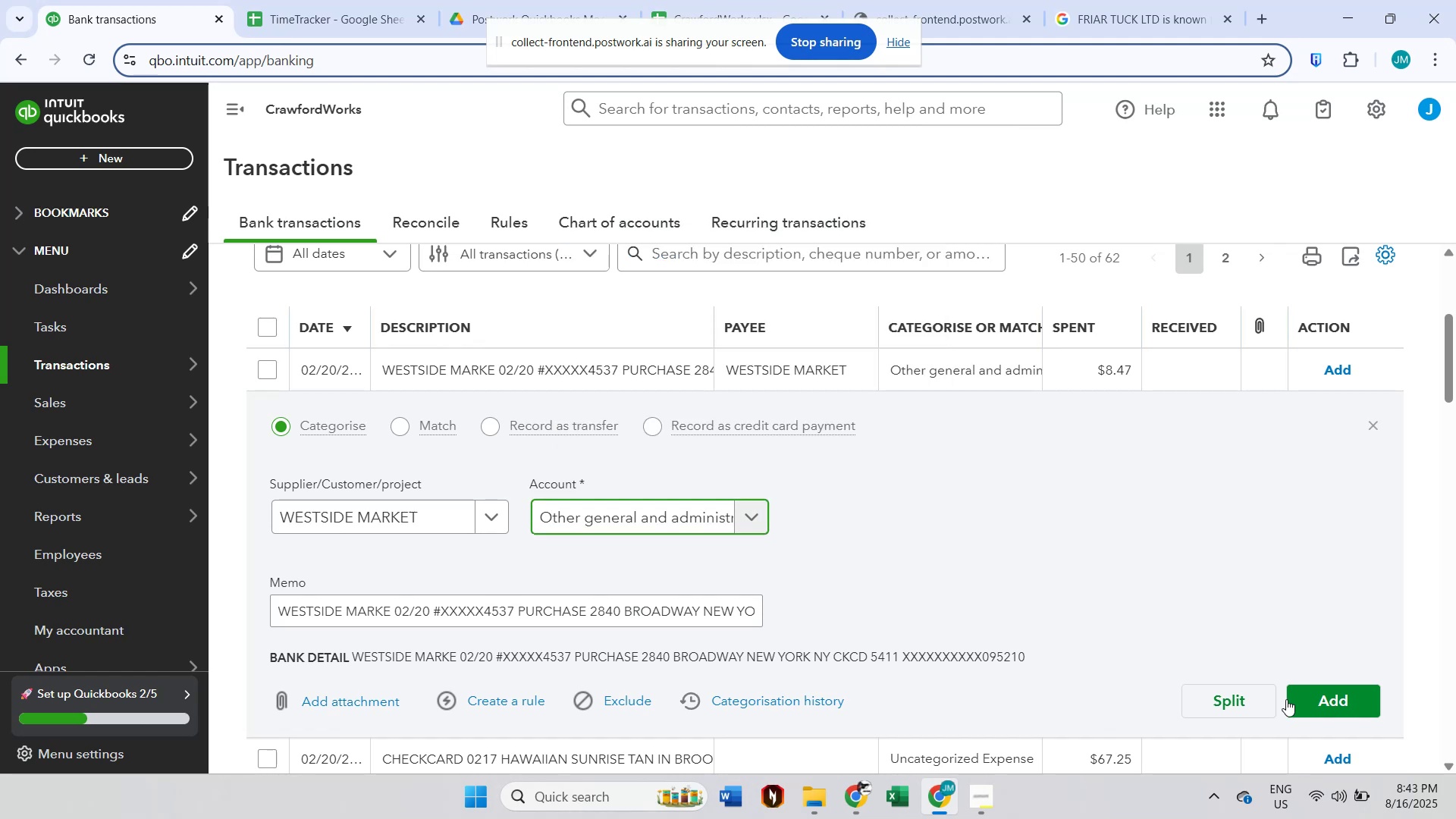 
left_click([1290, 707])
 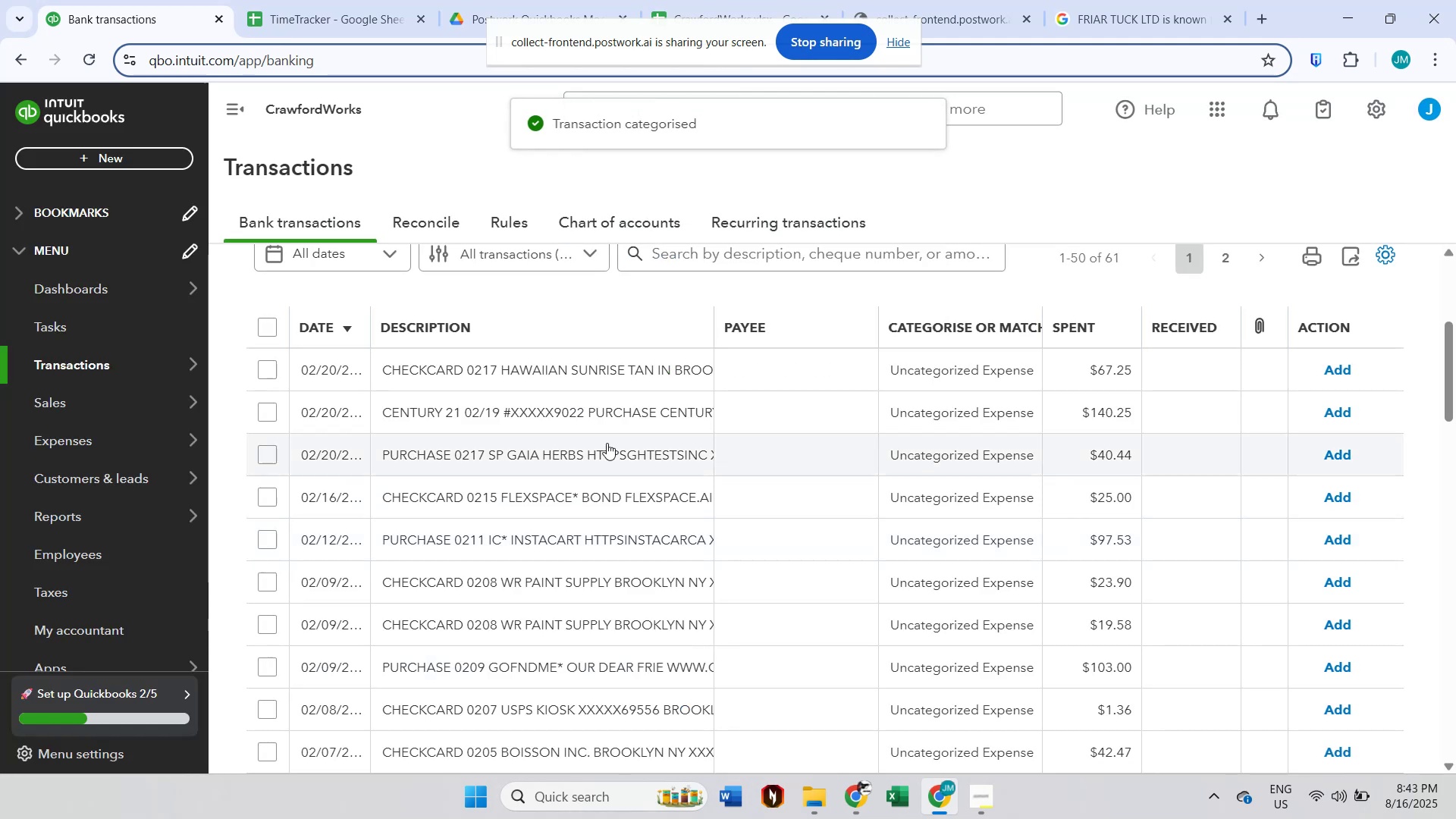 
left_click([582, 371])
 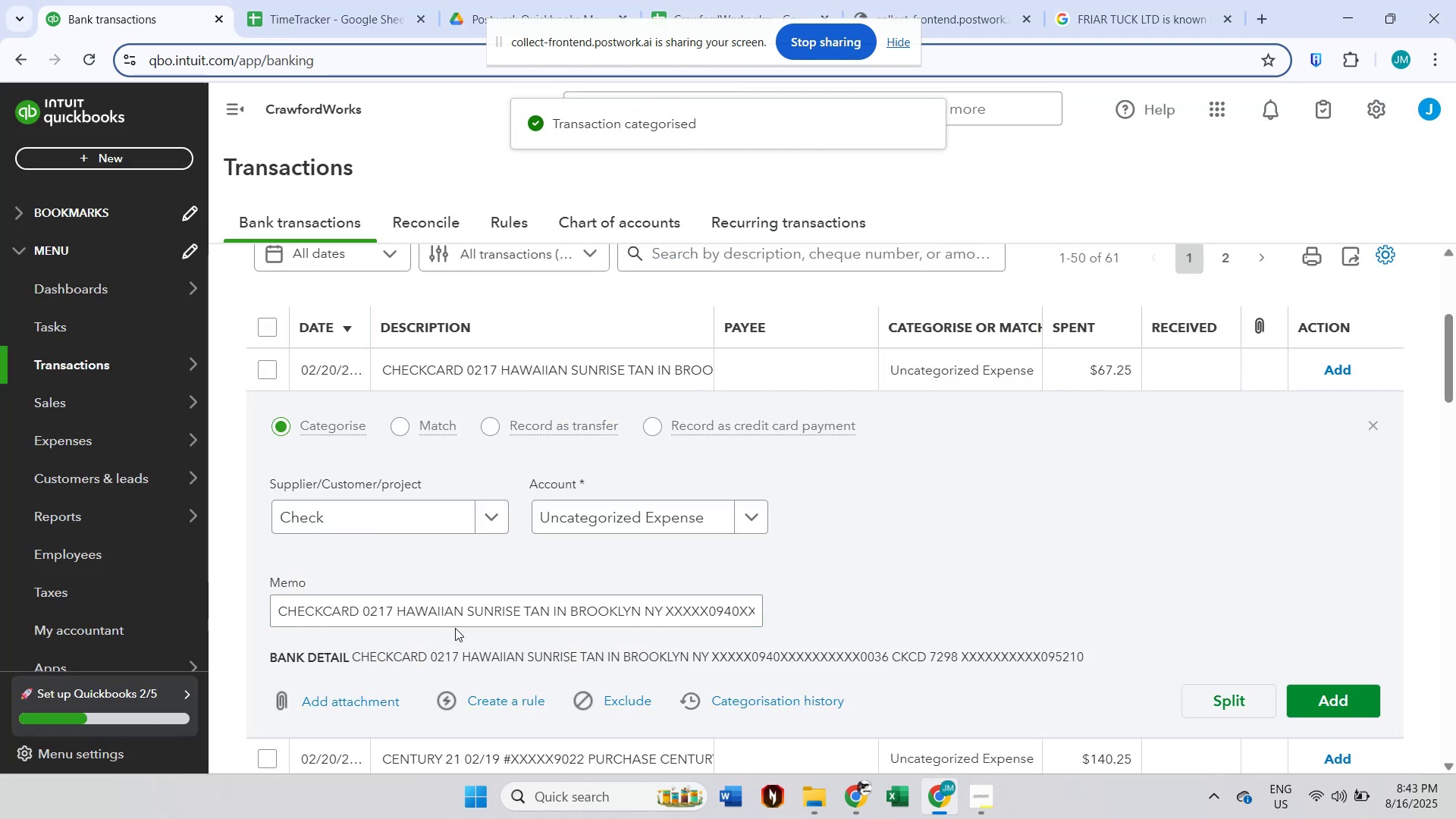 
double_click([441, 617])
 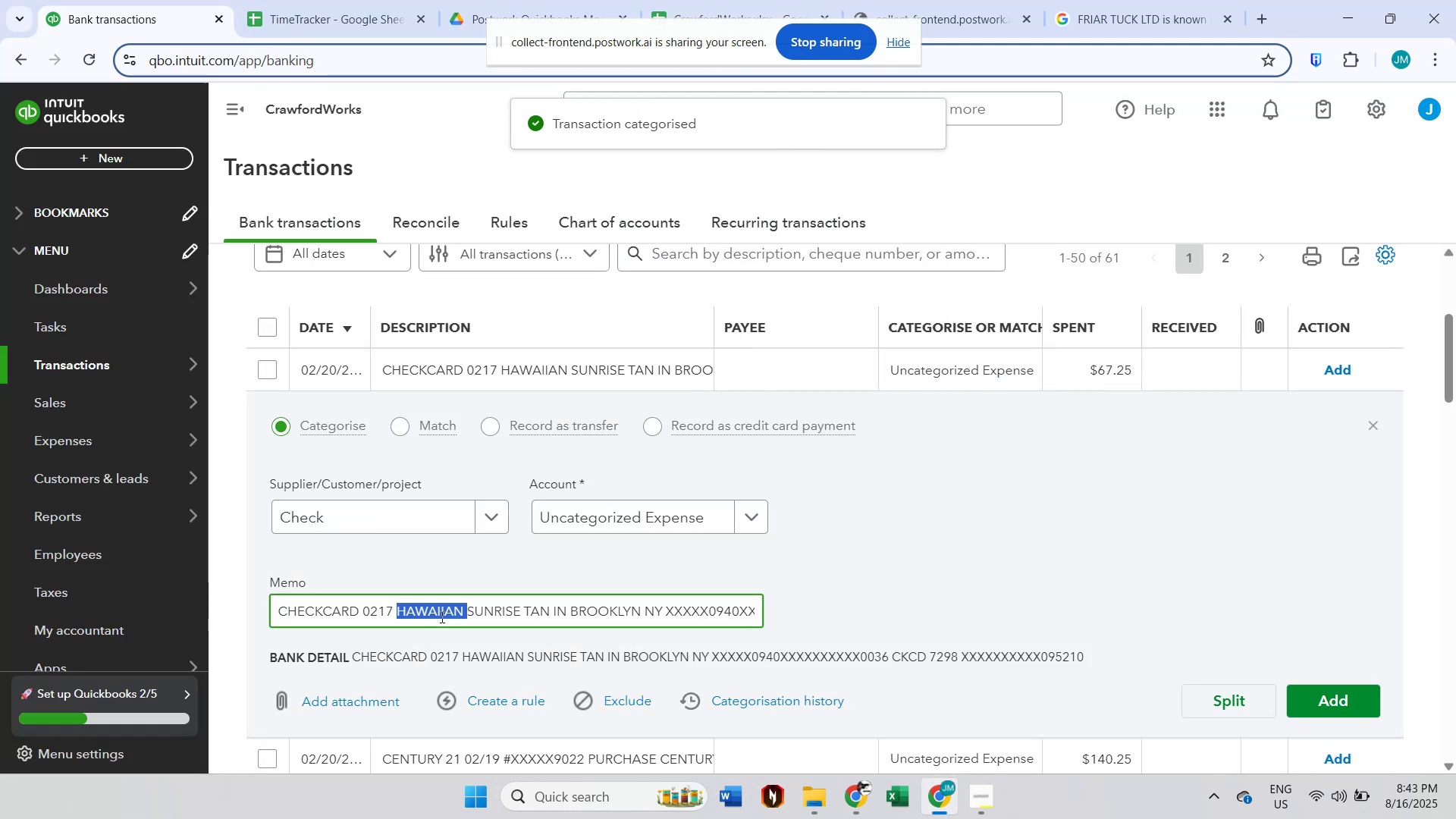 
hold_key(key=ShiftLeft, duration=0.82)
left_click([549, 608])
 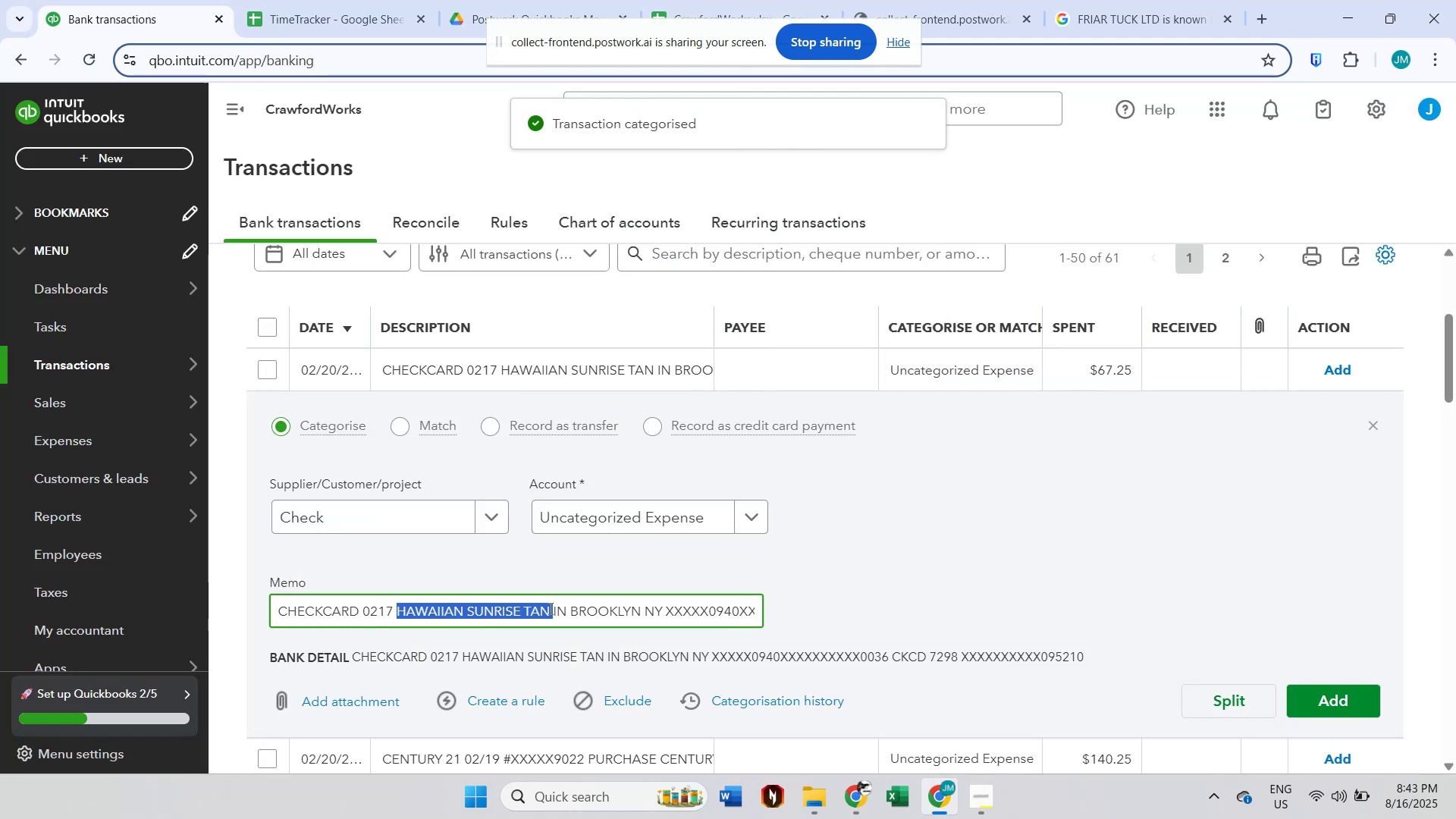 
key(Control+C)
 